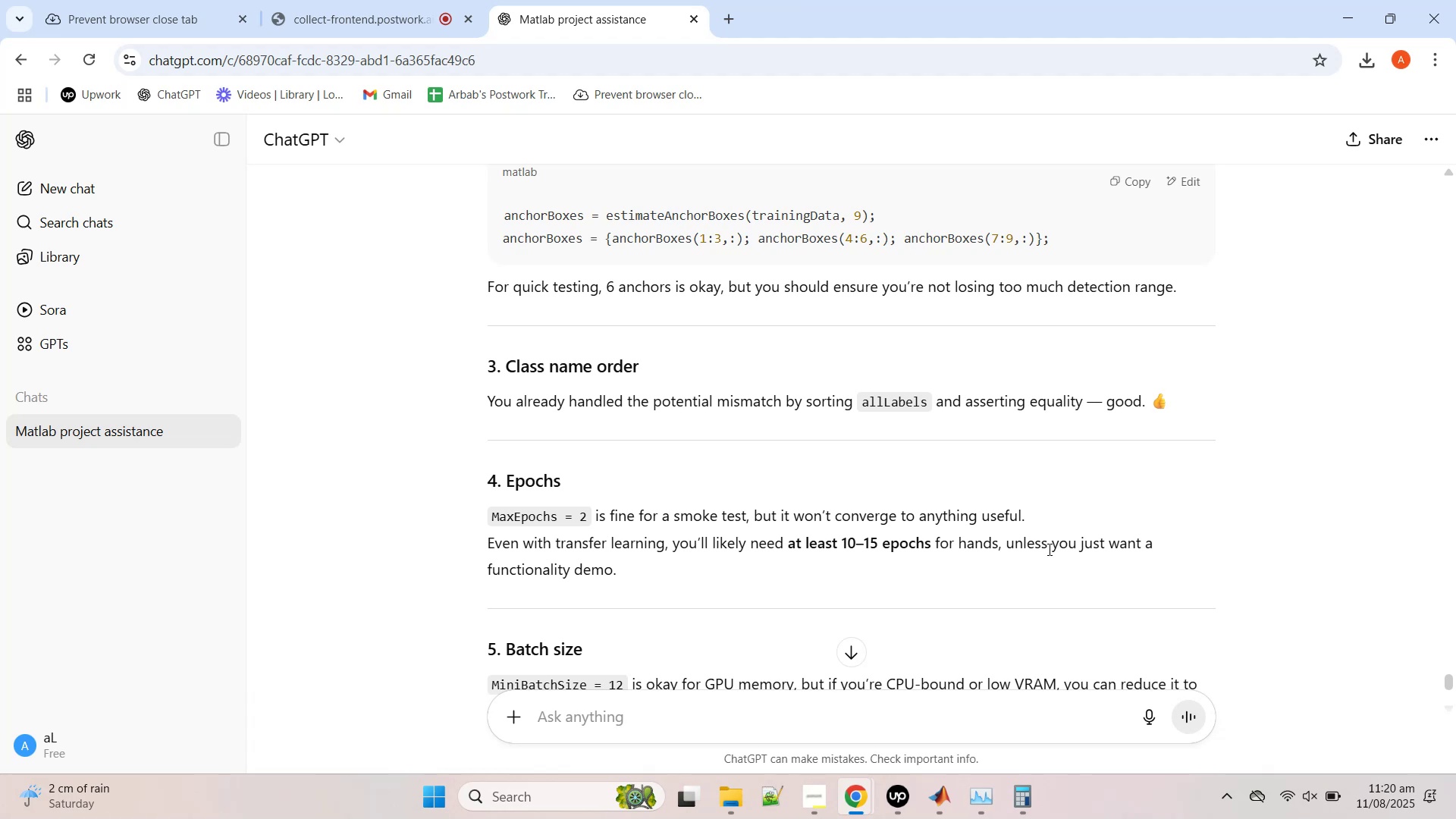 
wait(6.4)
 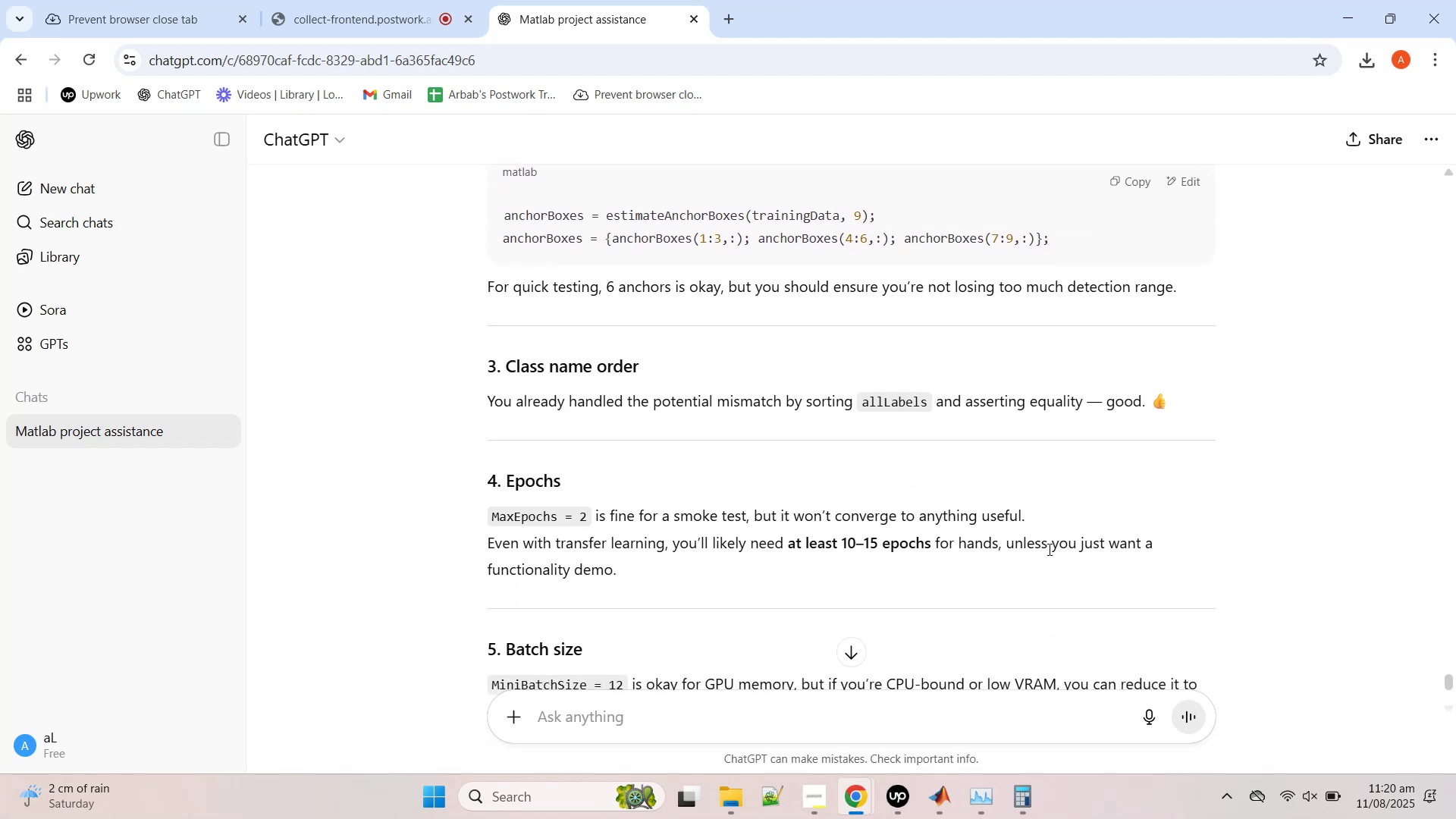 
scroll: coordinate [1048, 549], scroll_direction: down, amount: 1.0
 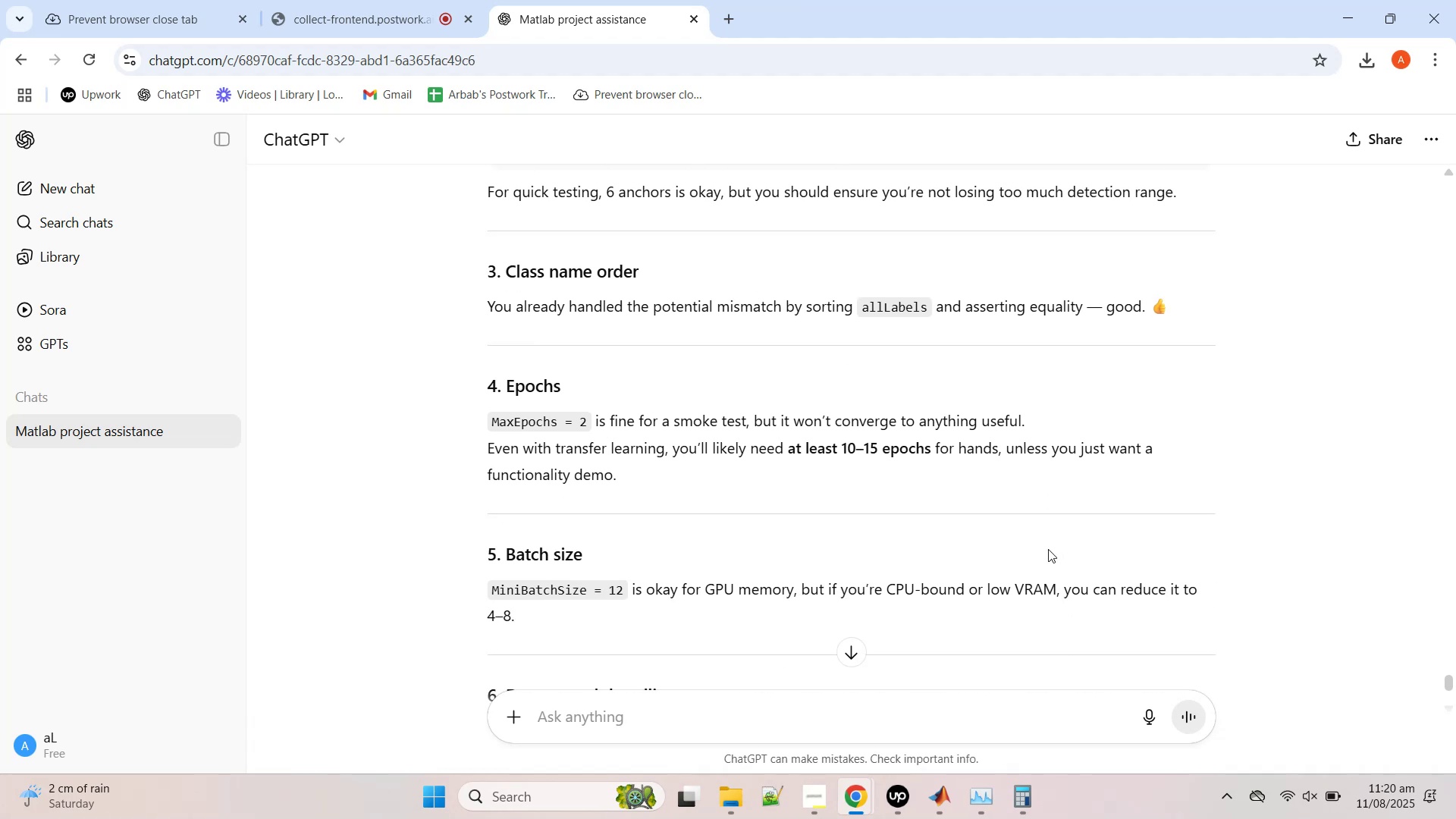 
wait(9.88)
 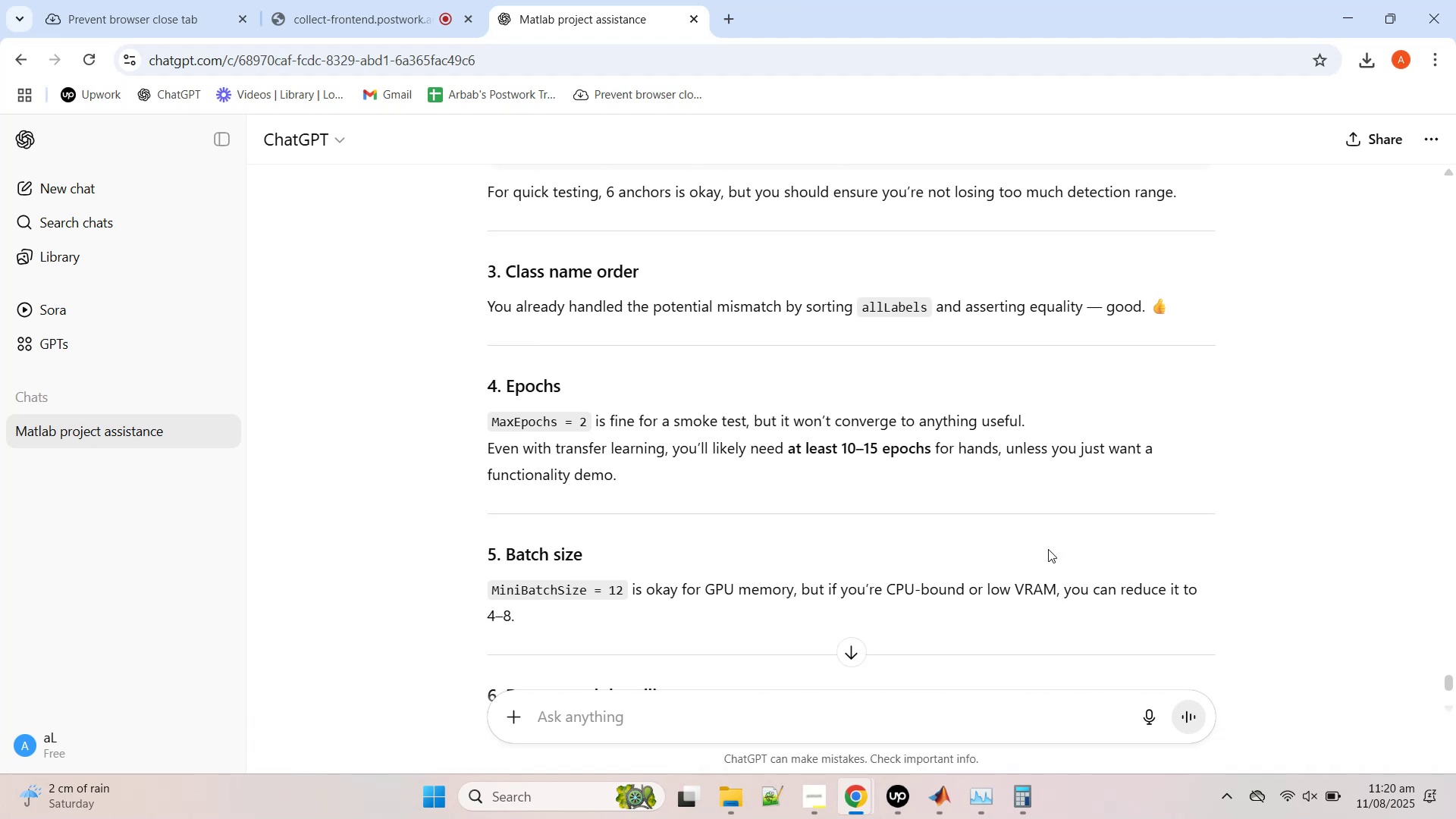 
scroll: coordinate [1048, 548], scroll_direction: down, amount: 1.0
 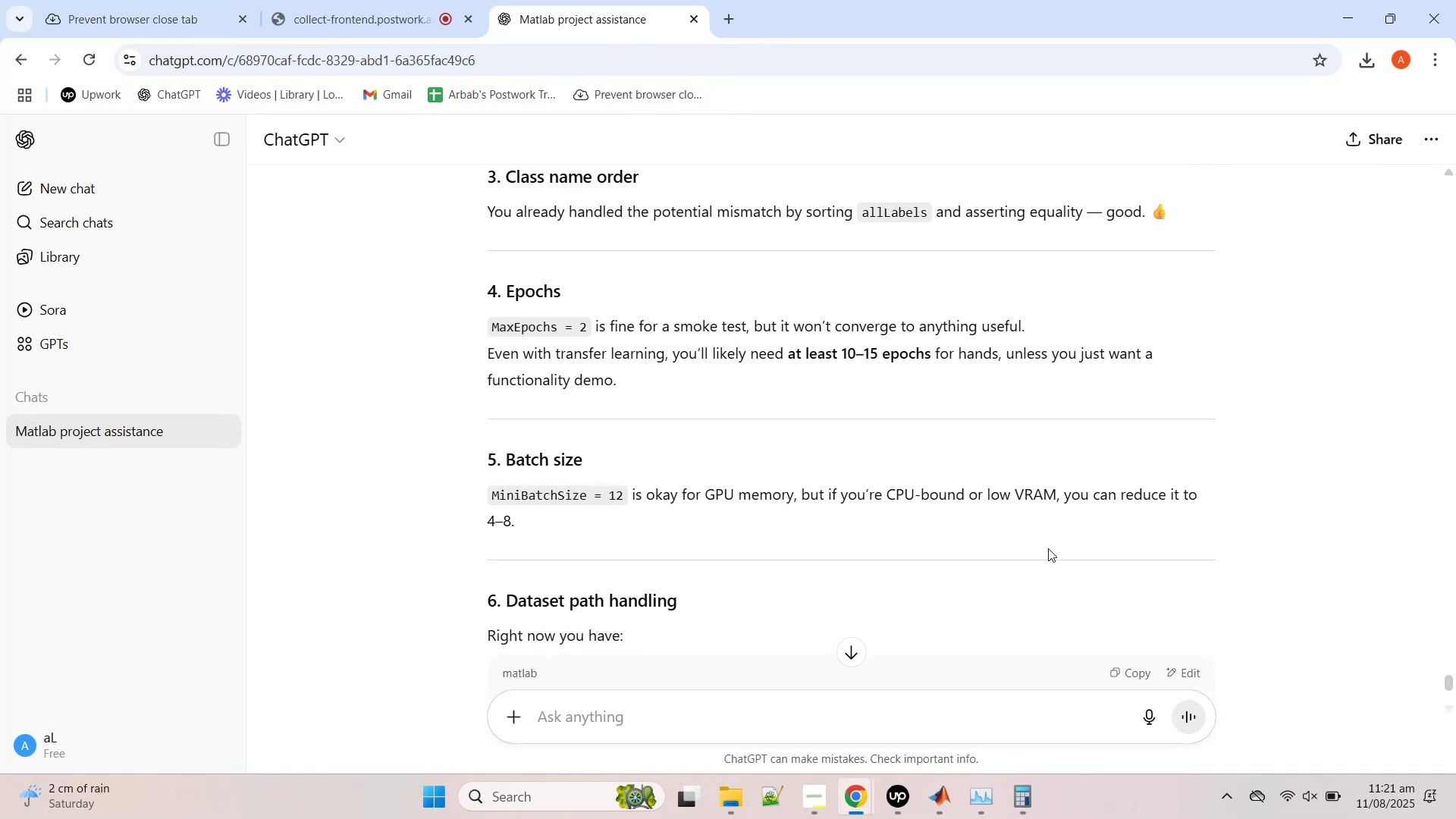 
wait(6.63)
 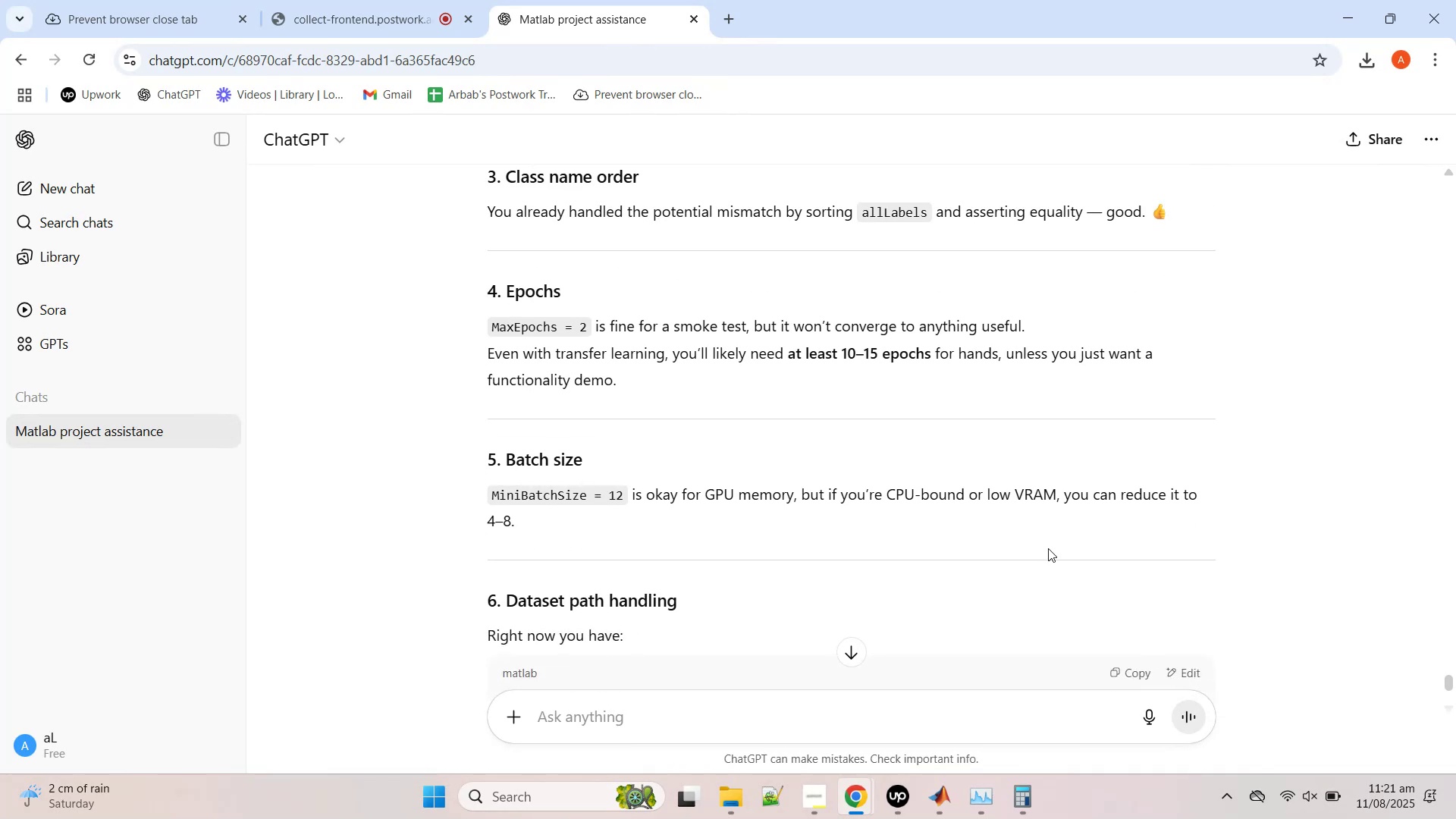 
scroll: coordinate [1046, 549], scroll_direction: down, amount: 2.0
 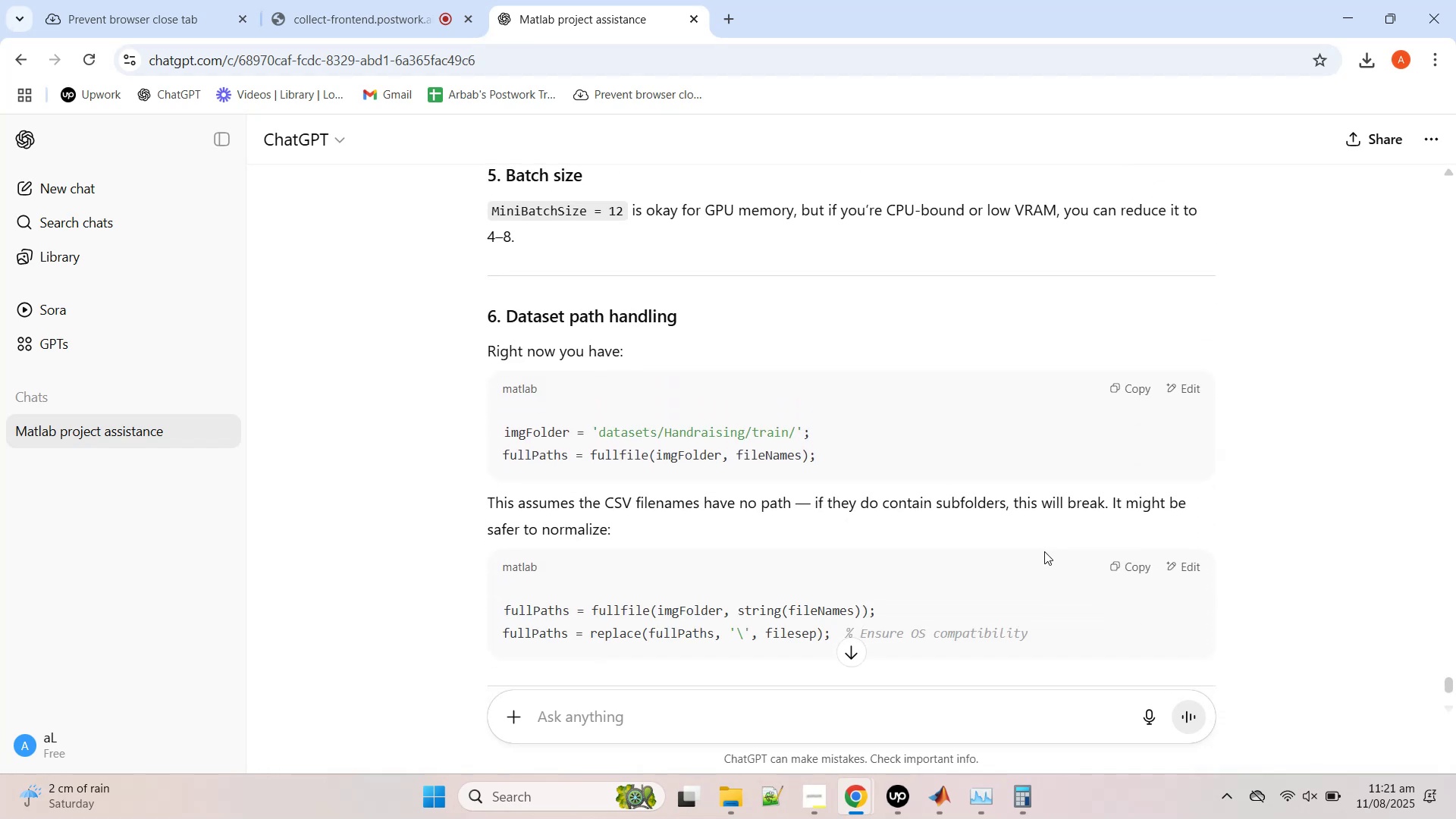 
wait(6.98)
 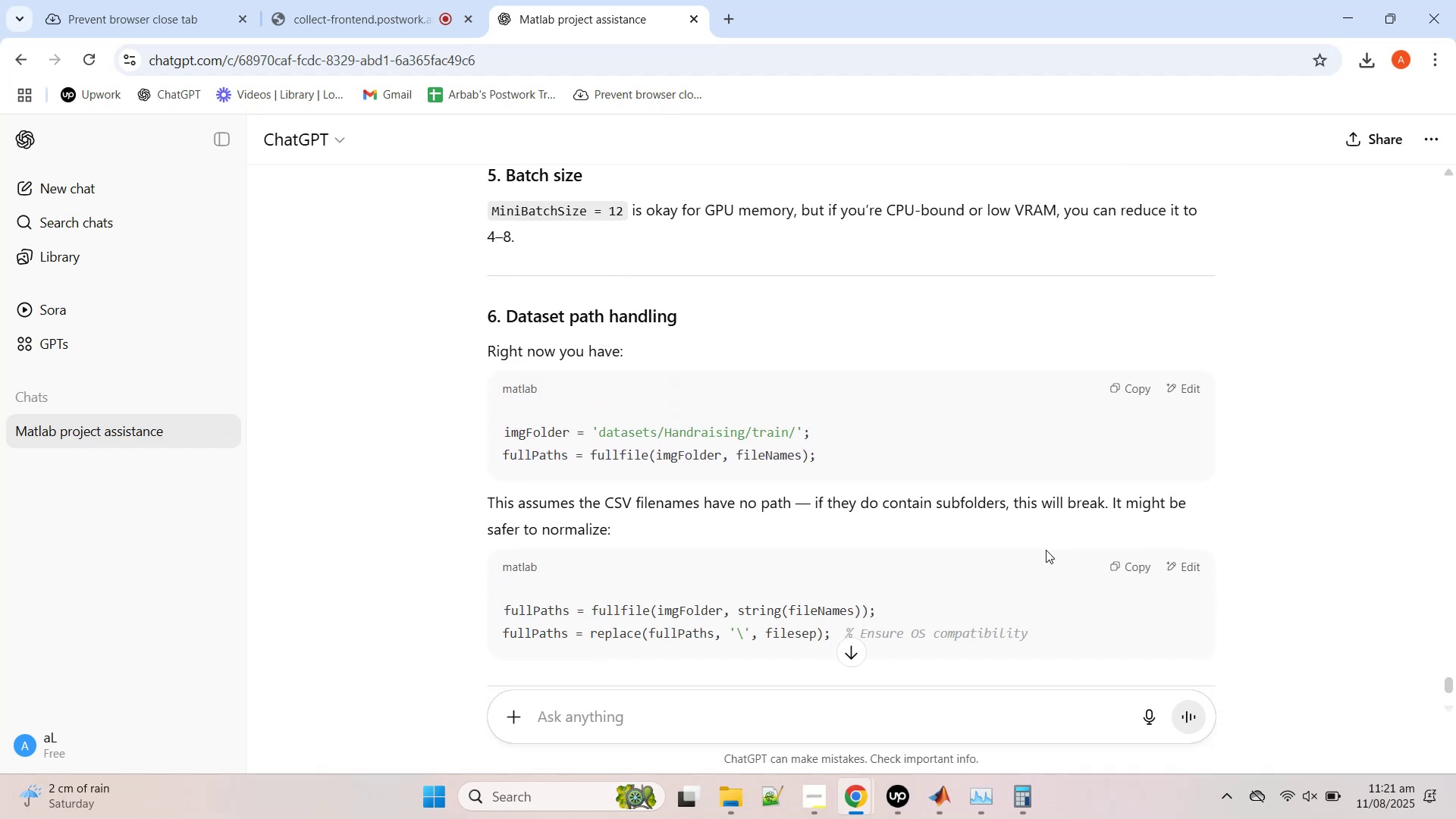 
scroll: coordinate [1015, 569], scroll_direction: down, amount: 1.0
 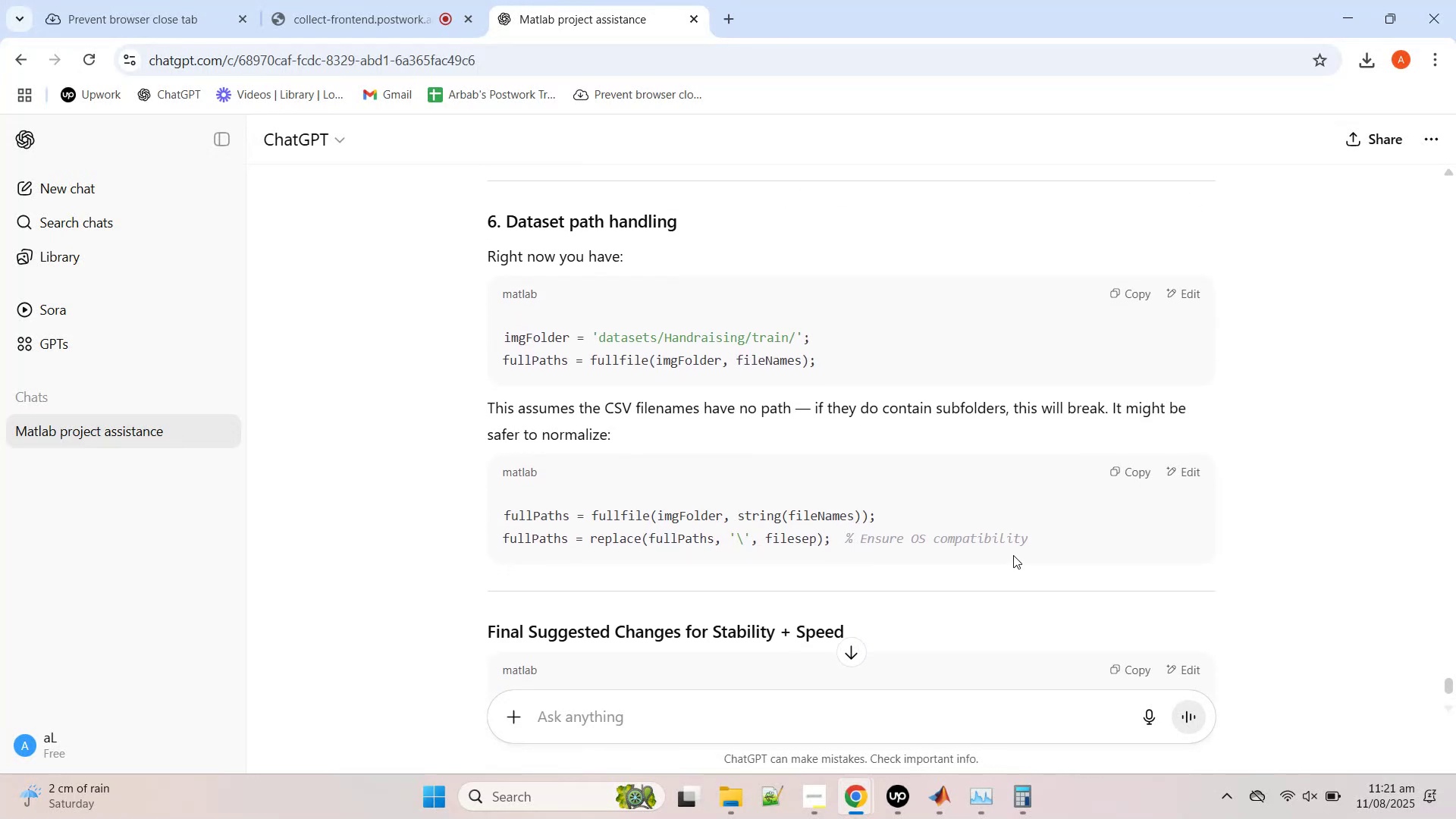 
wait(6.71)
 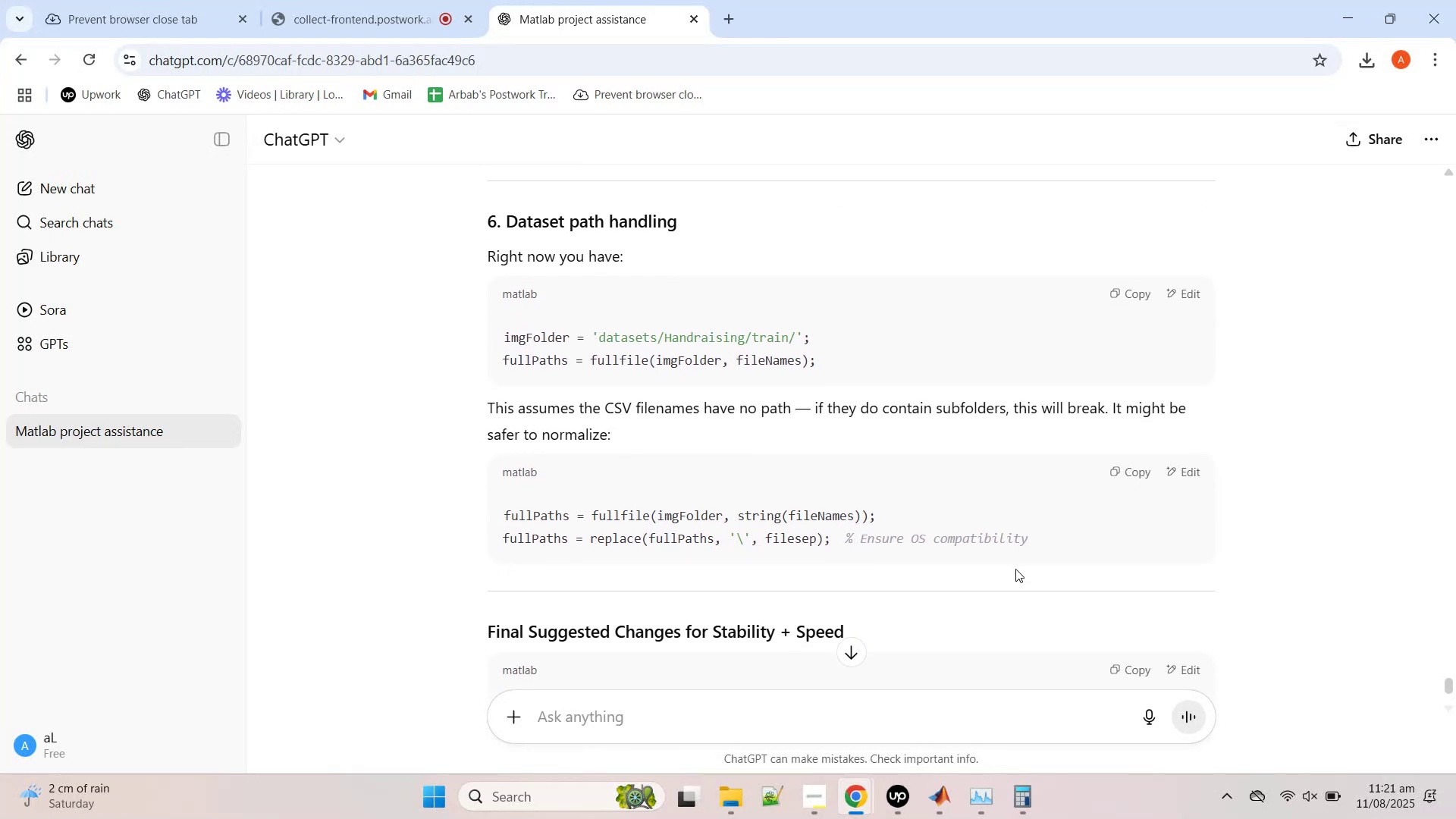 
scroll: coordinate [1013, 557], scroll_direction: down, amount: 5.0
 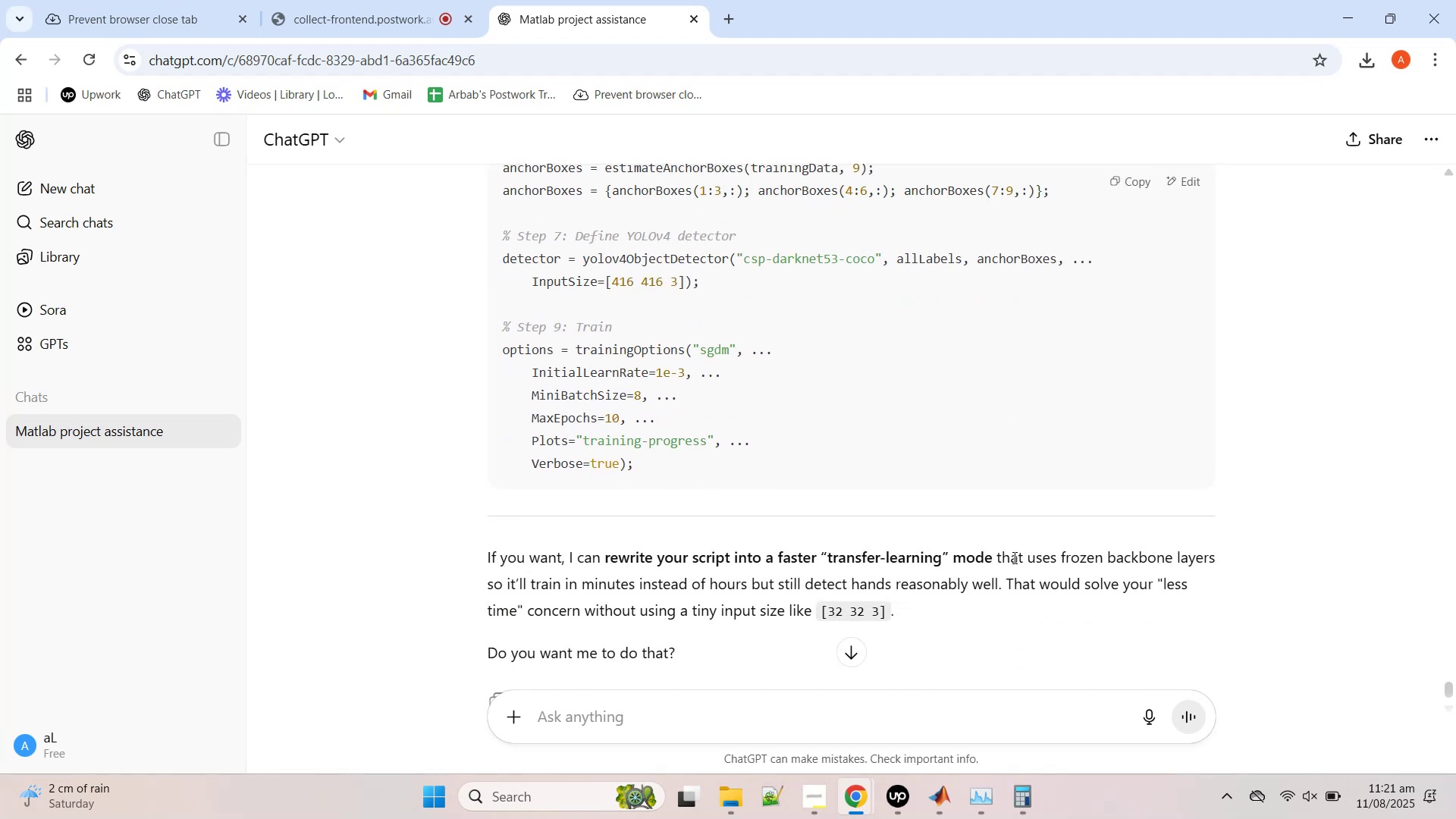 
scroll: coordinate [1013, 557], scroll_direction: up, amount: 1.0
 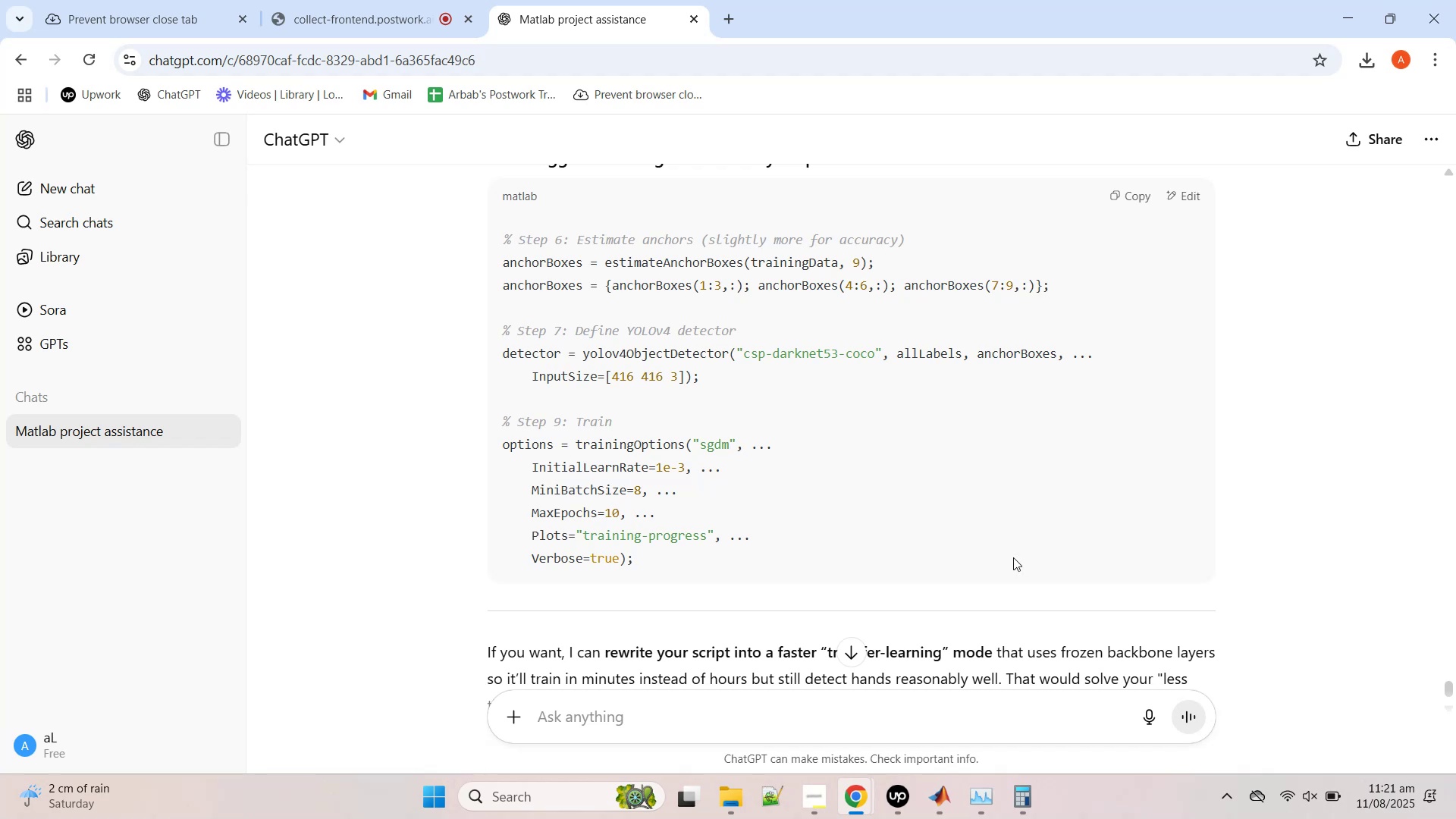 
scroll: coordinate [1013, 557], scroll_direction: down, amount: 1.0
 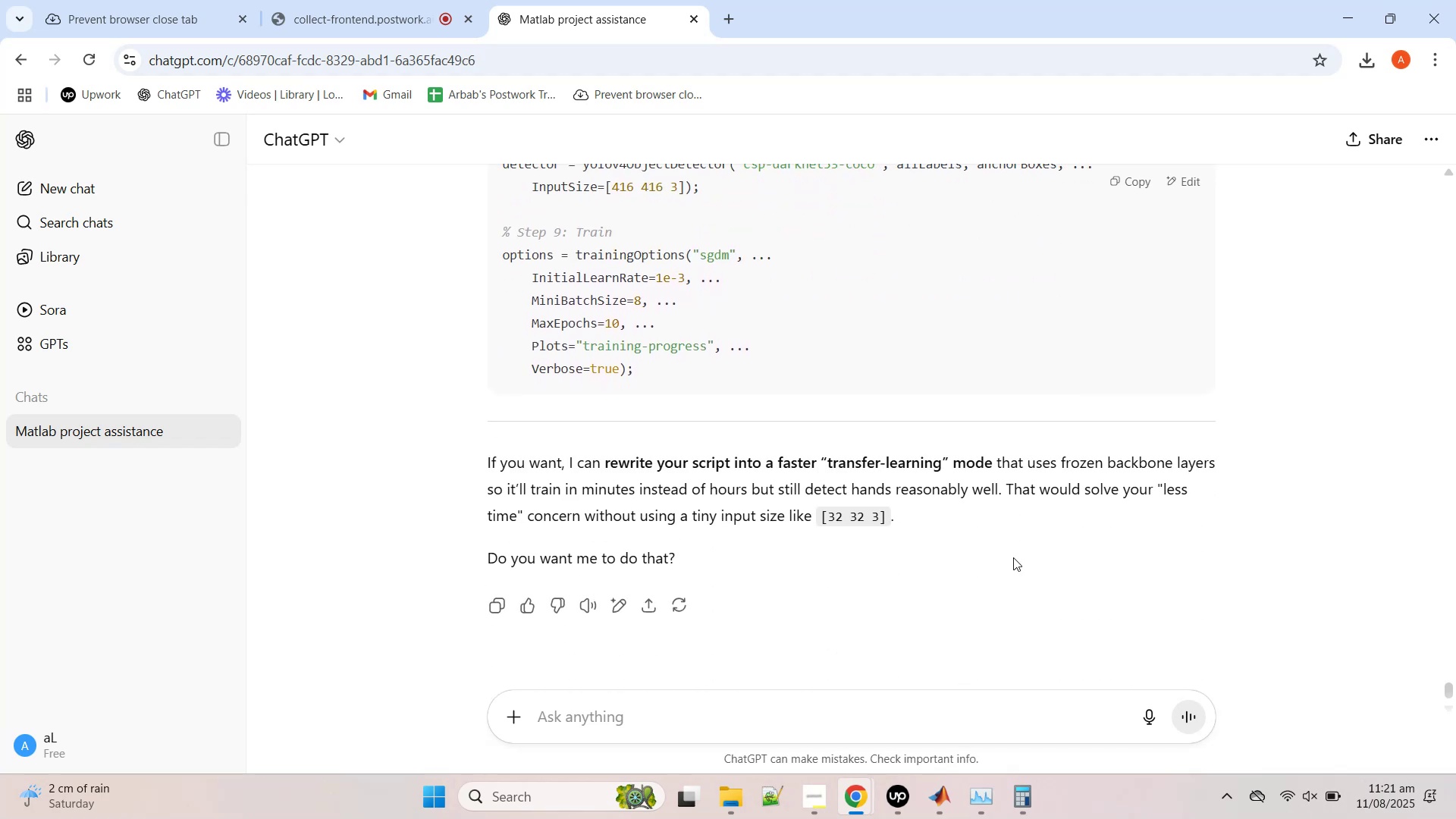 
wait(10.93)
 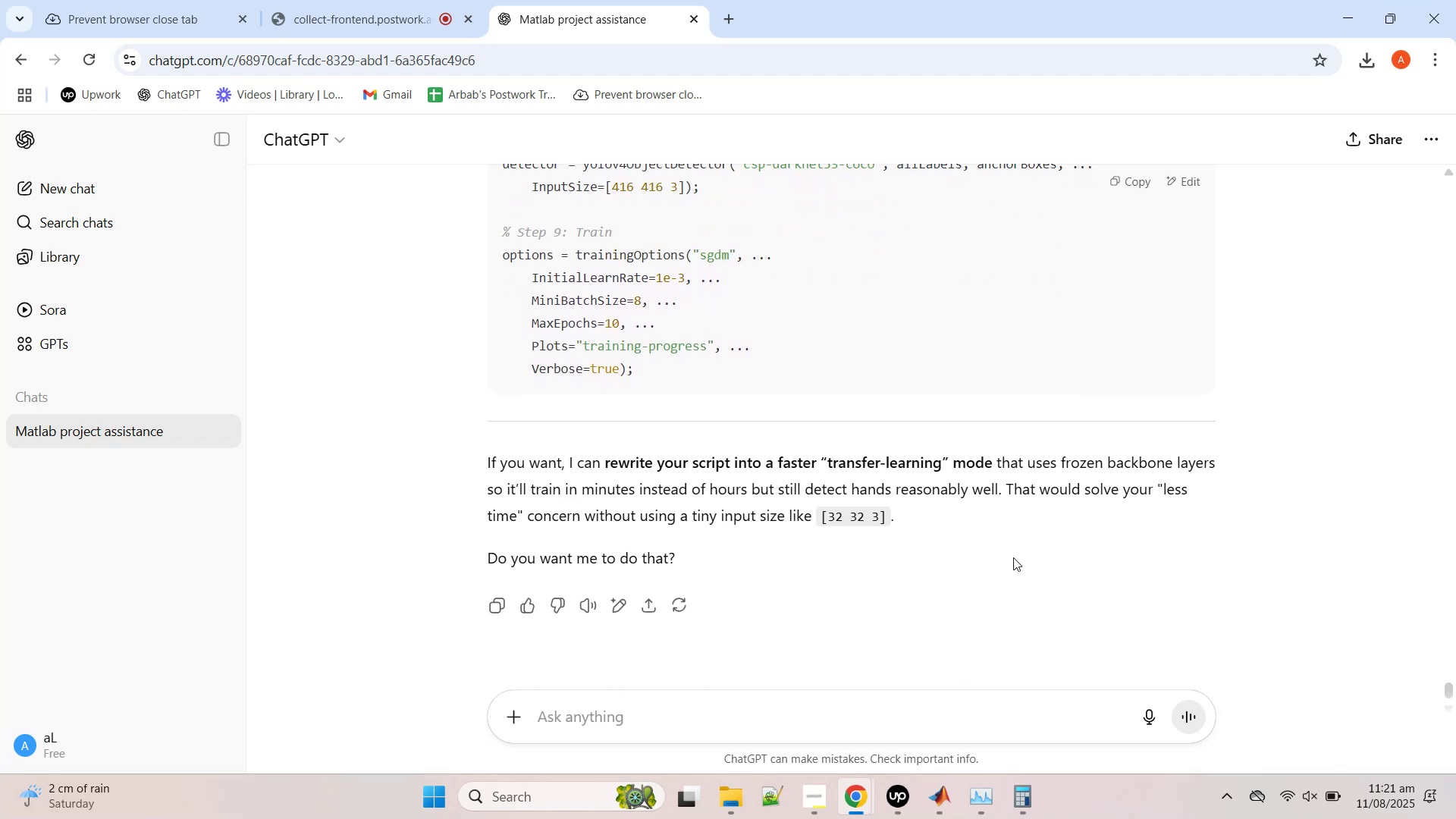 
left_click([792, 708])
 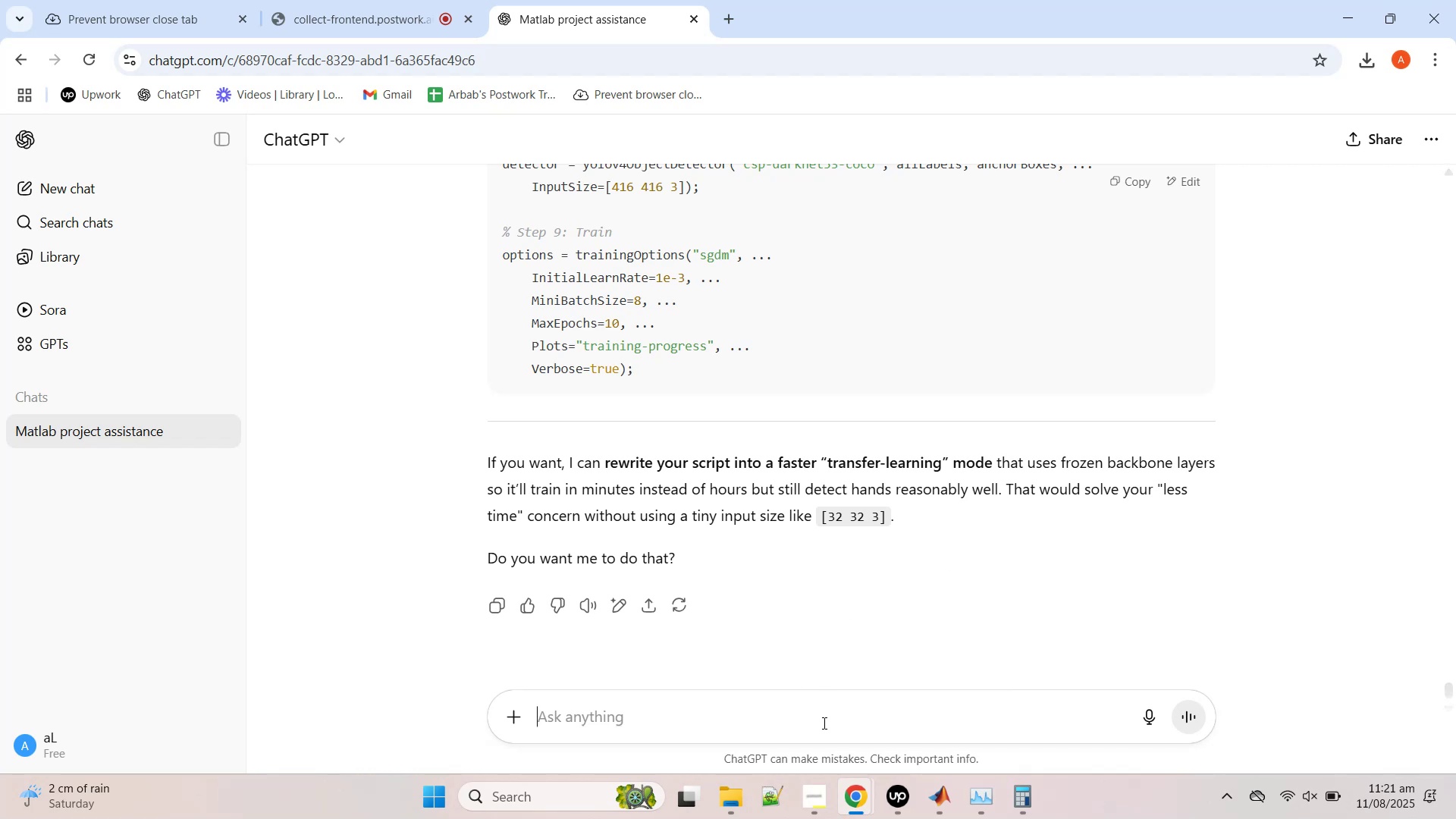 
left_click([822, 723])
 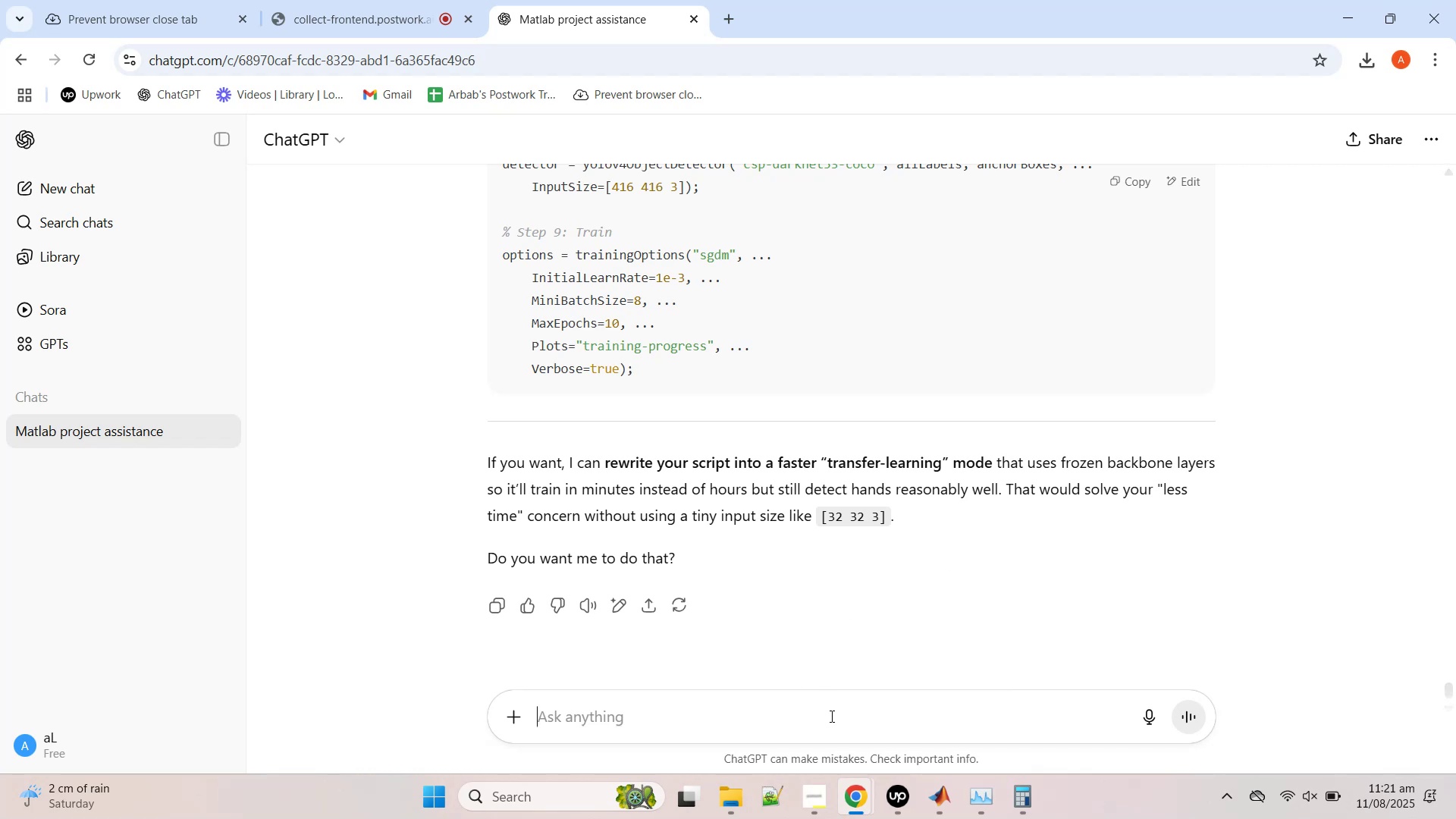 
type(sure ol)
key(Backspace)
type(plea)
key(Backspace)
key(Backspace)
key(Backspace)
key(Backspace)
key(Backspace)
type(please bvf)
key(Backspace)
key(Backspace)
key(Backspace)
type(do that)
 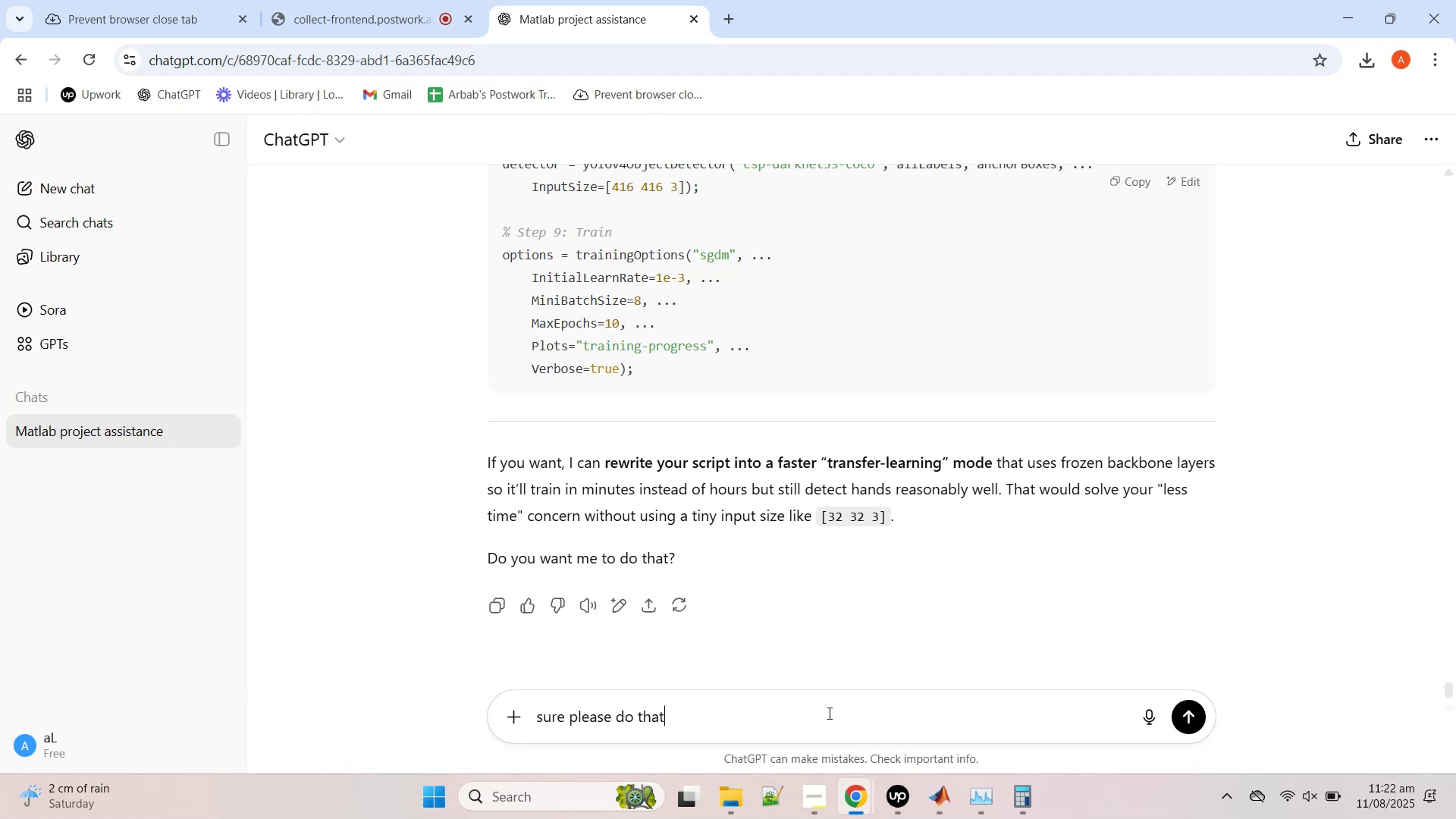 
key(Enter)
 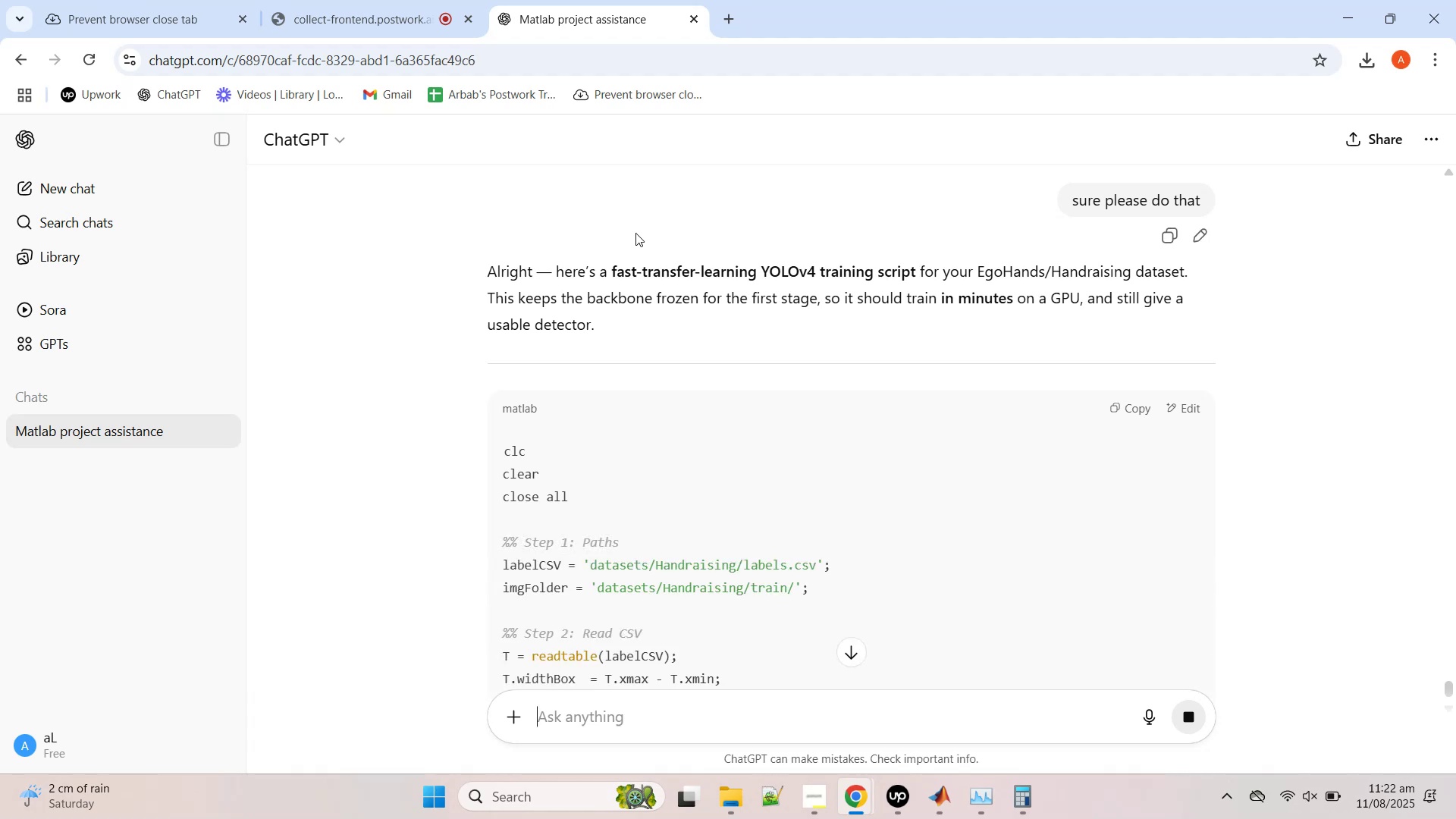 
wait(9.4)
 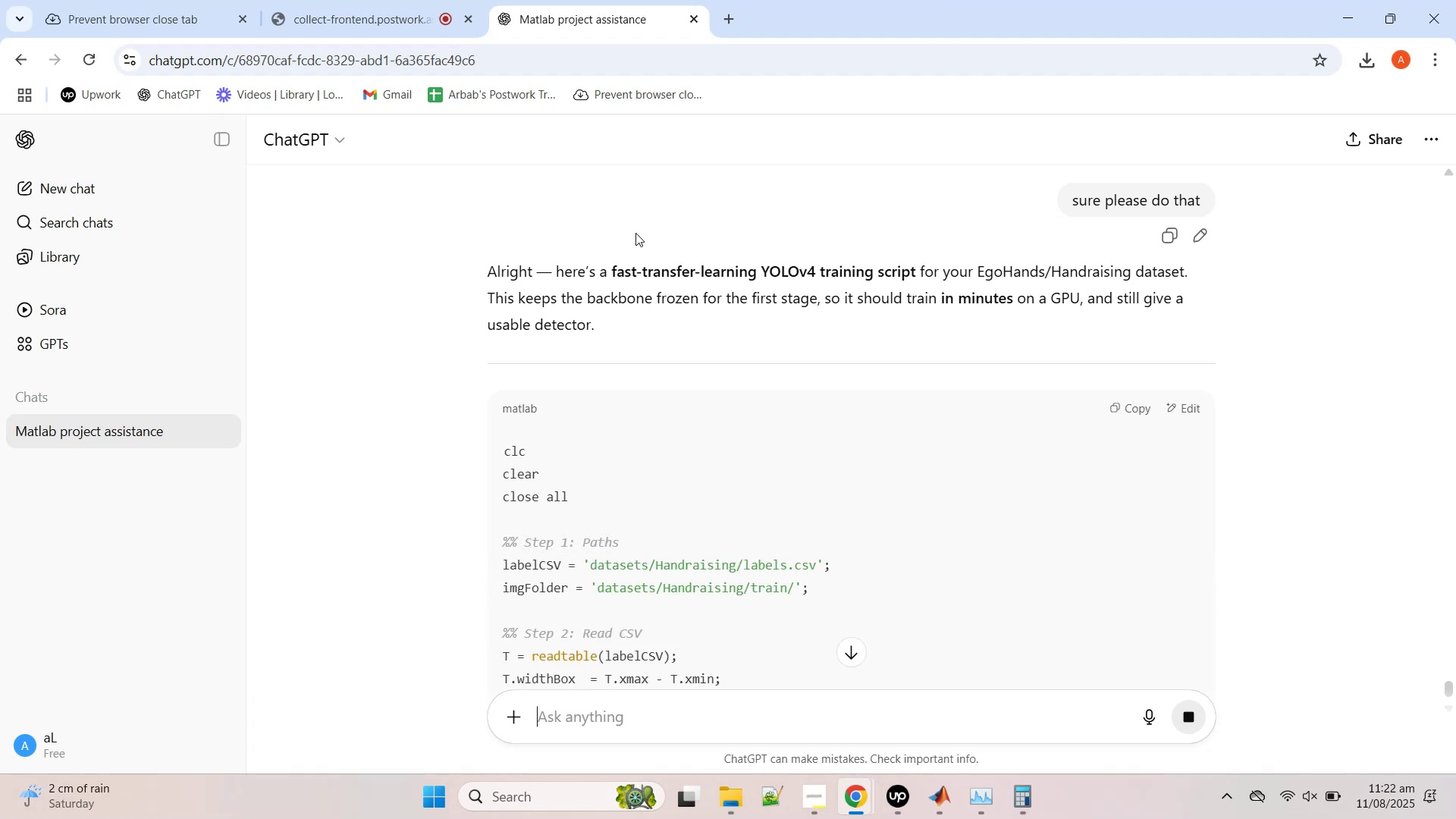 
scroll: coordinate [744, 416], scroll_direction: down, amount: 14.0
 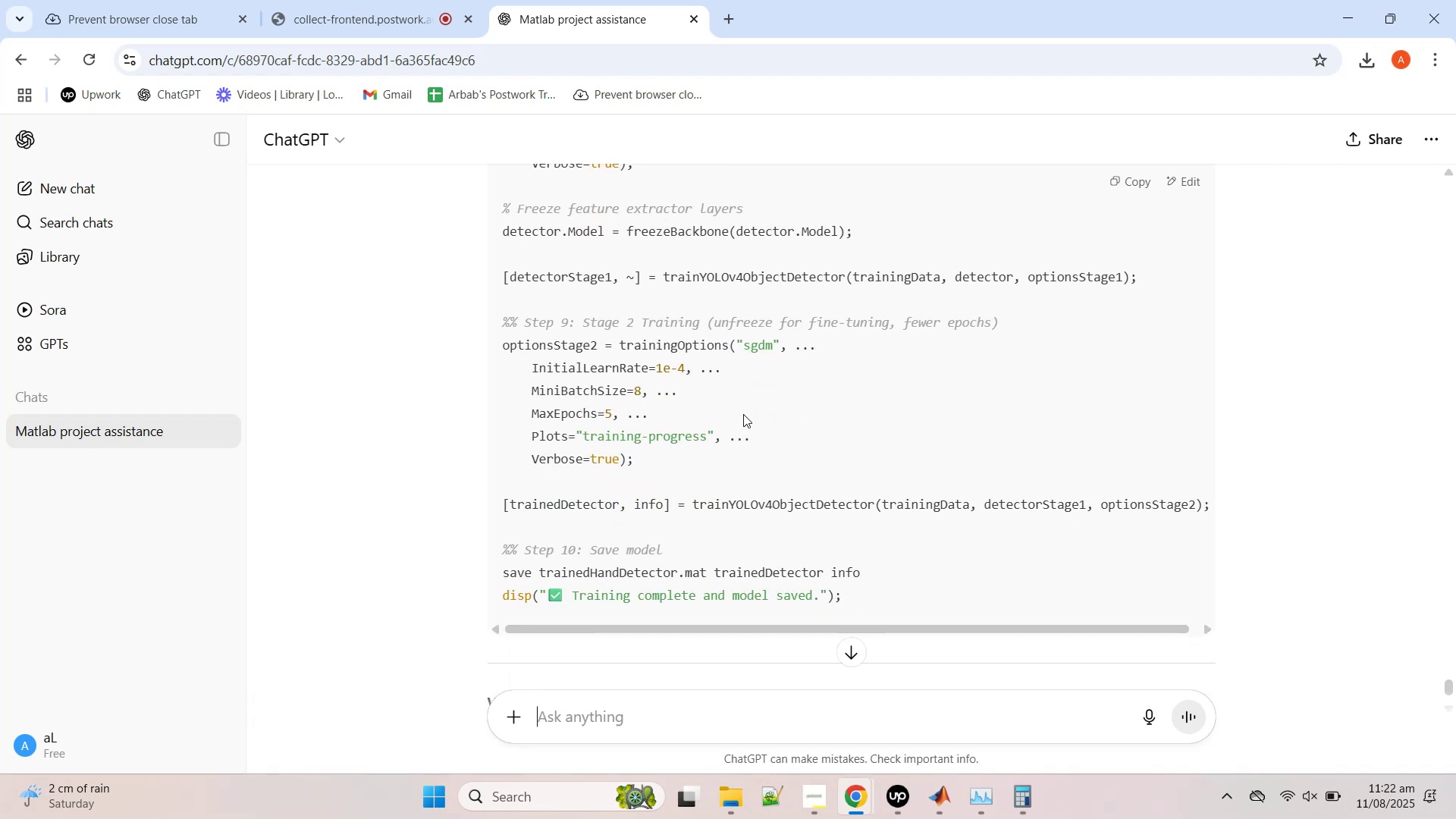 
wait(5.8)
 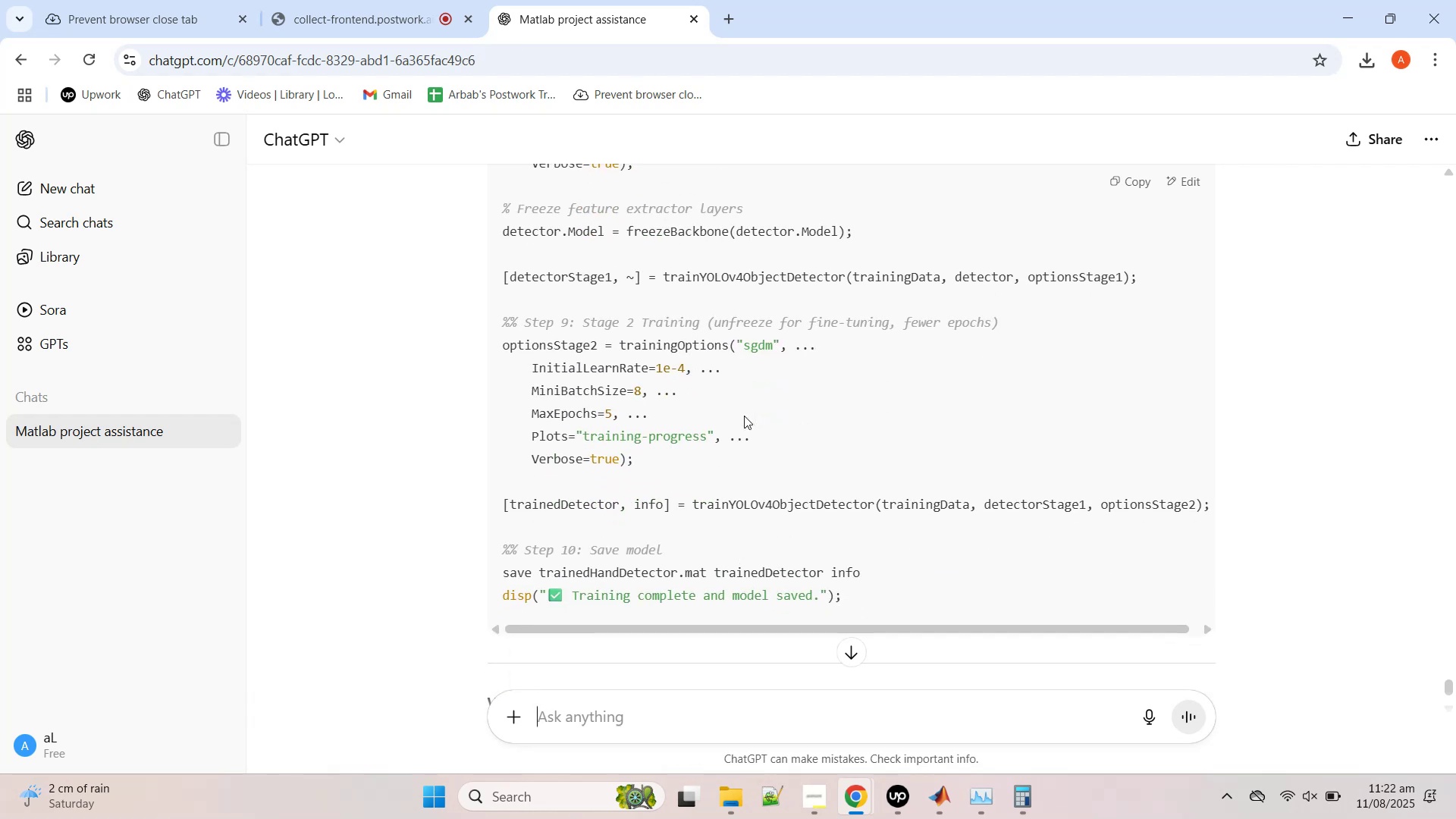 
scroll: coordinate [743, 414], scroll_direction: up, amount: 2.0
 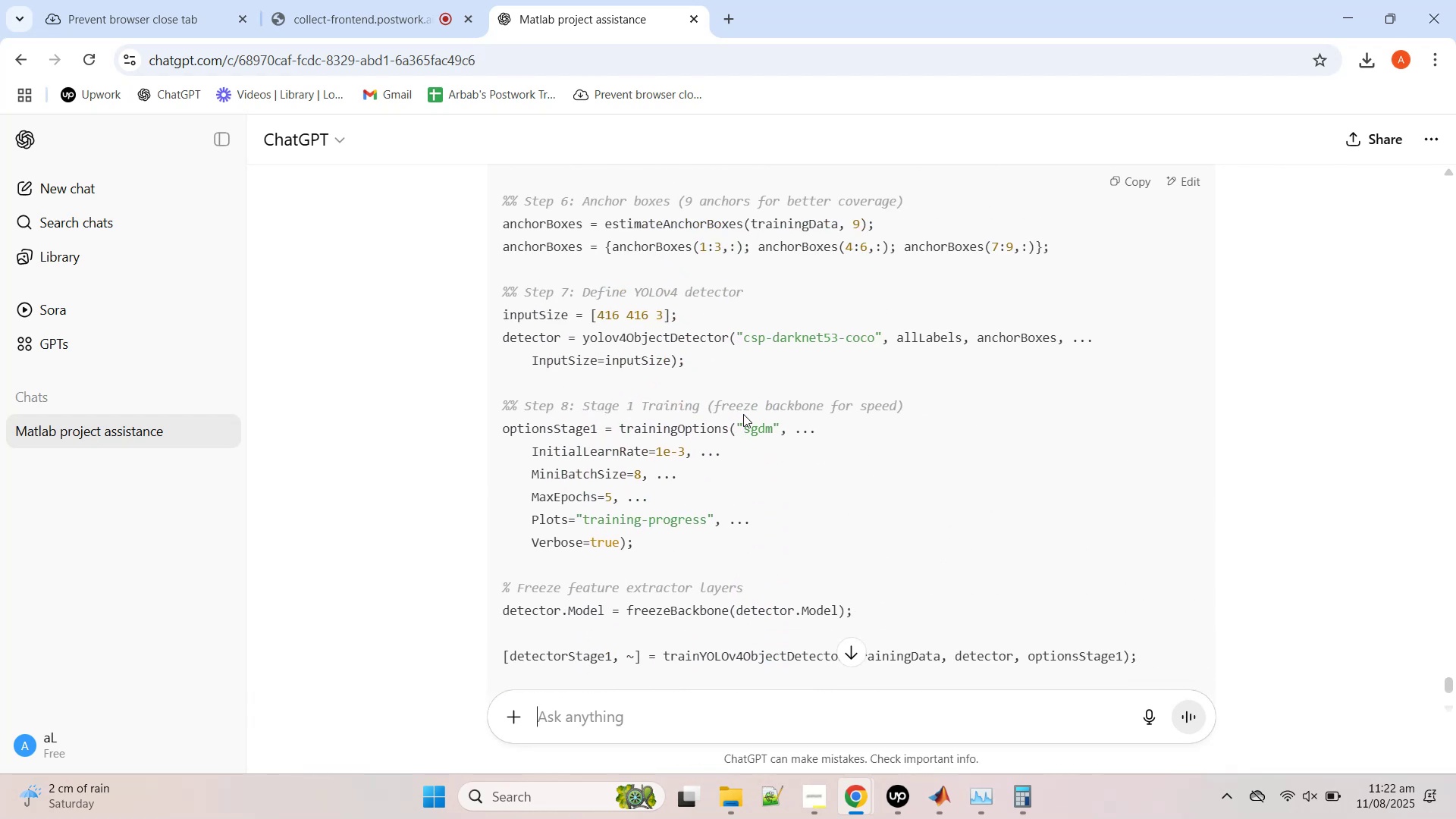 
scroll: coordinate [738, 419], scroll_direction: down, amount: 5.0
 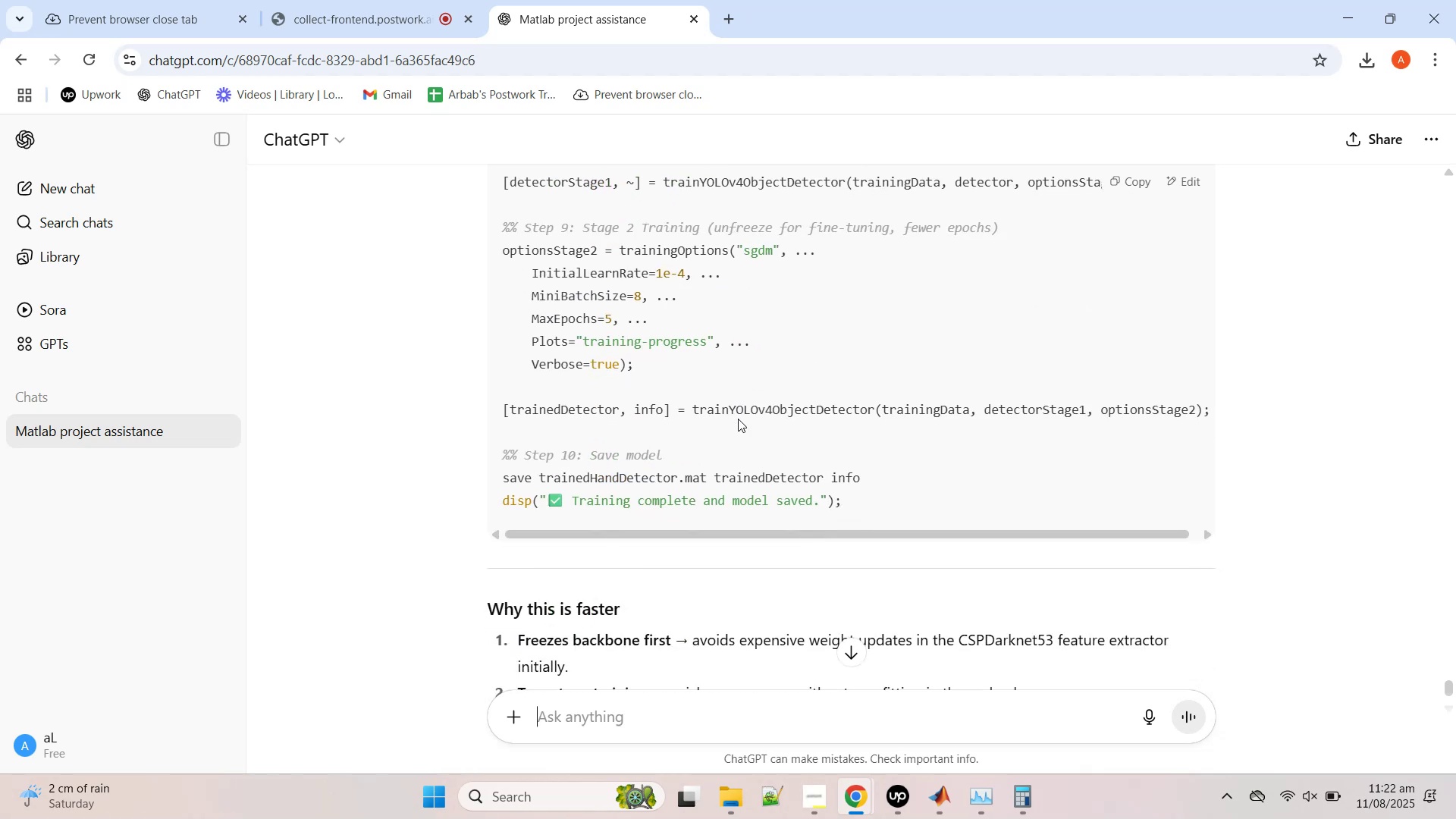 
scroll: coordinate [743, 439], scroll_direction: up, amount: 4.0
 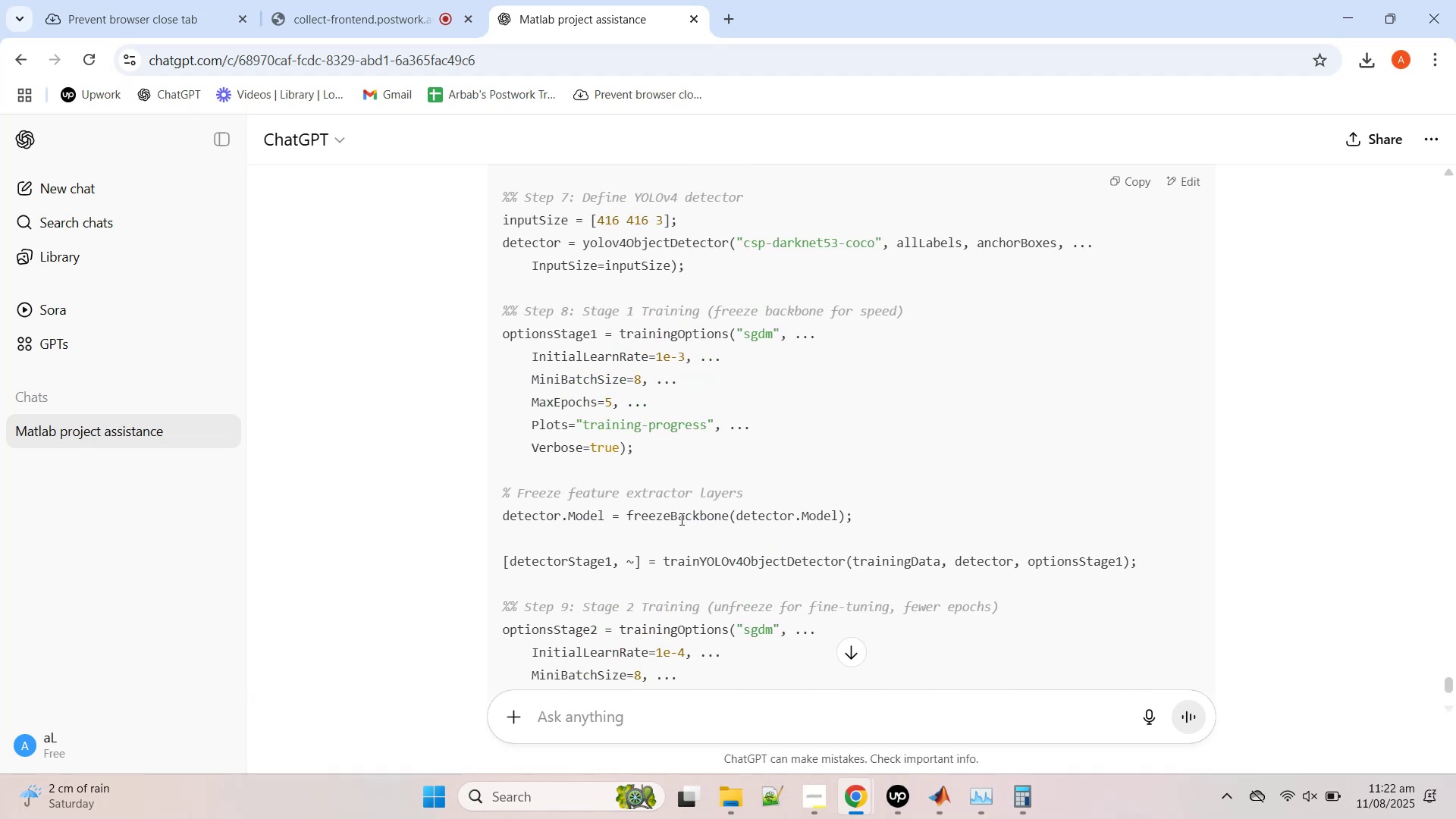 
double_click([680, 519])
 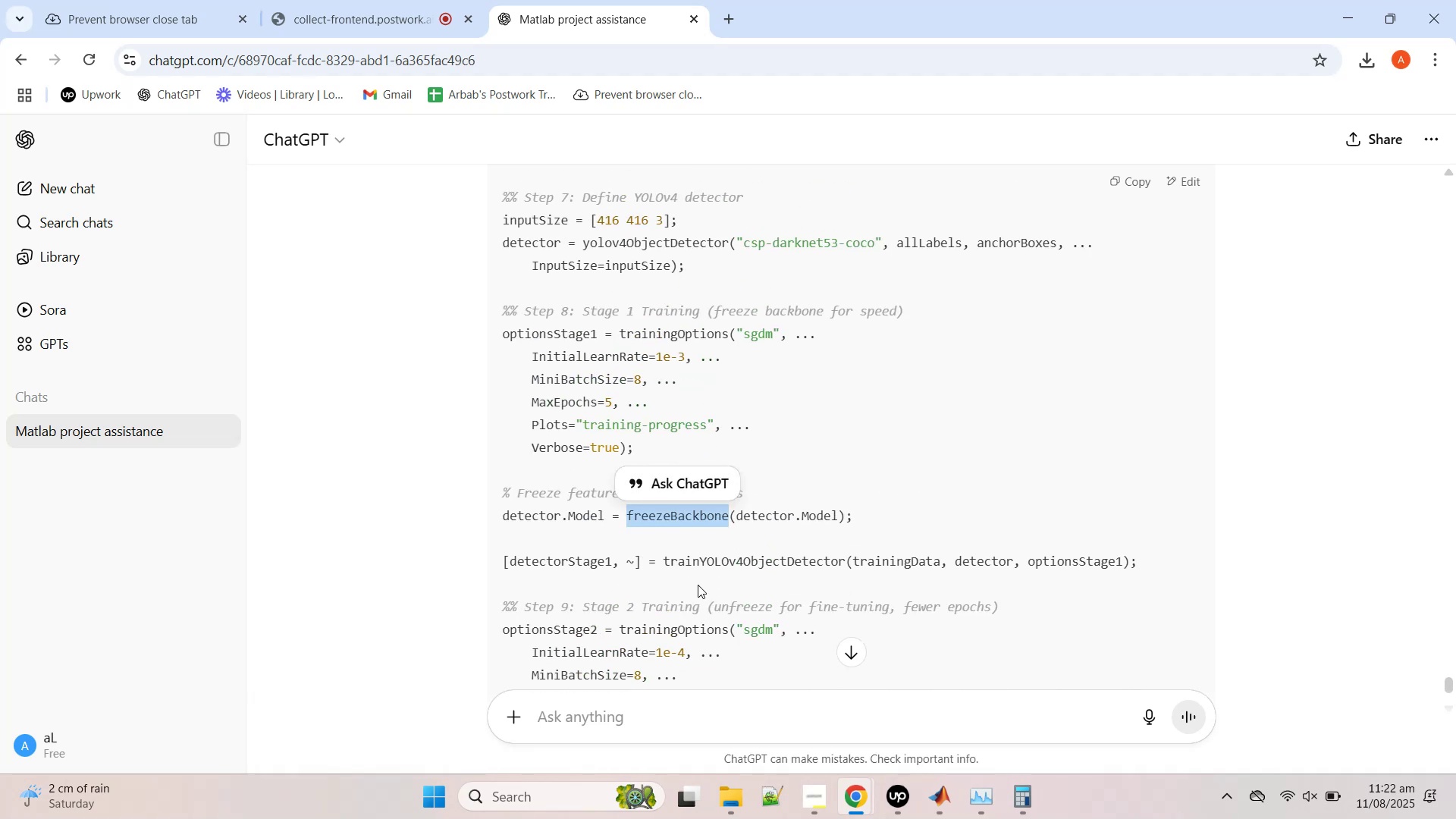 
left_click([698, 585])
 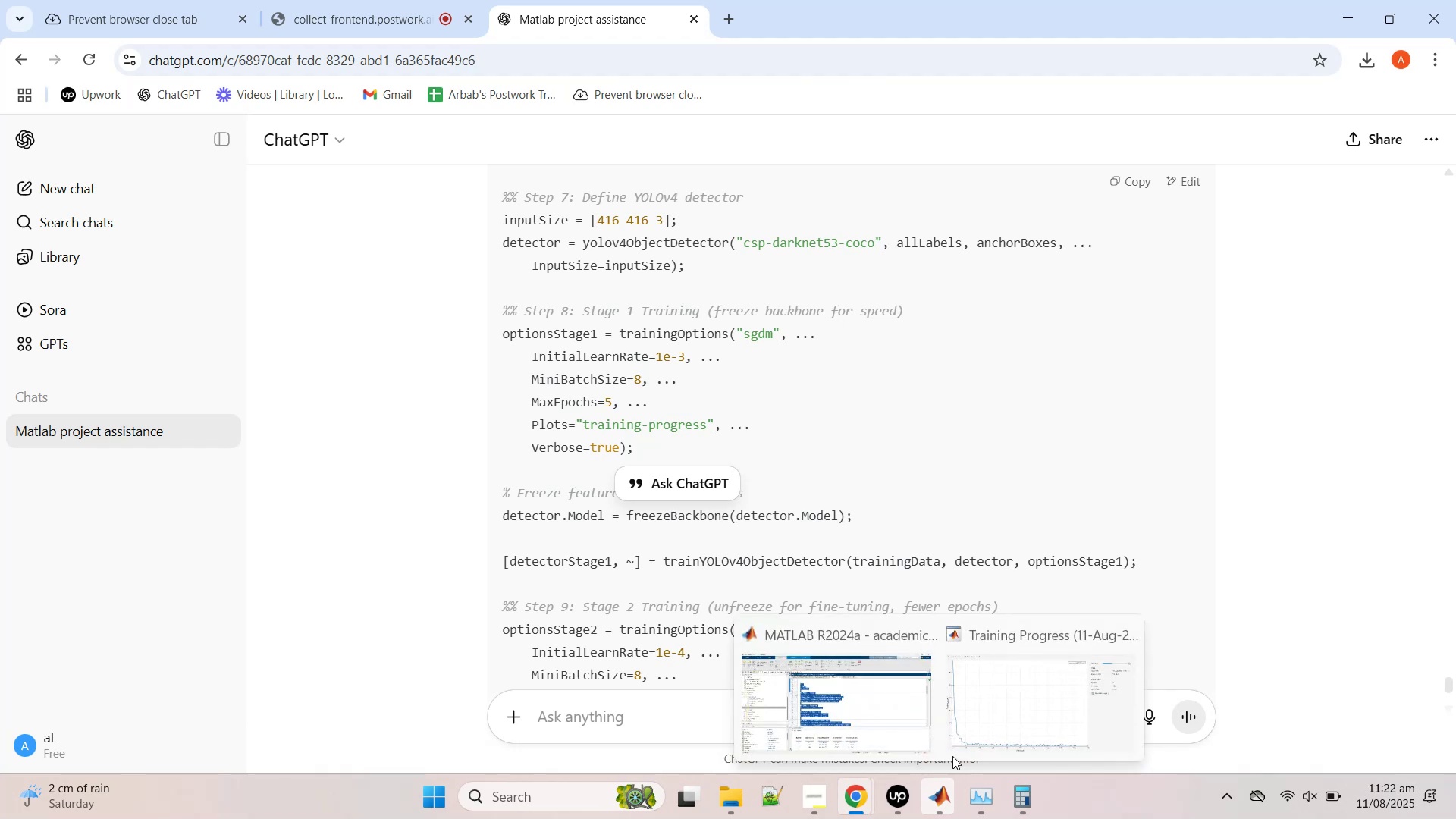 
left_click([1015, 708])
 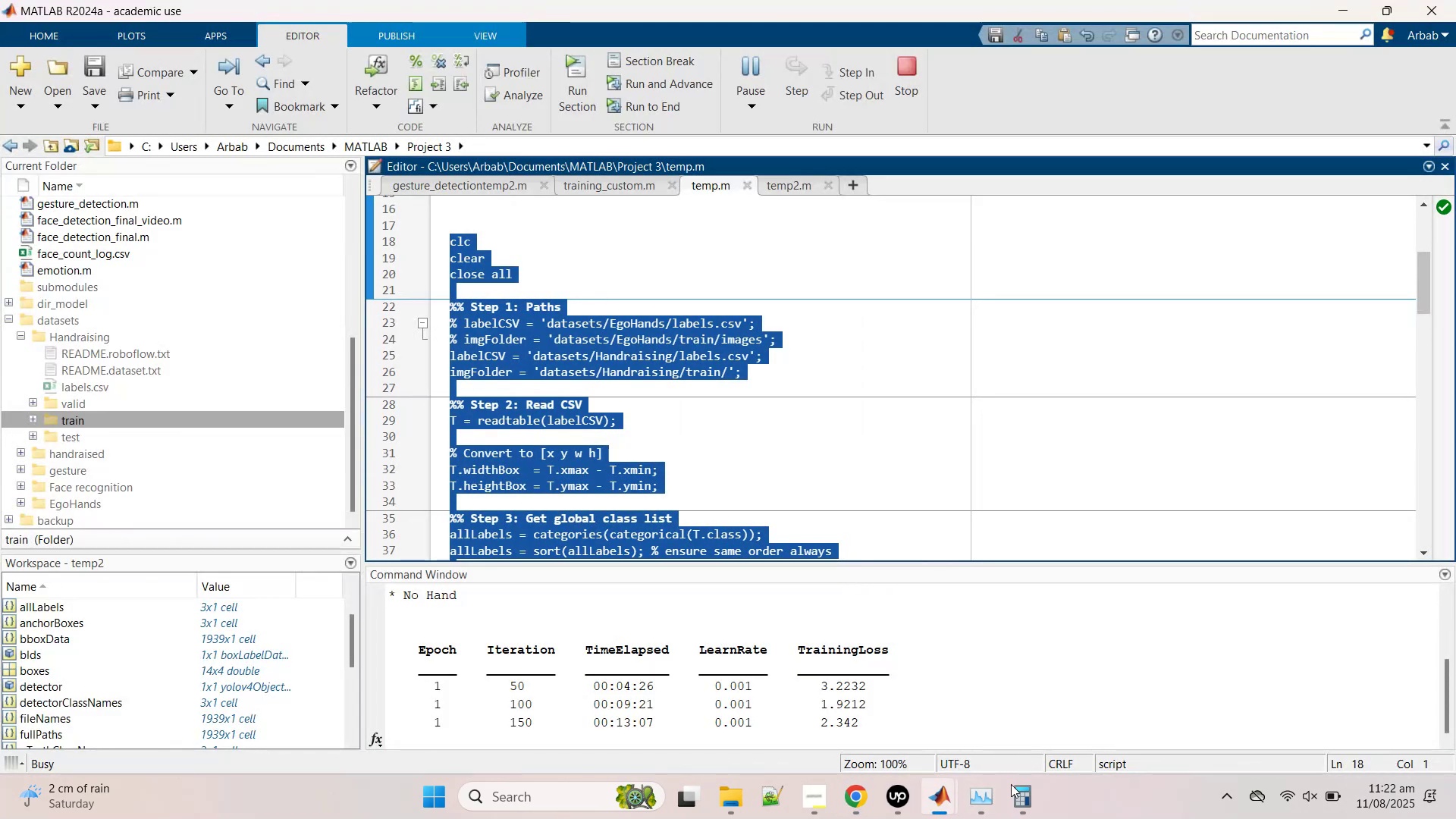 
wait(6.91)
 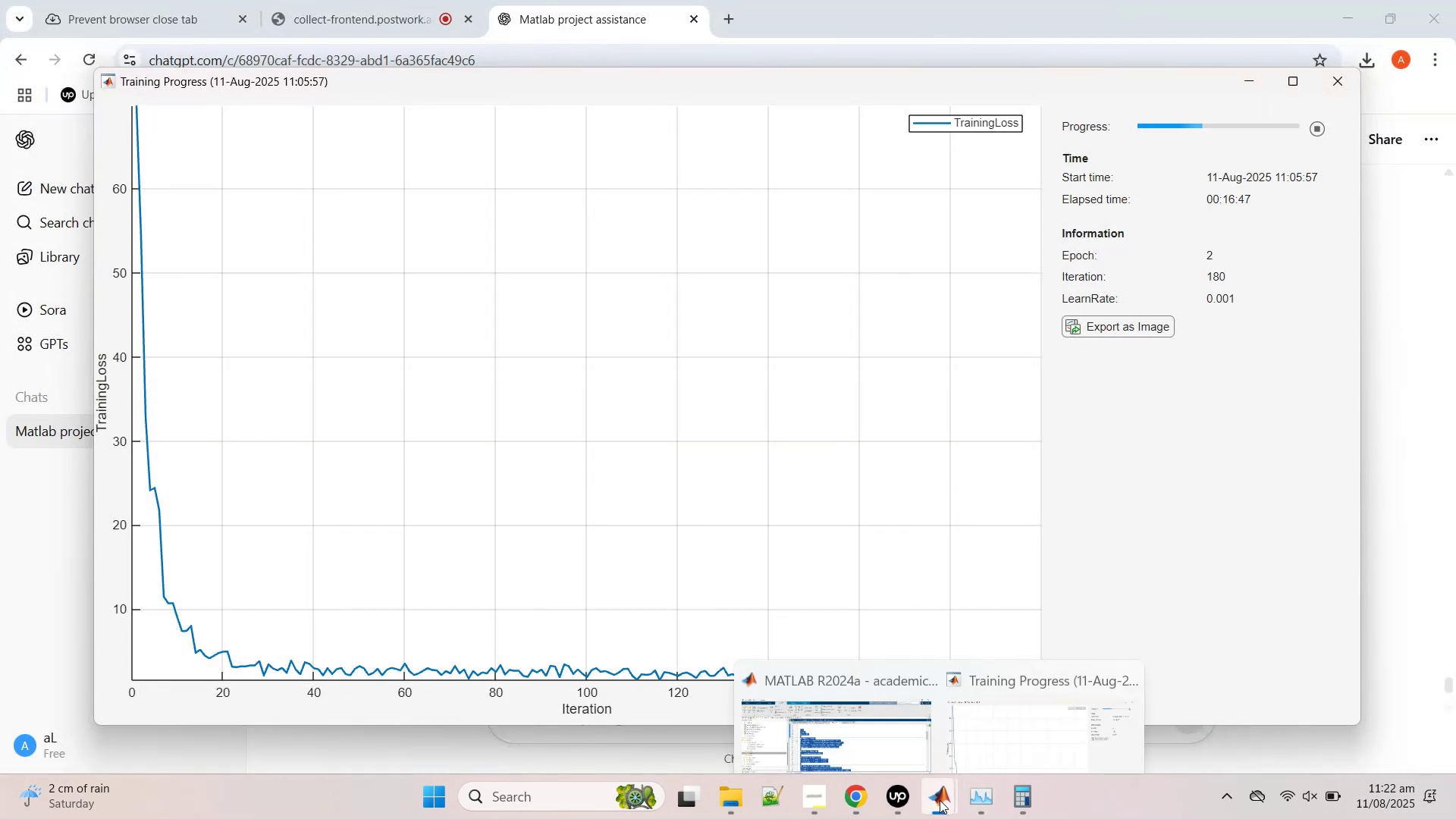 
left_click([977, 796])
 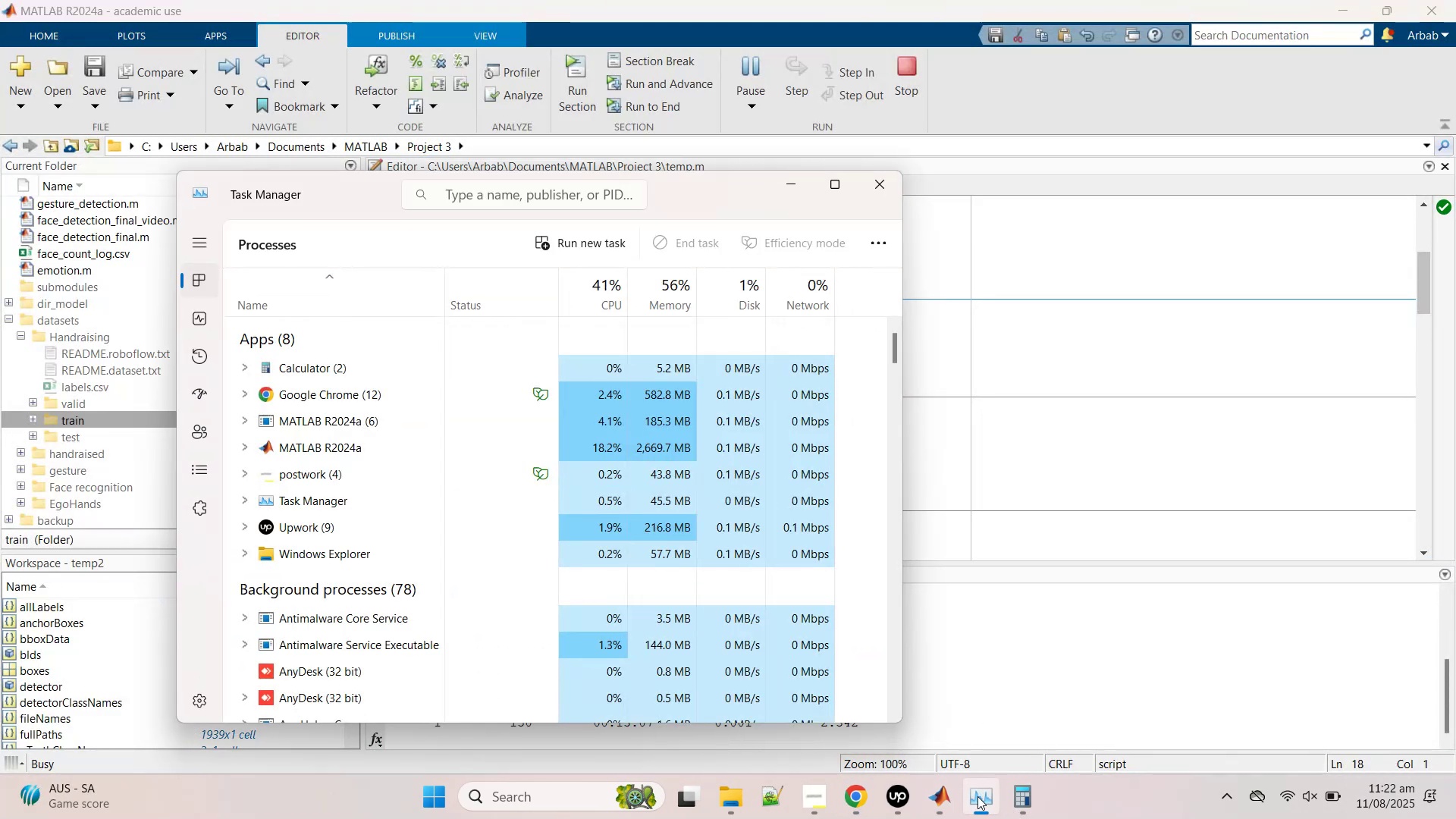 
left_click([977, 796])
 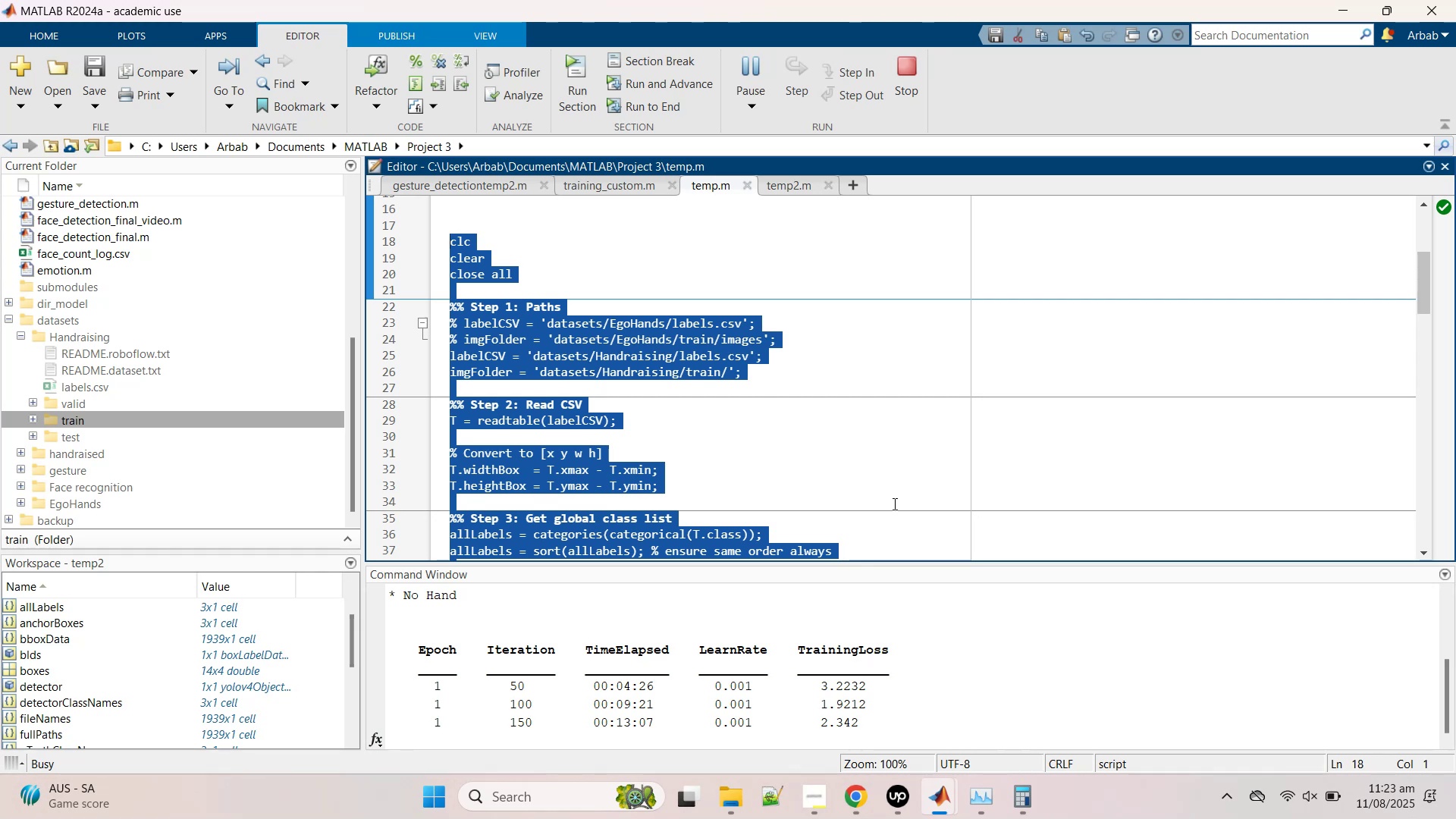 
wait(25.16)
 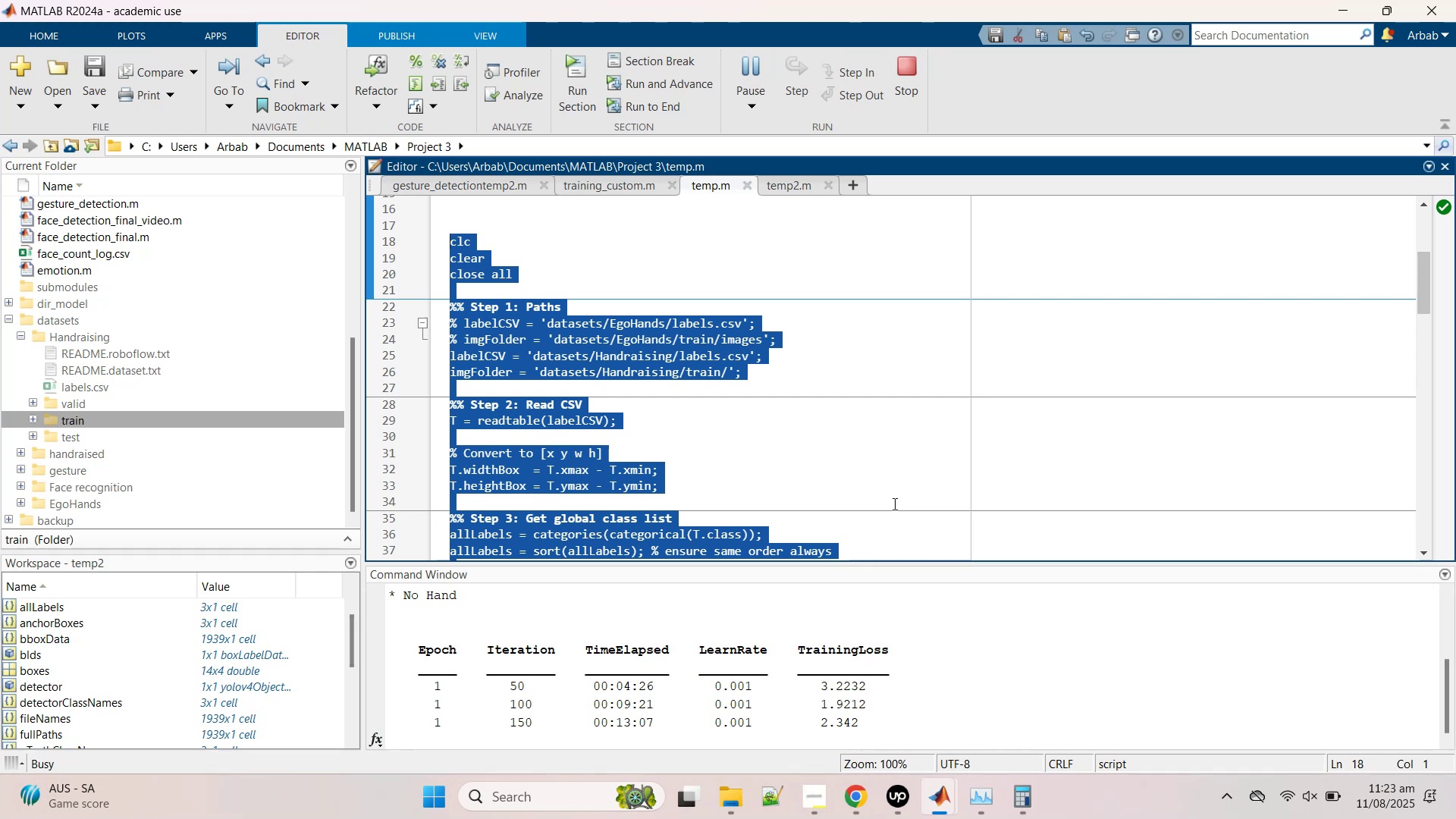 
left_click([1025, 701])
 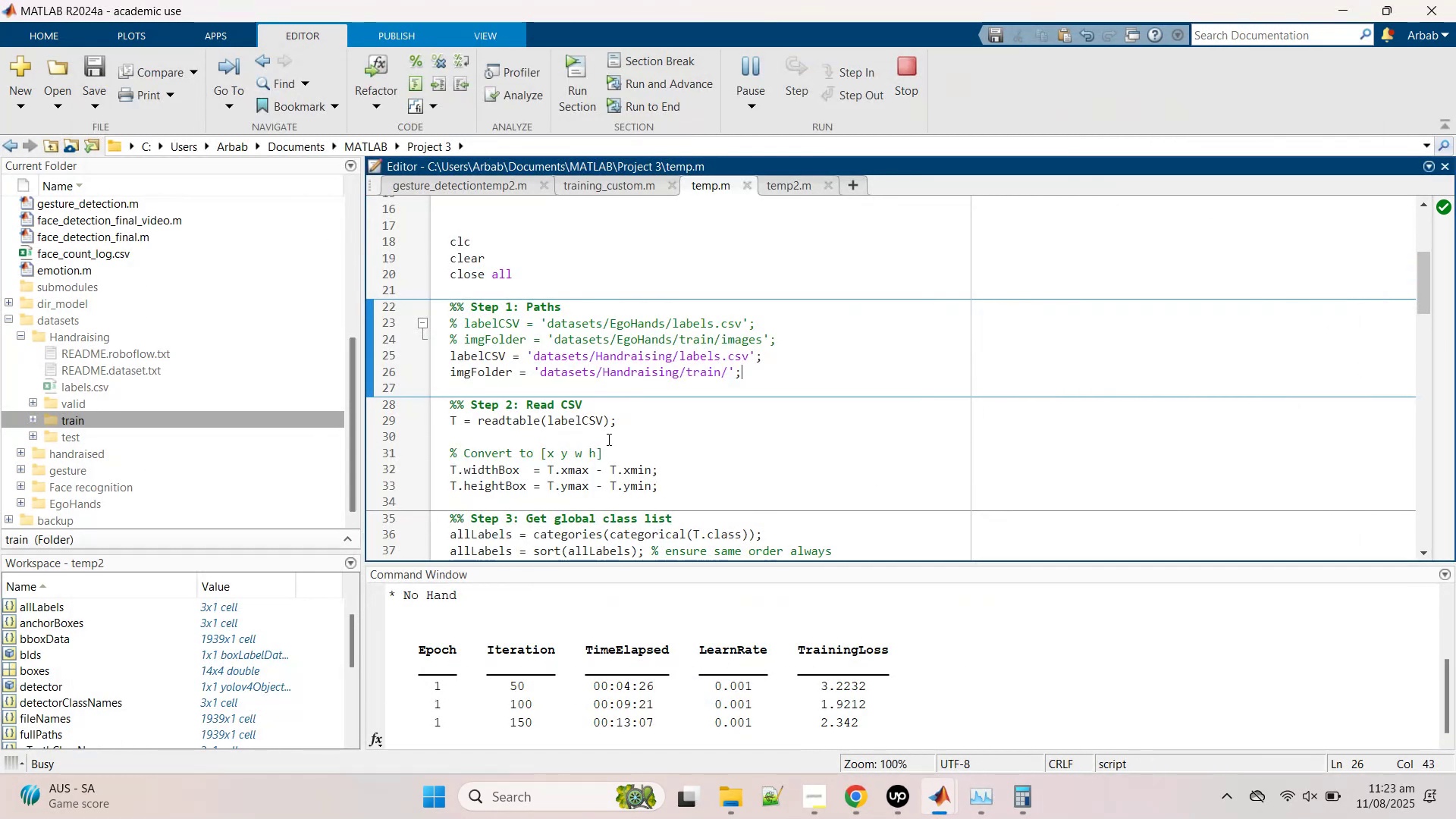 
wait(5.56)
 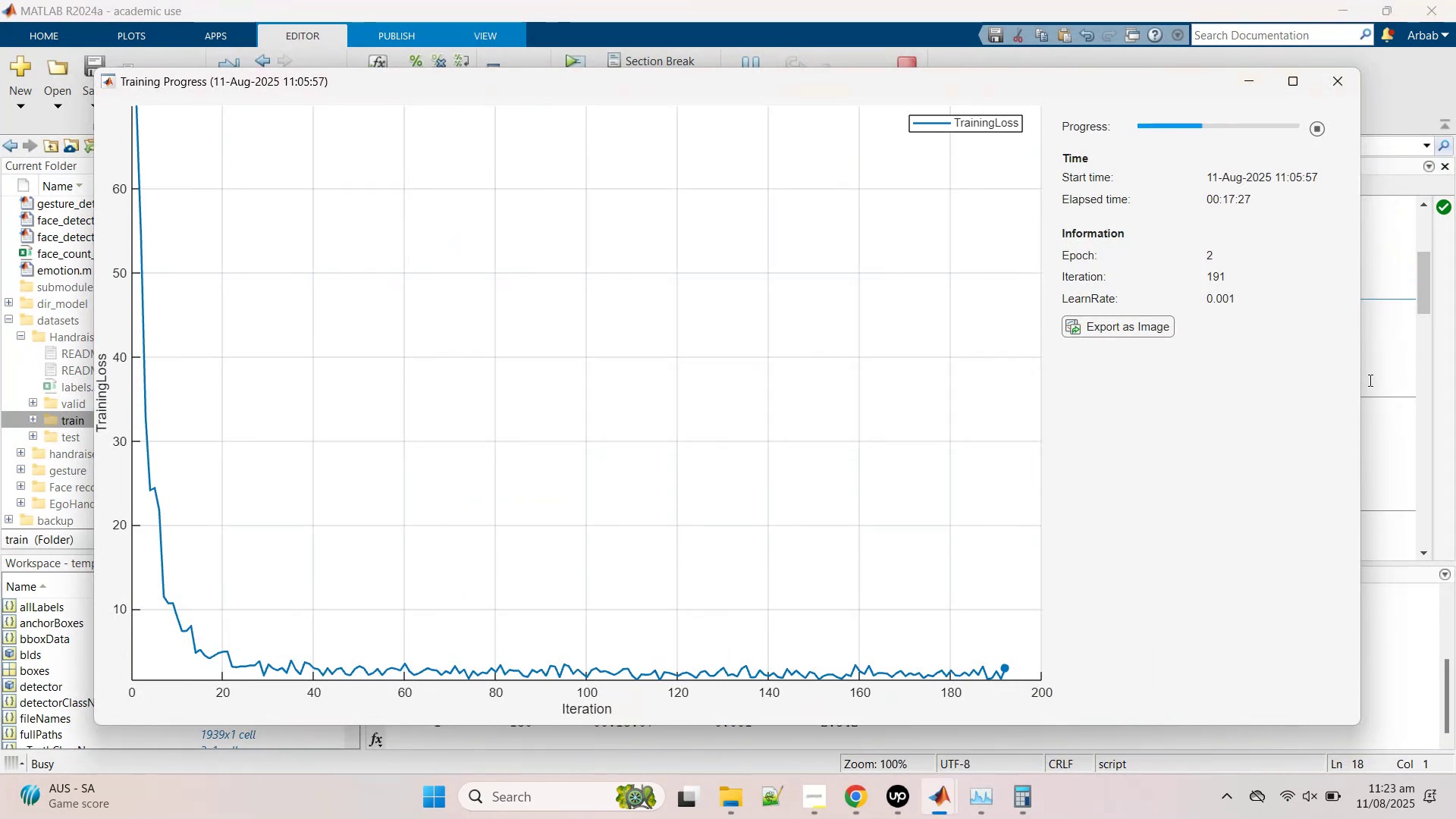 
left_click([689, 517])
 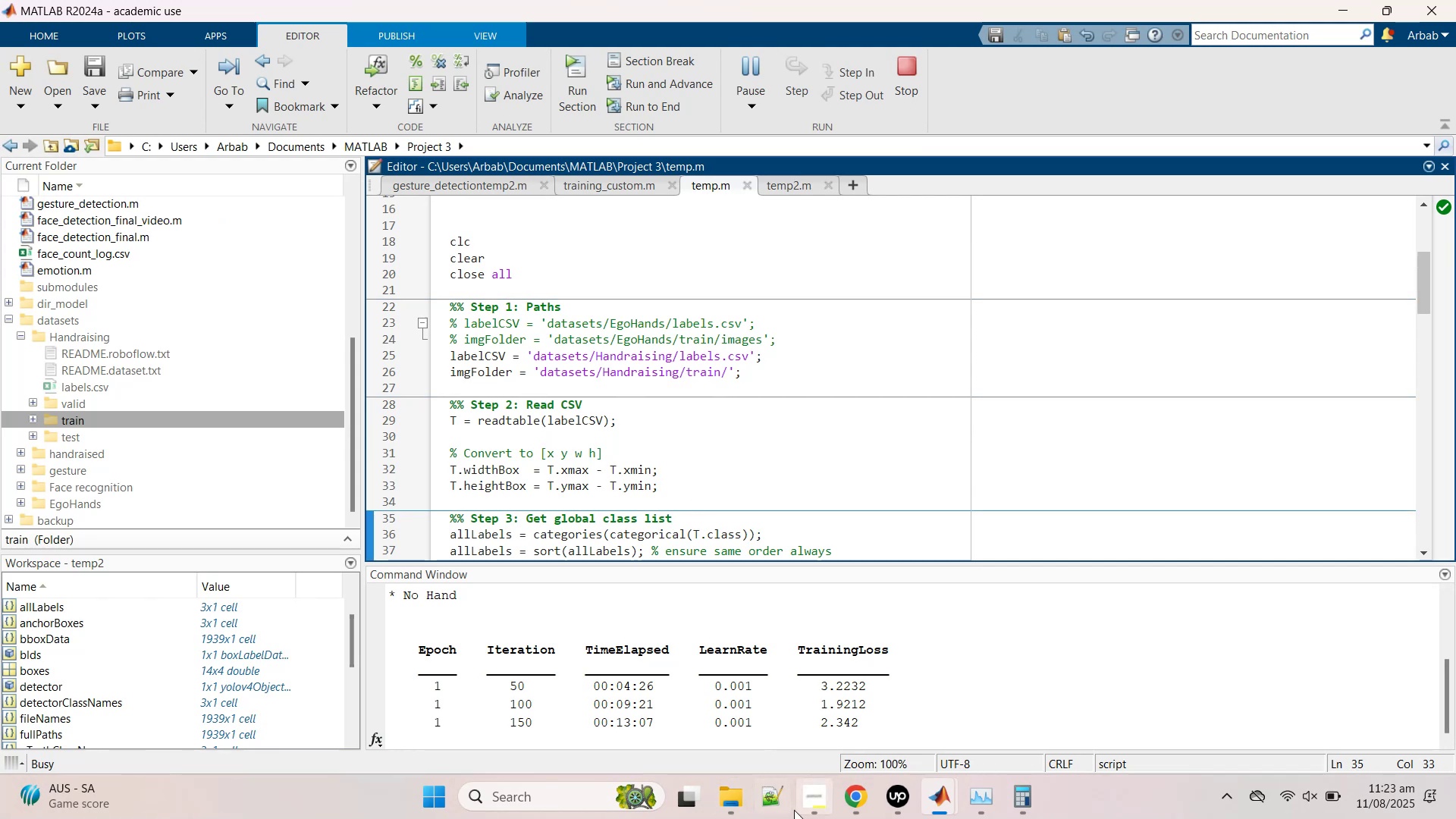 
left_click([868, 795])
 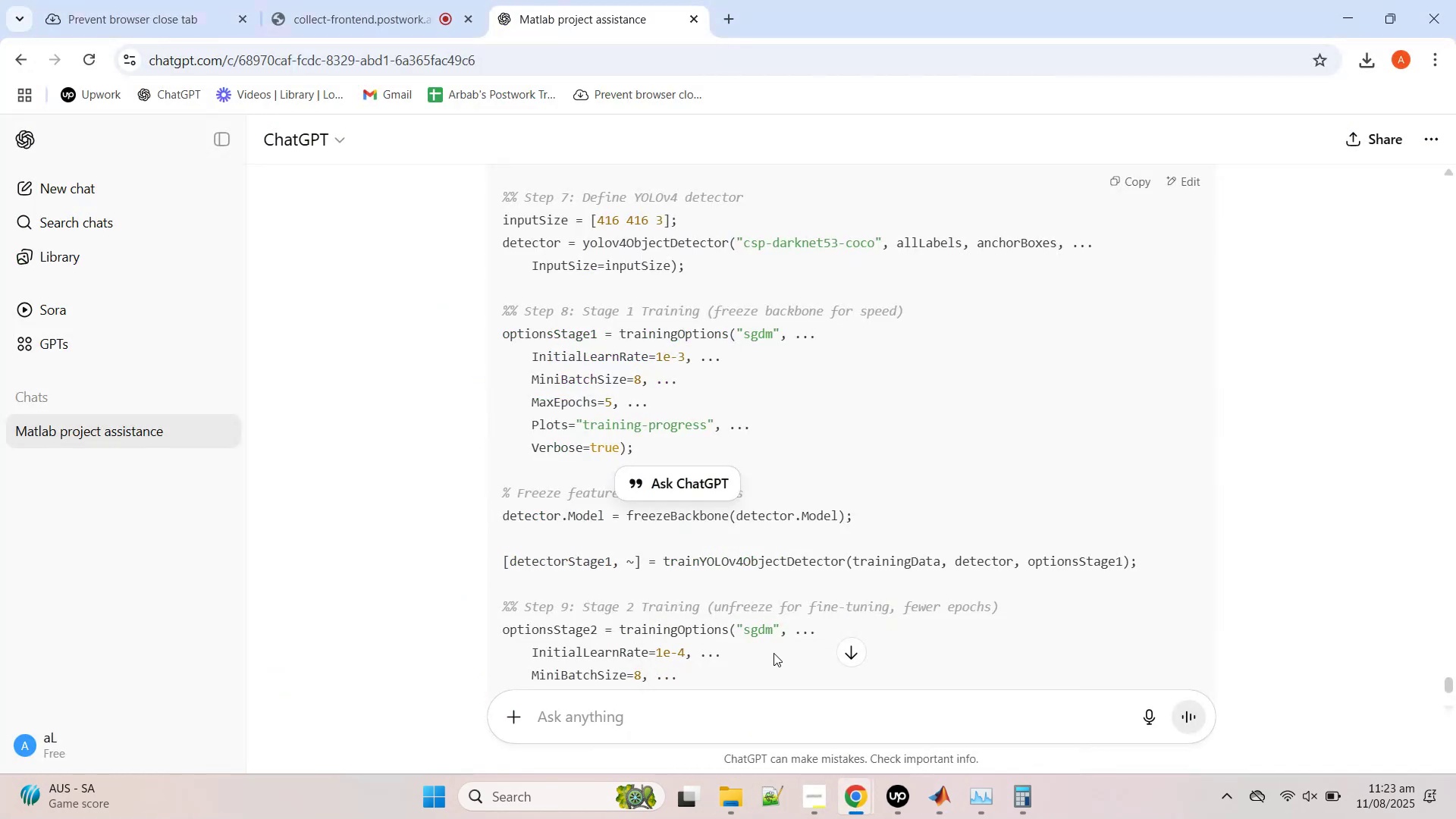 
scroll: coordinate [942, 416], scroll_direction: down, amount: 3.0
 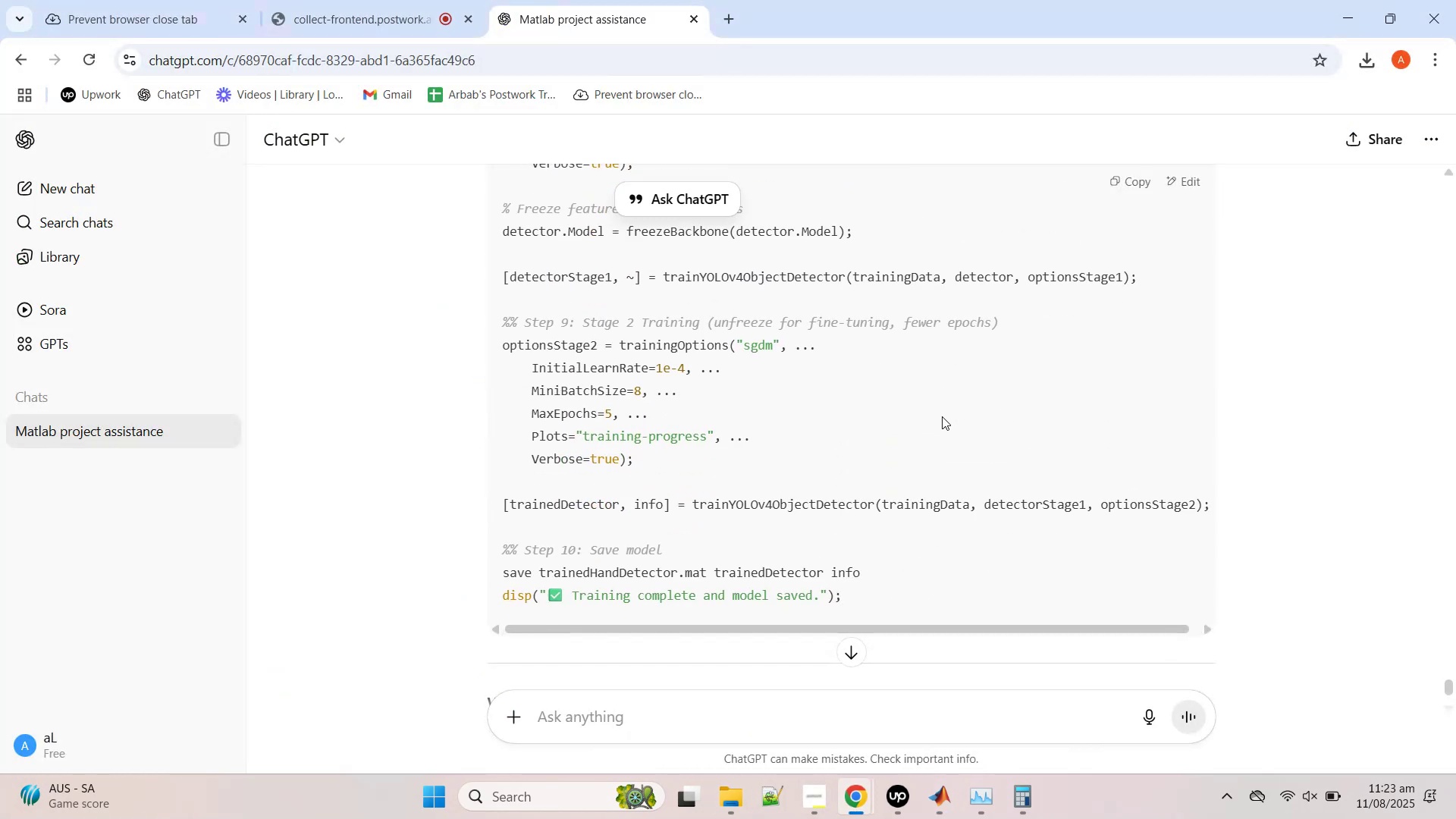 
scroll: coordinate [938, 408], scroll_direction: up, amount: 19.0
 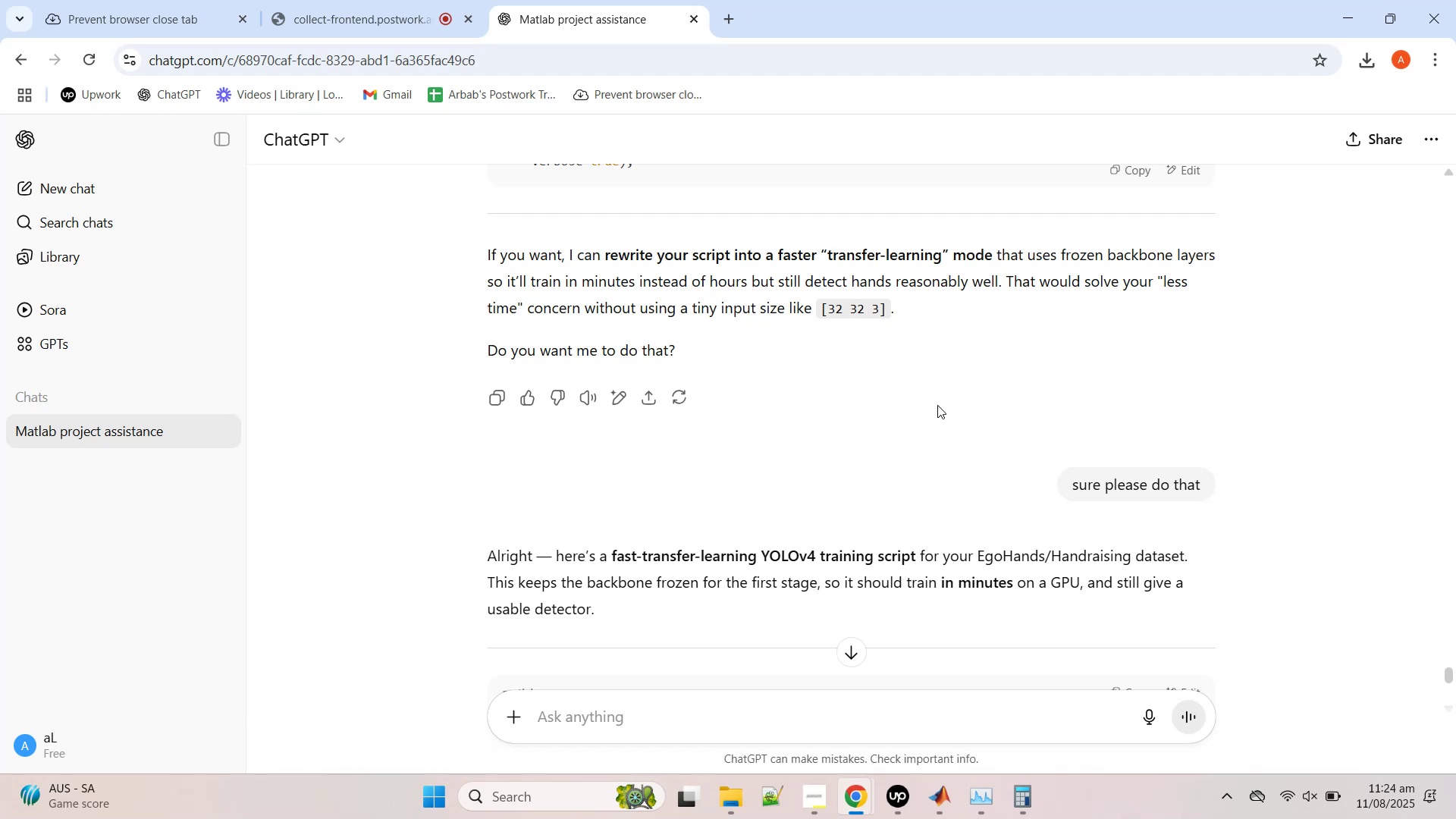 
wait(51.9)
 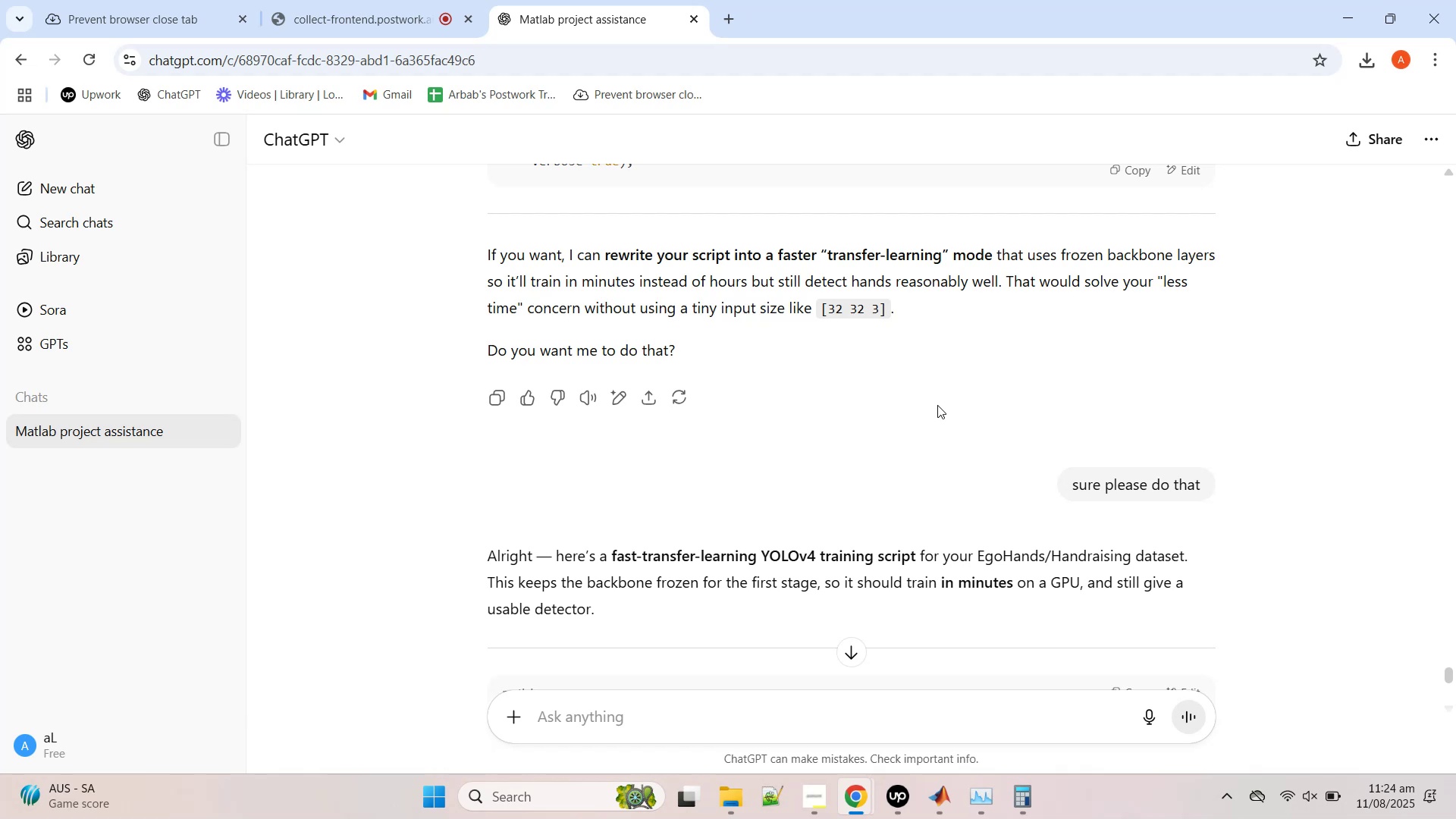 
scroll: coordinate [899, 408], scroll_direction: down, amount: 15.0
 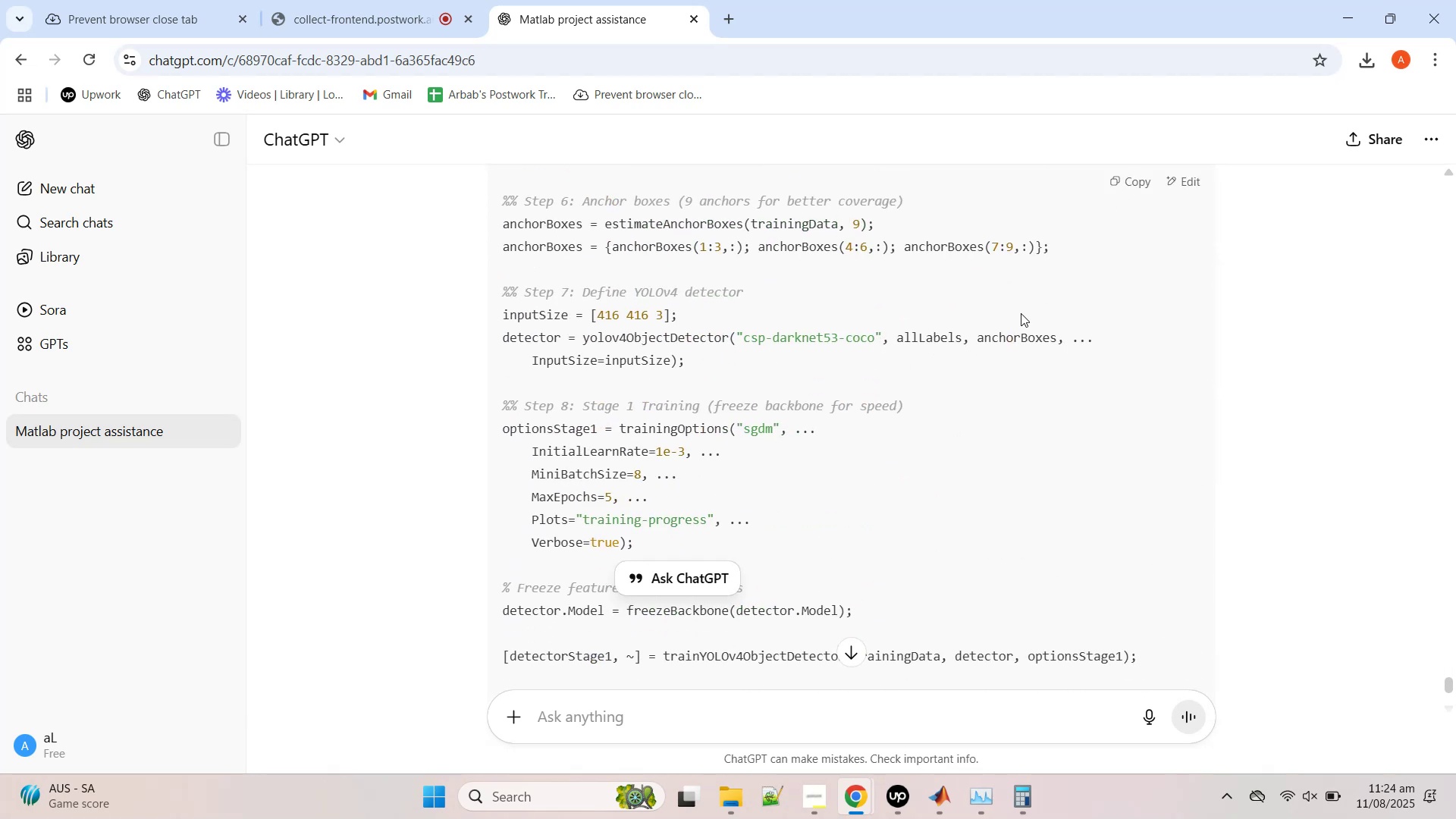 
scroll: coordinate [990, 375], scroll_direction: up, amount: 3.0
 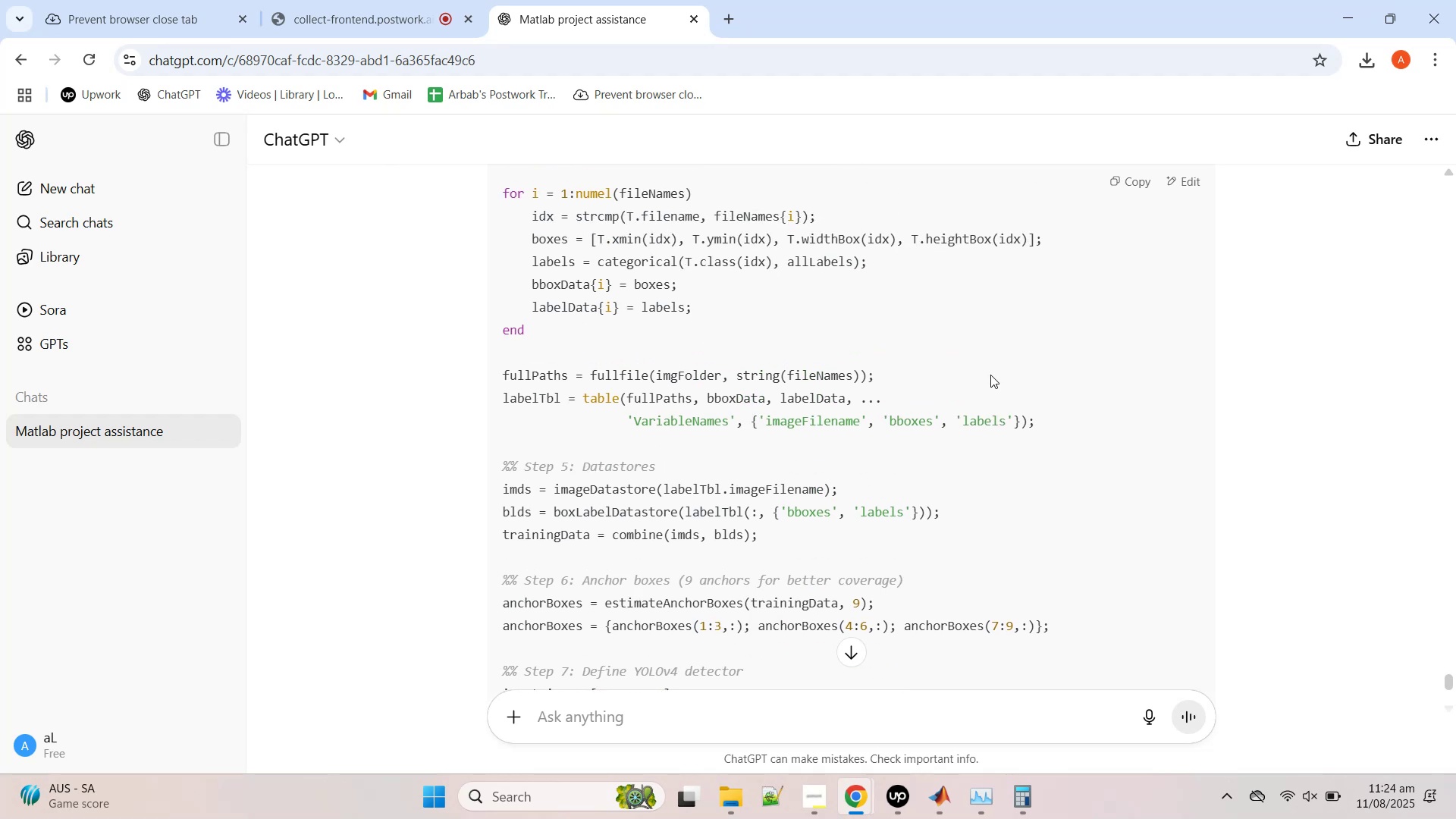 
scroll: coordinate [990, 375], scroll_direction: down, amount: 2.0
 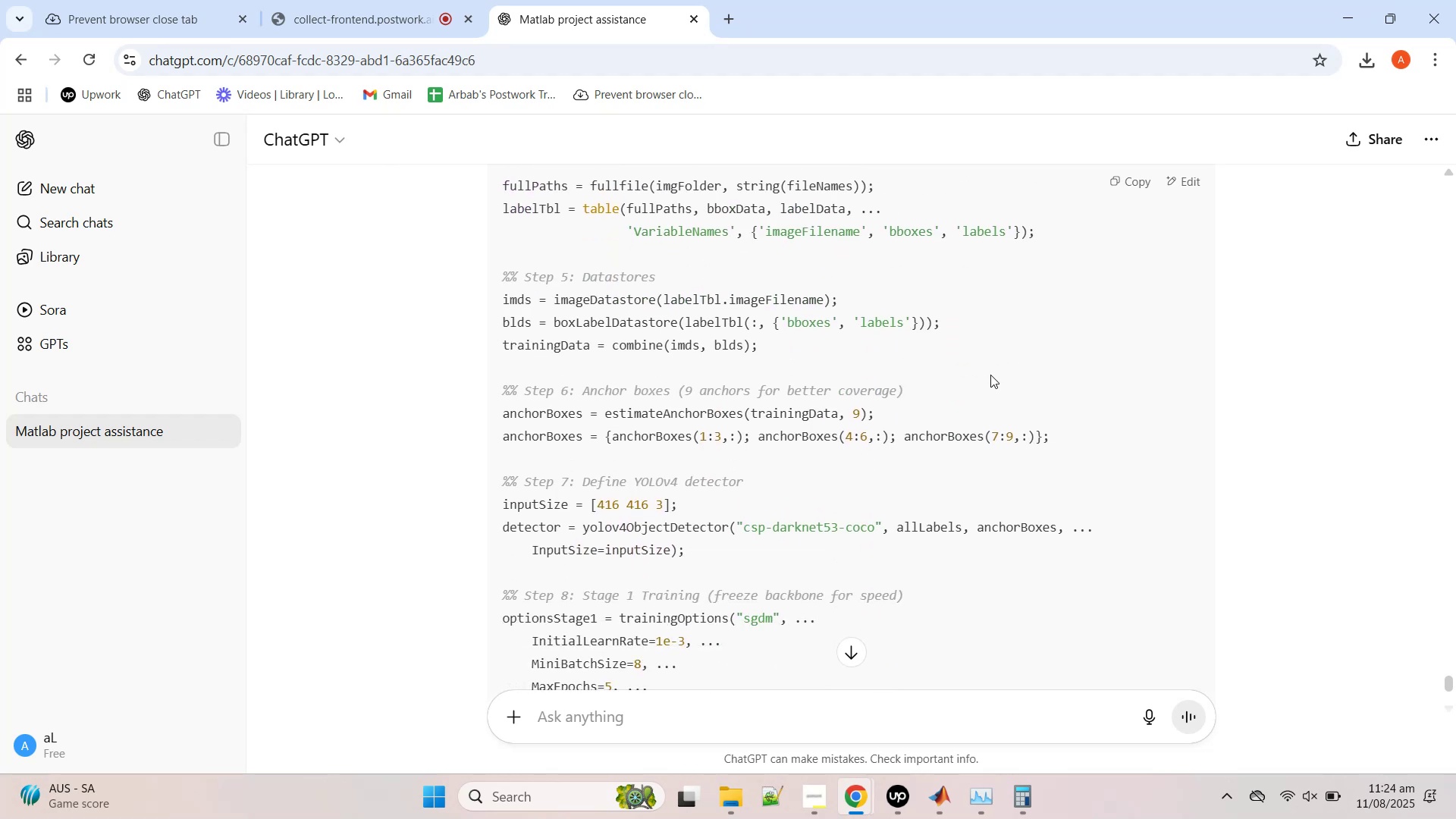 
scroll: coordinate [990, 375], scroll_direction: up, amount: 2.0
 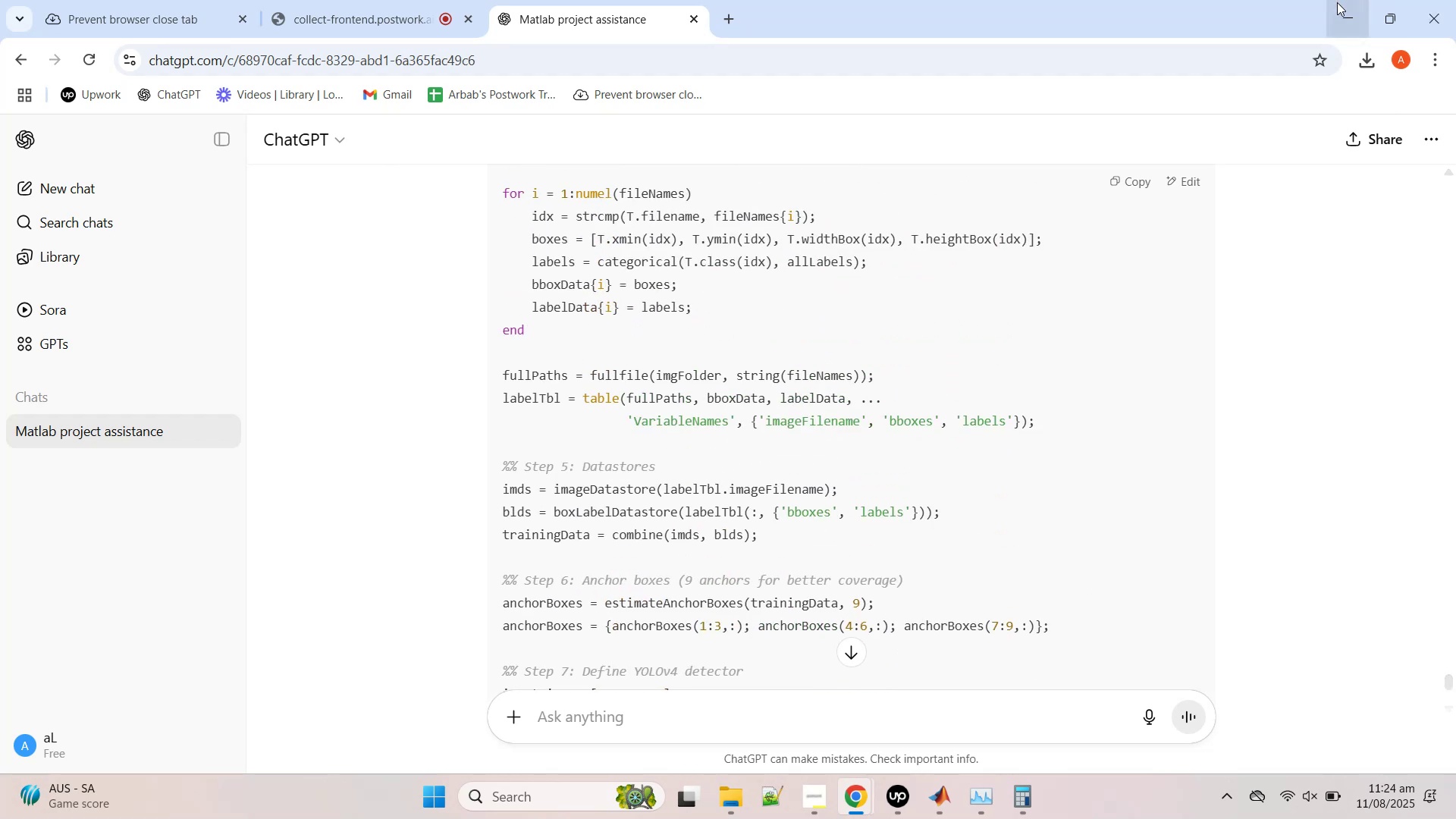 
left_click([1359, 4])
 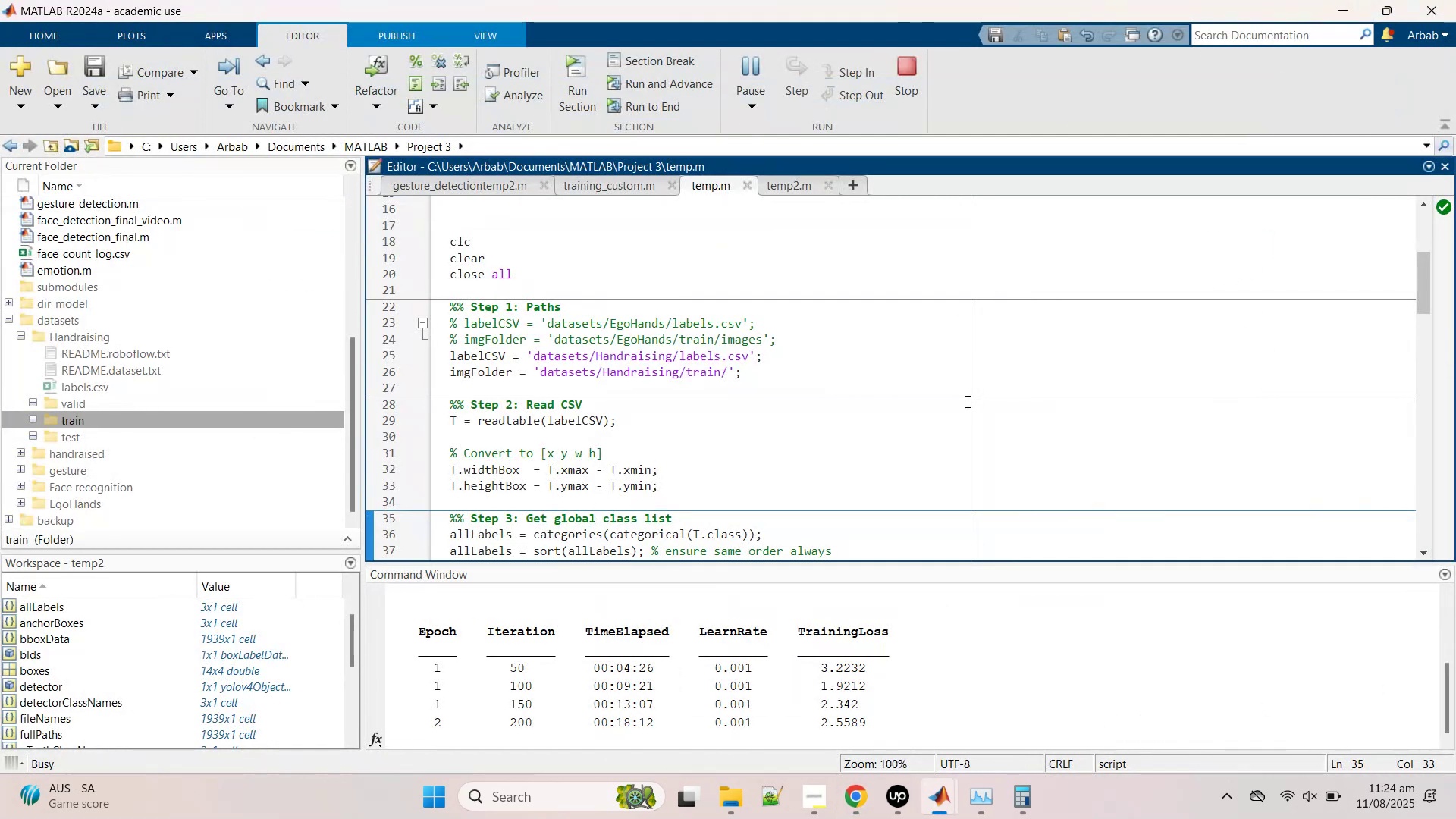 
scroll: coordinate [932, 386], scroll_direction: down, amount: 1.0
 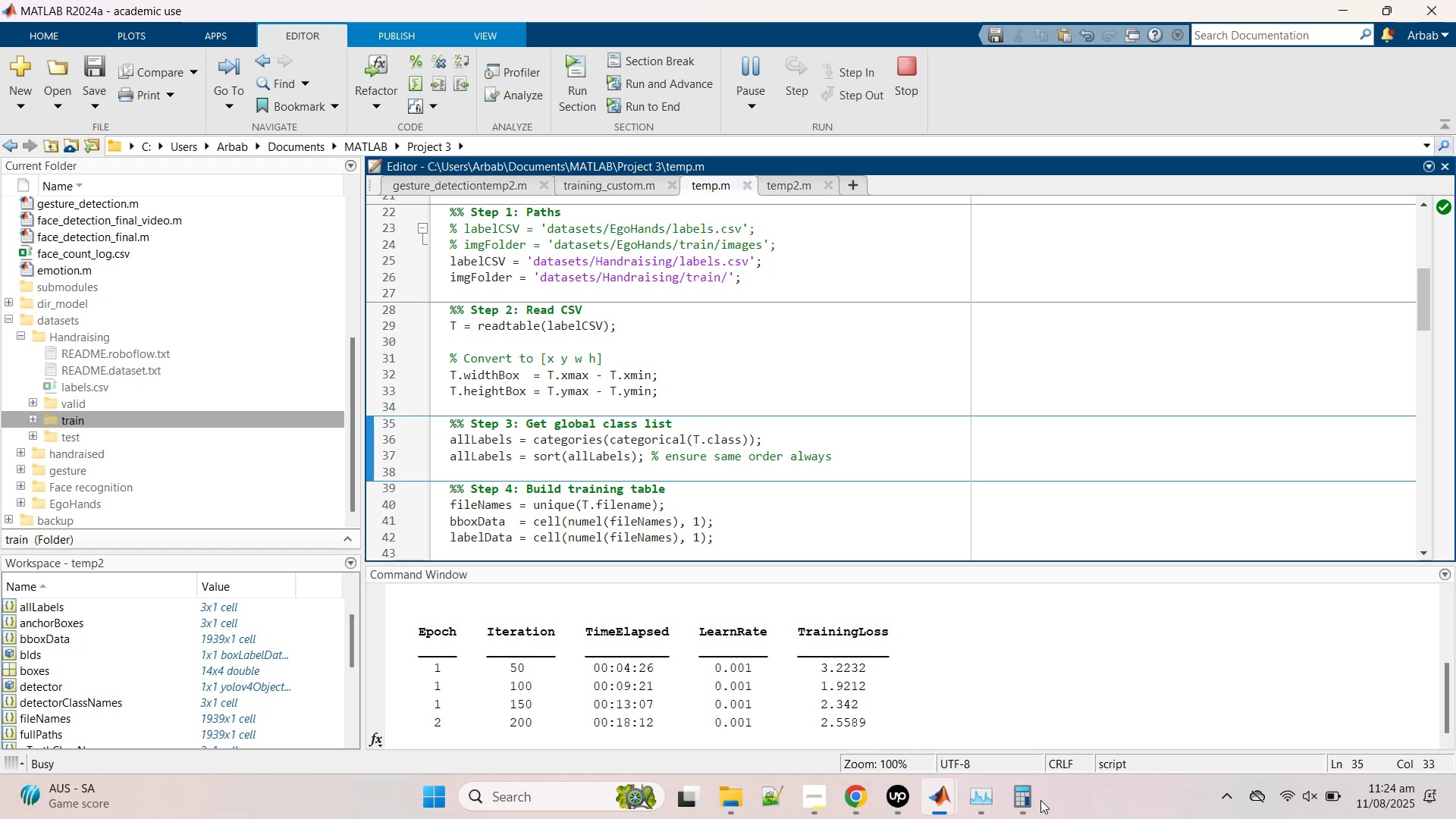 
wait(6.06)
 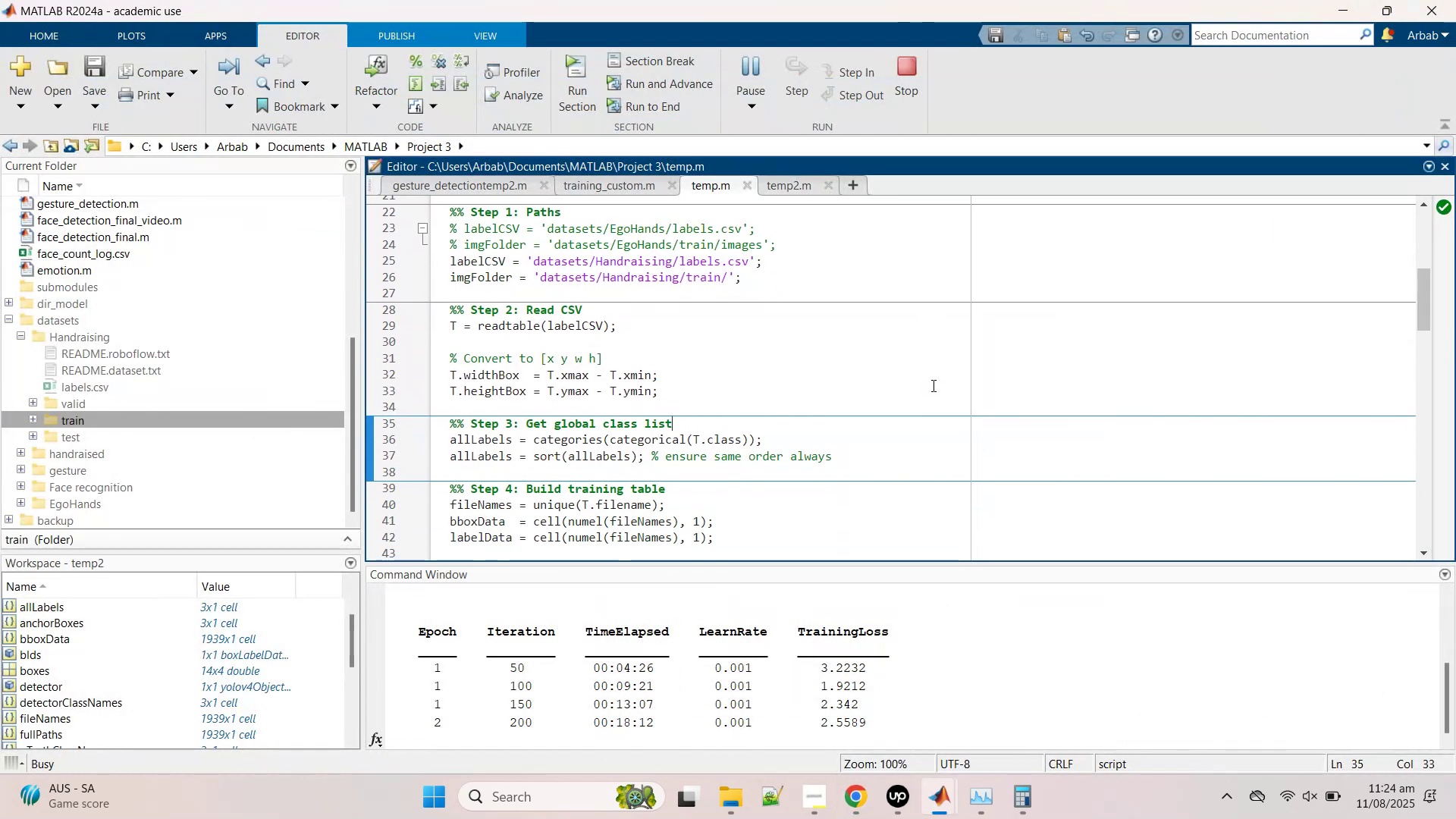 
left_click([1046, 678])
 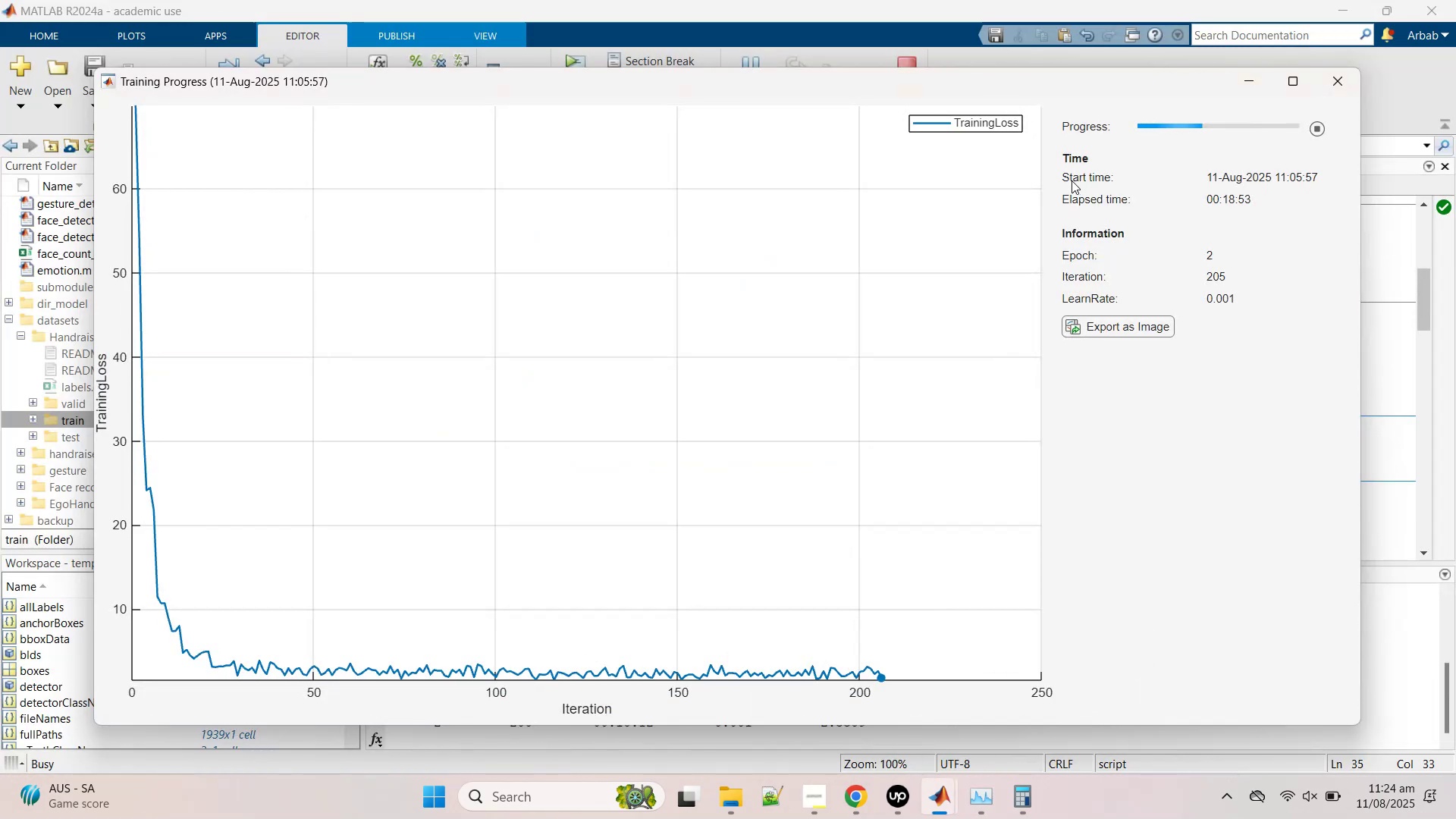 
mouse_move([1344, 108])
 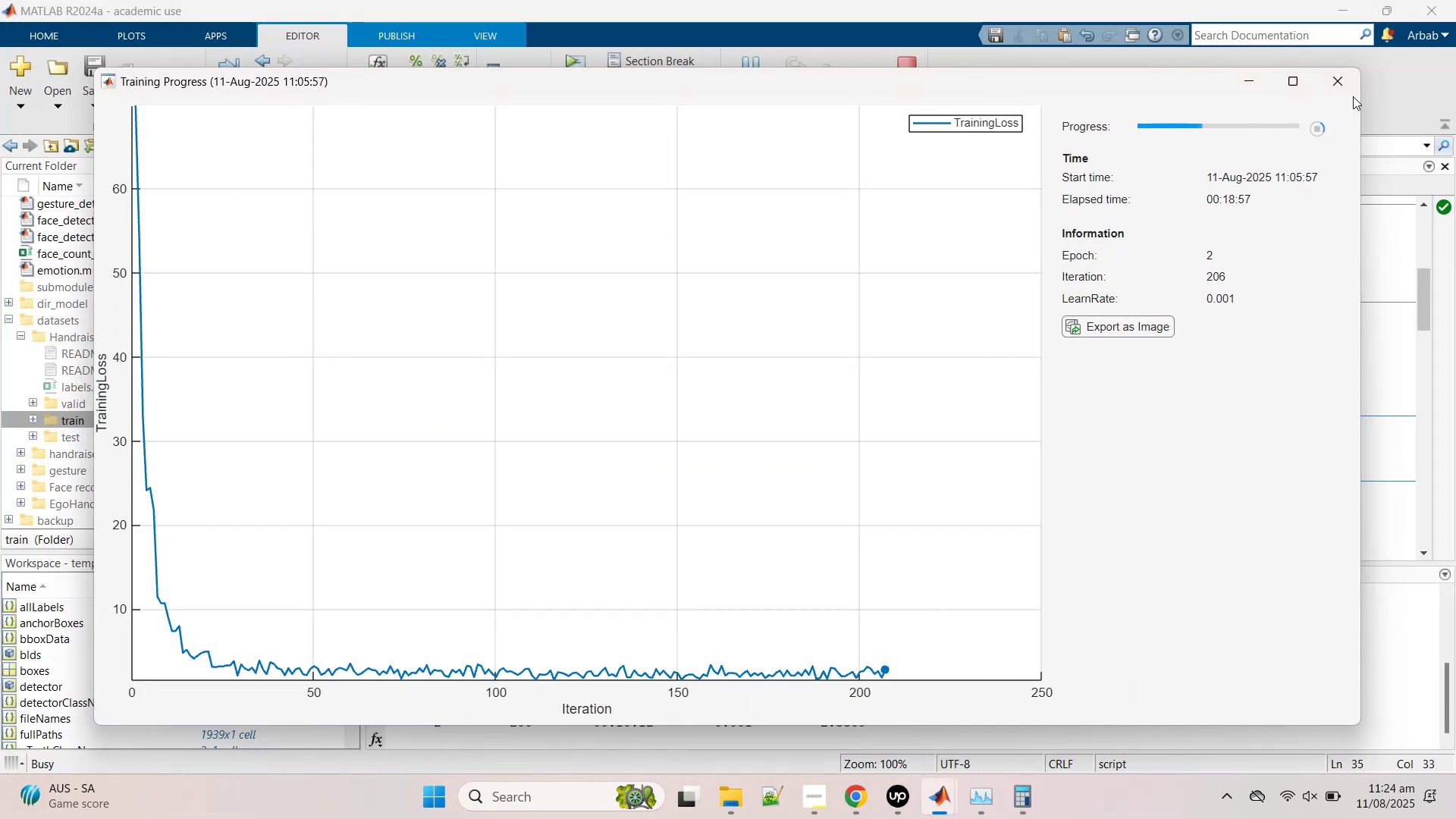 
mouse_move([1330, 79])
 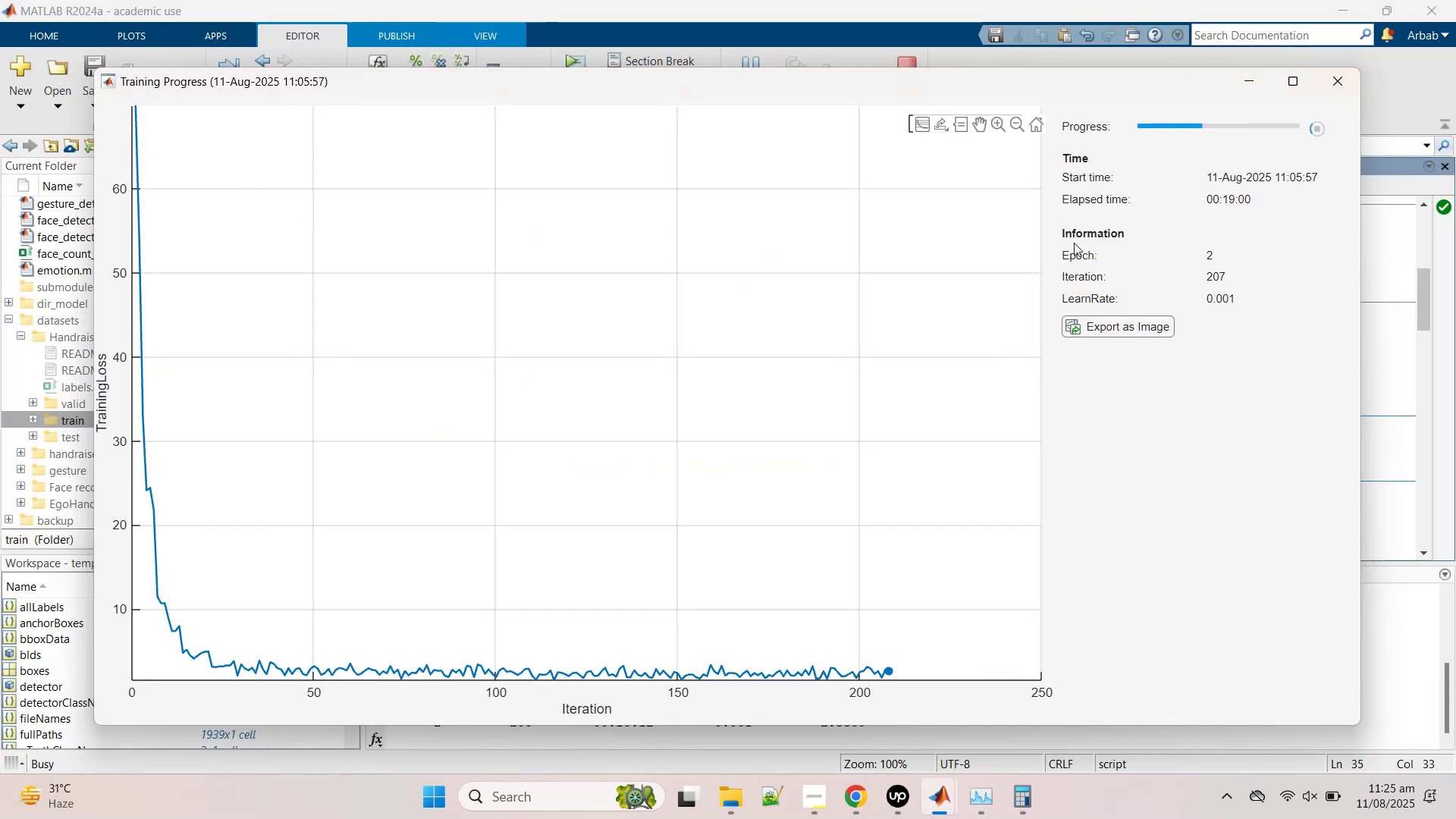 
mouse_move([1307, 114])
 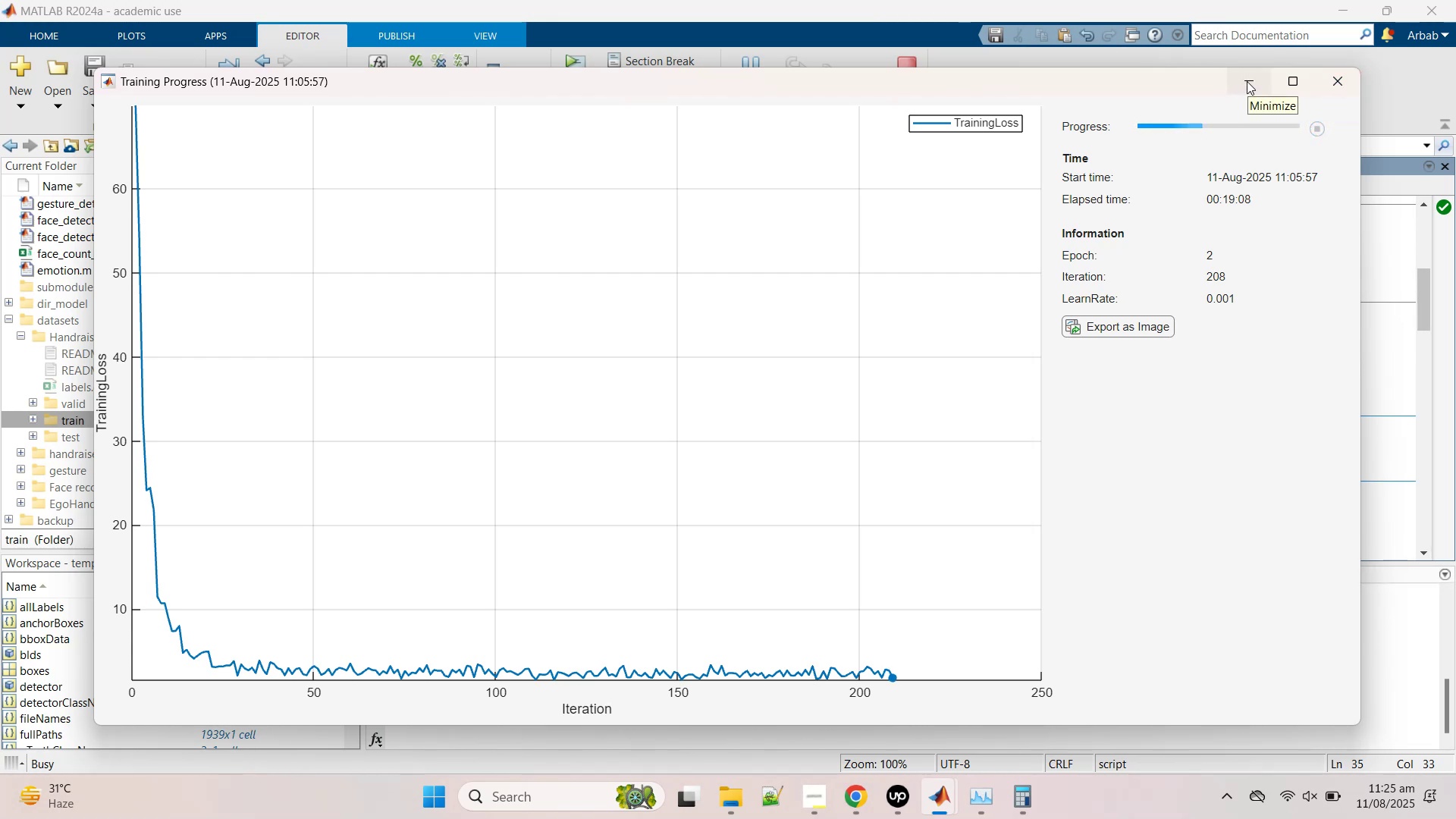 
wait(6.55)
 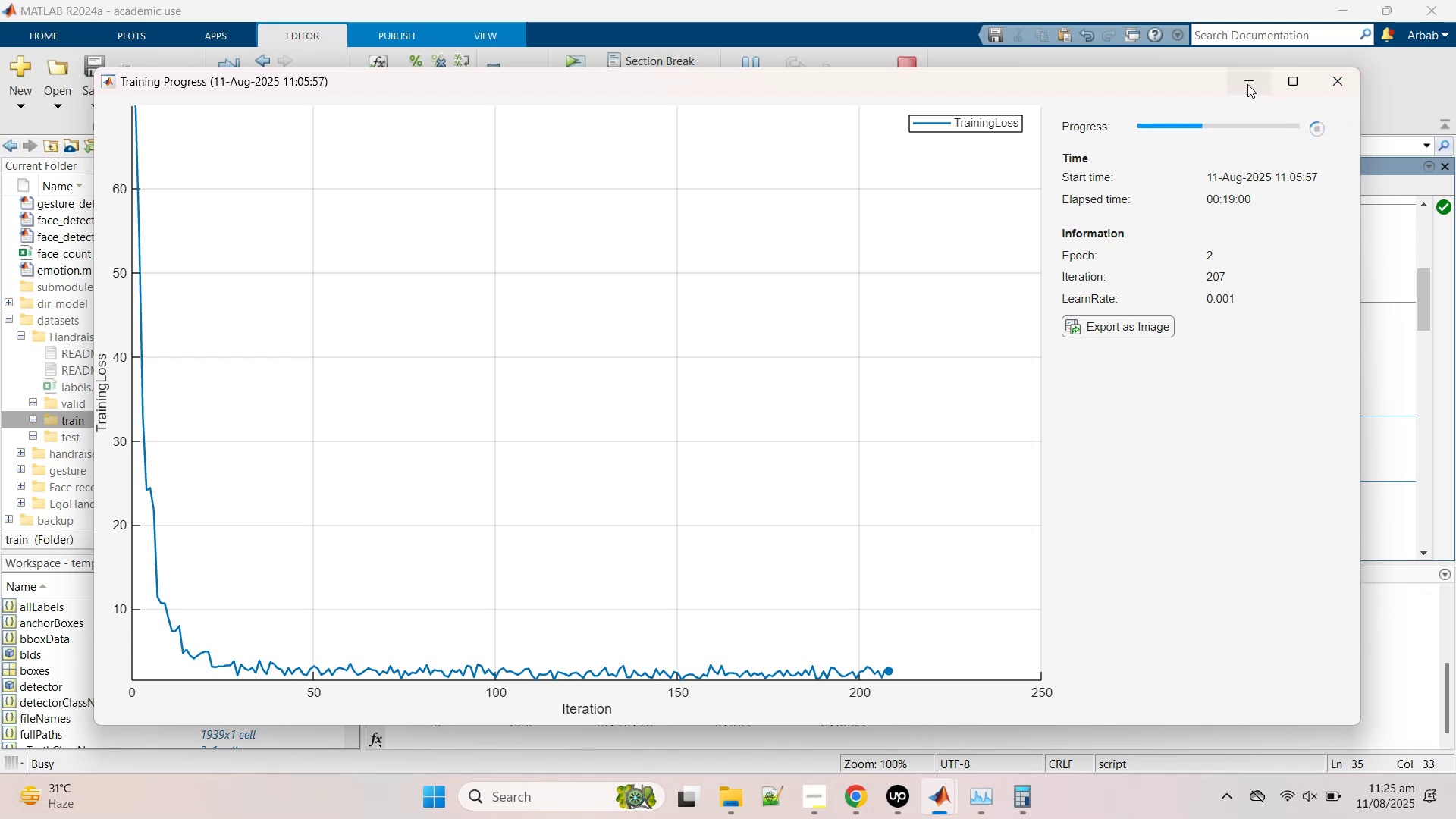 
left_click([1246, 85])
 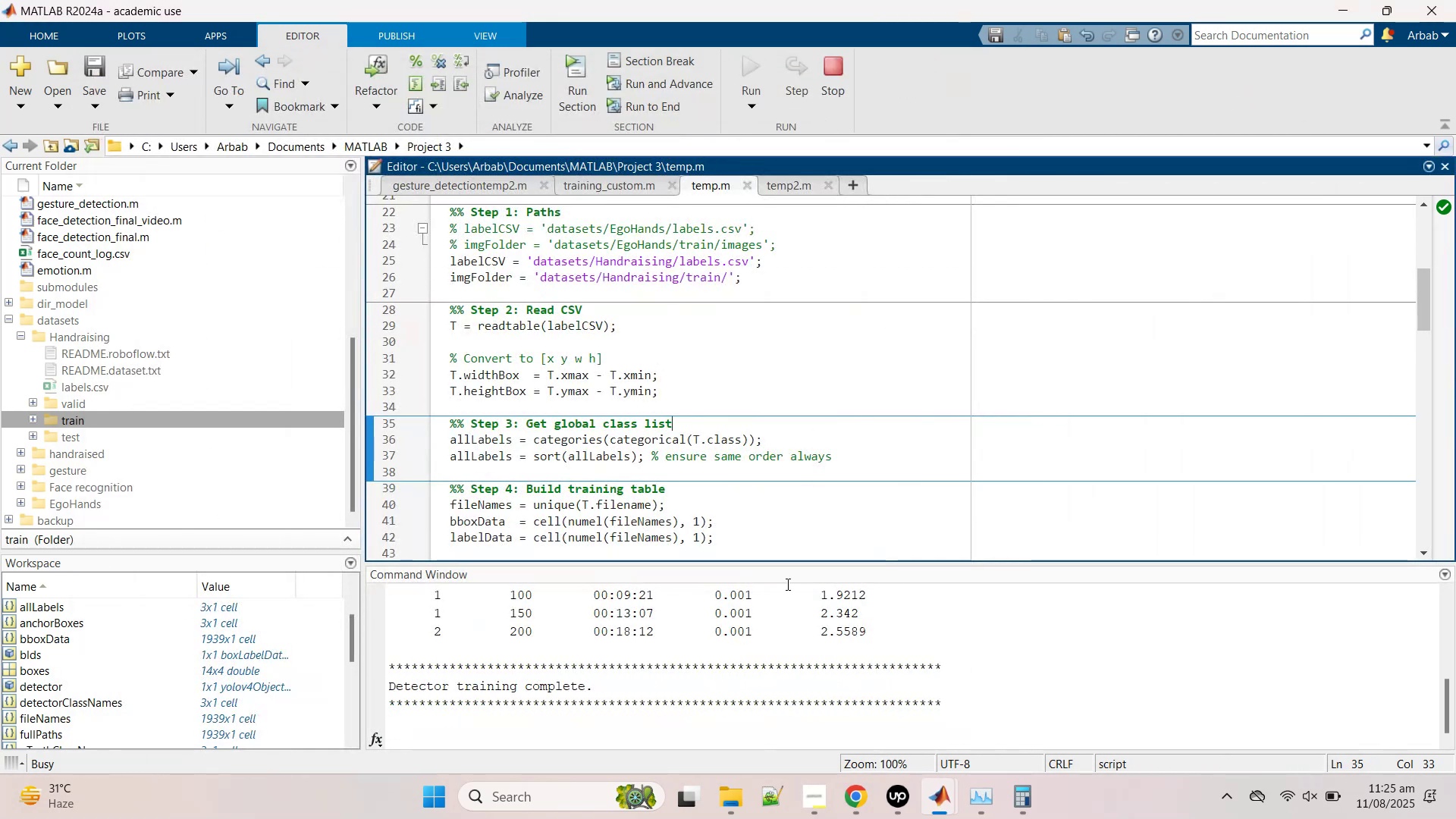 
scroll: coordinate [761, 475], scroll_direction: down, amount: 12.0
 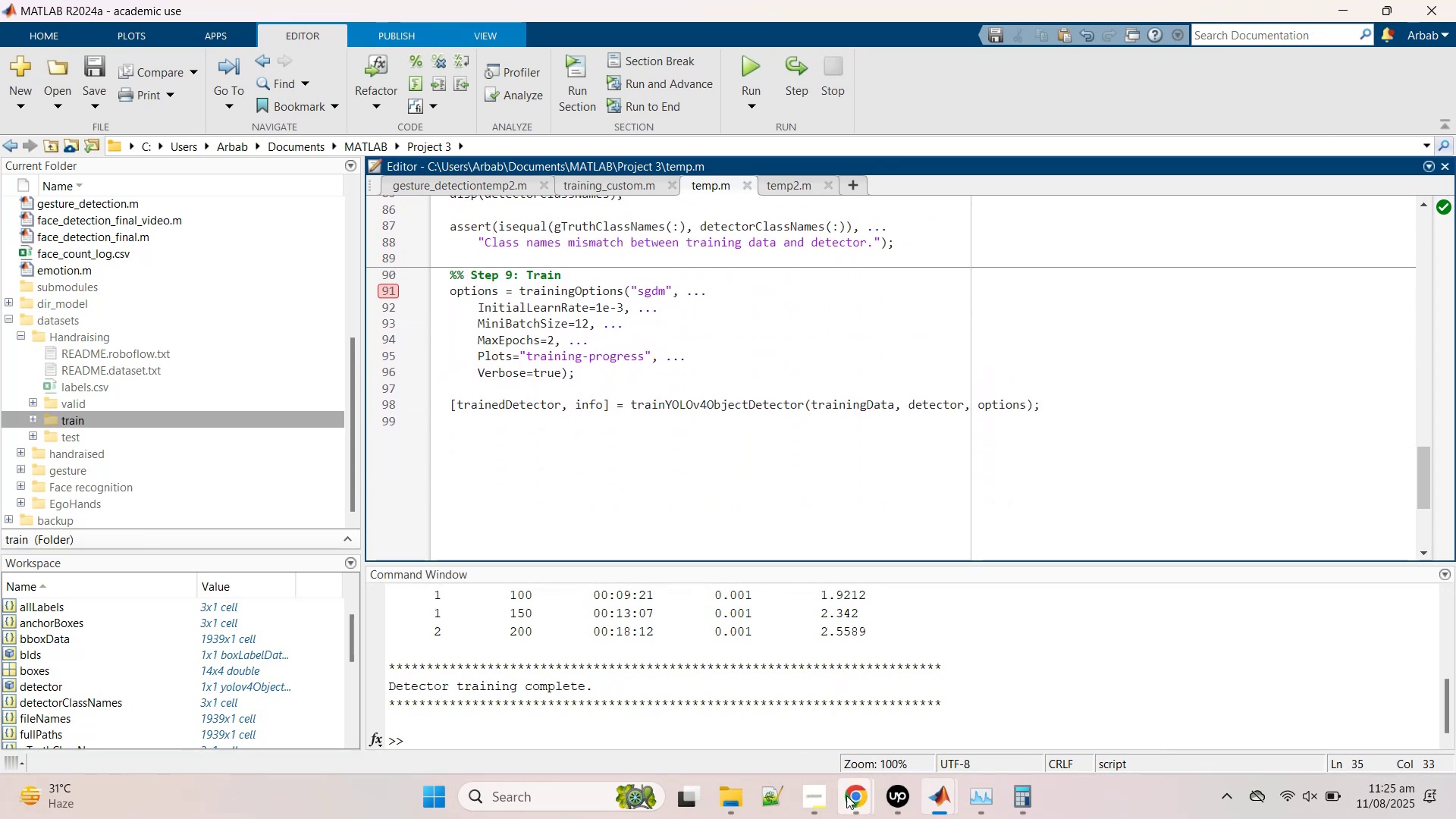 
left_click([846, 796])
 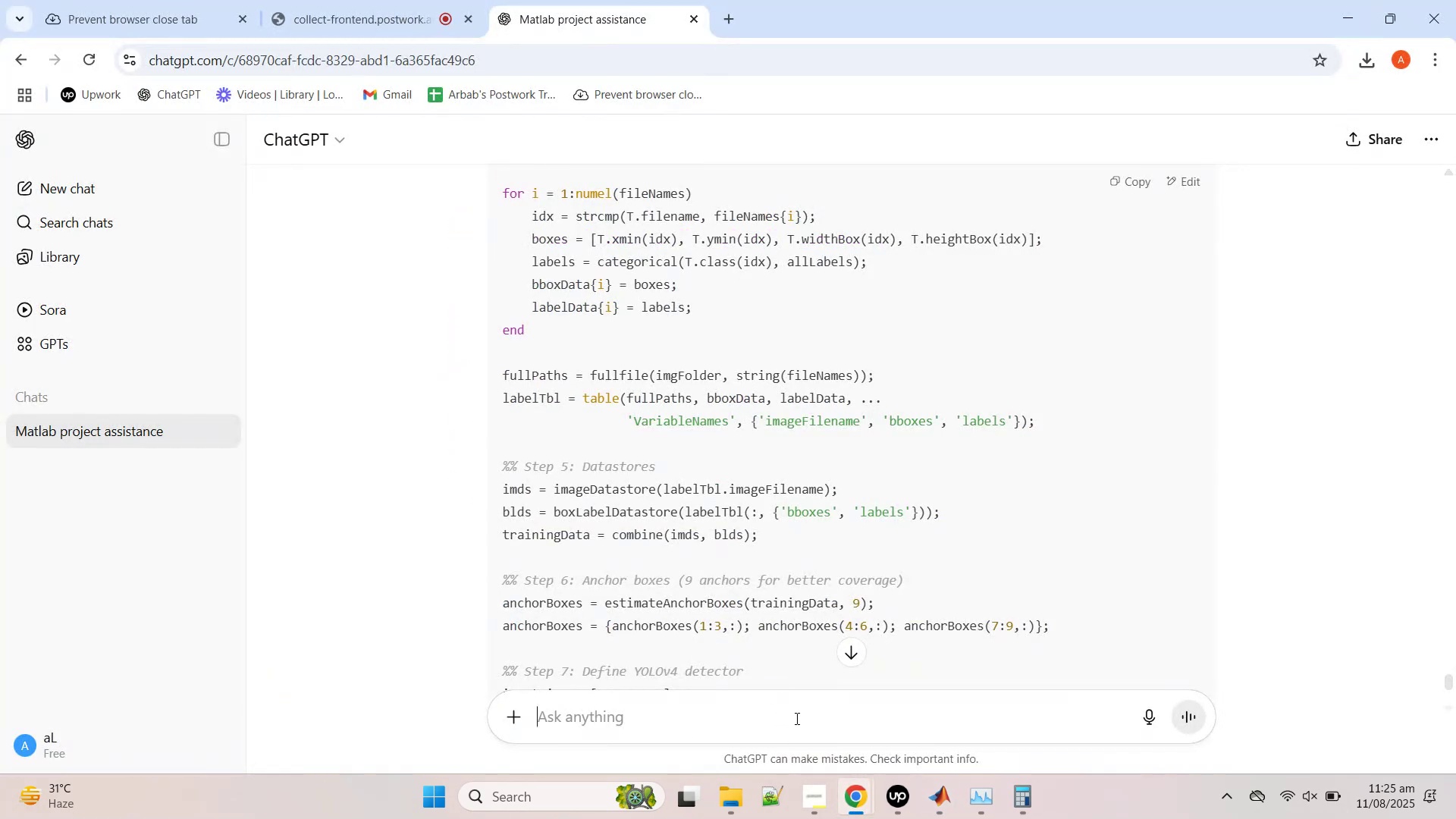 
type(how to check the detector after the training?)
 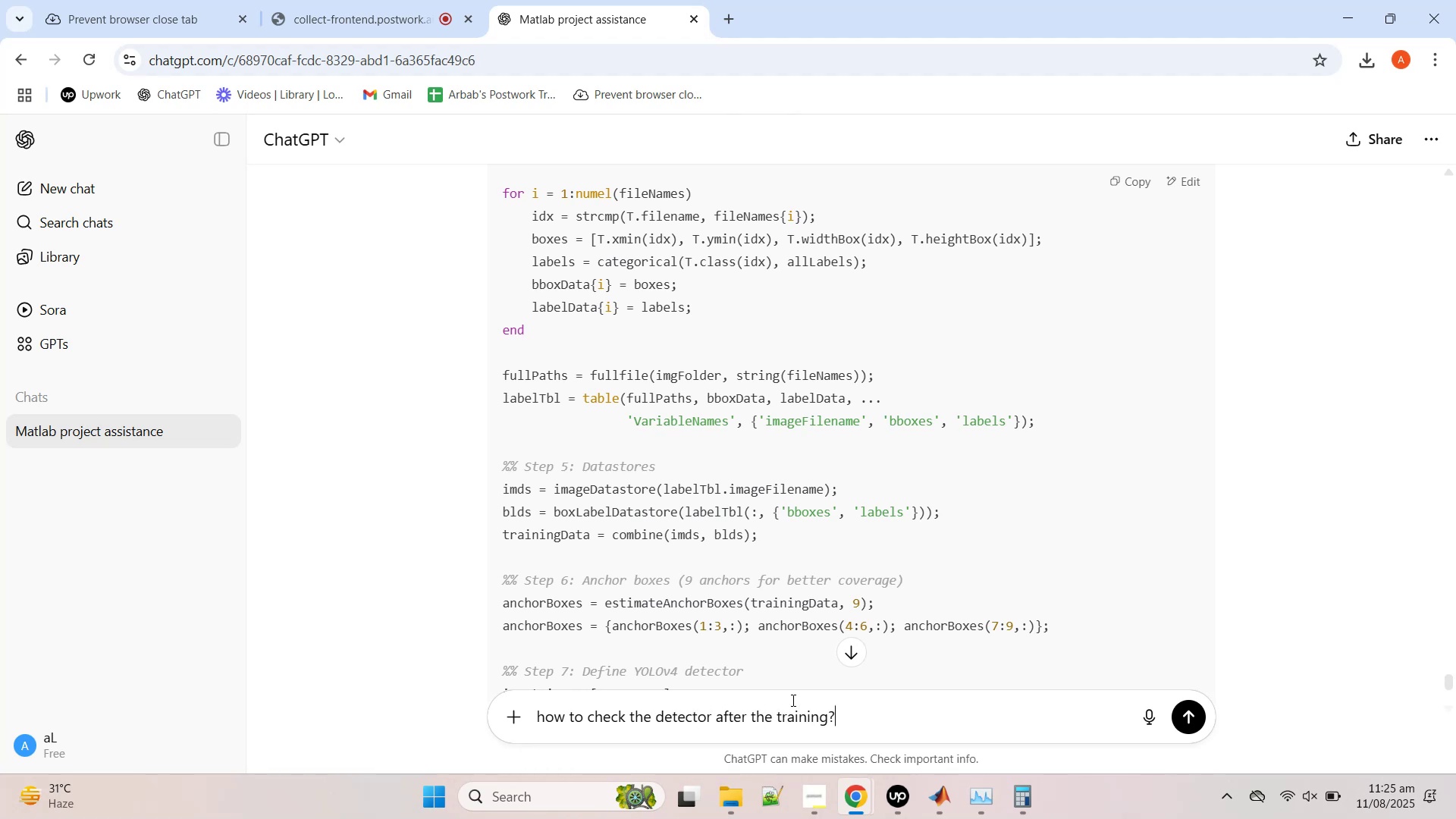 
 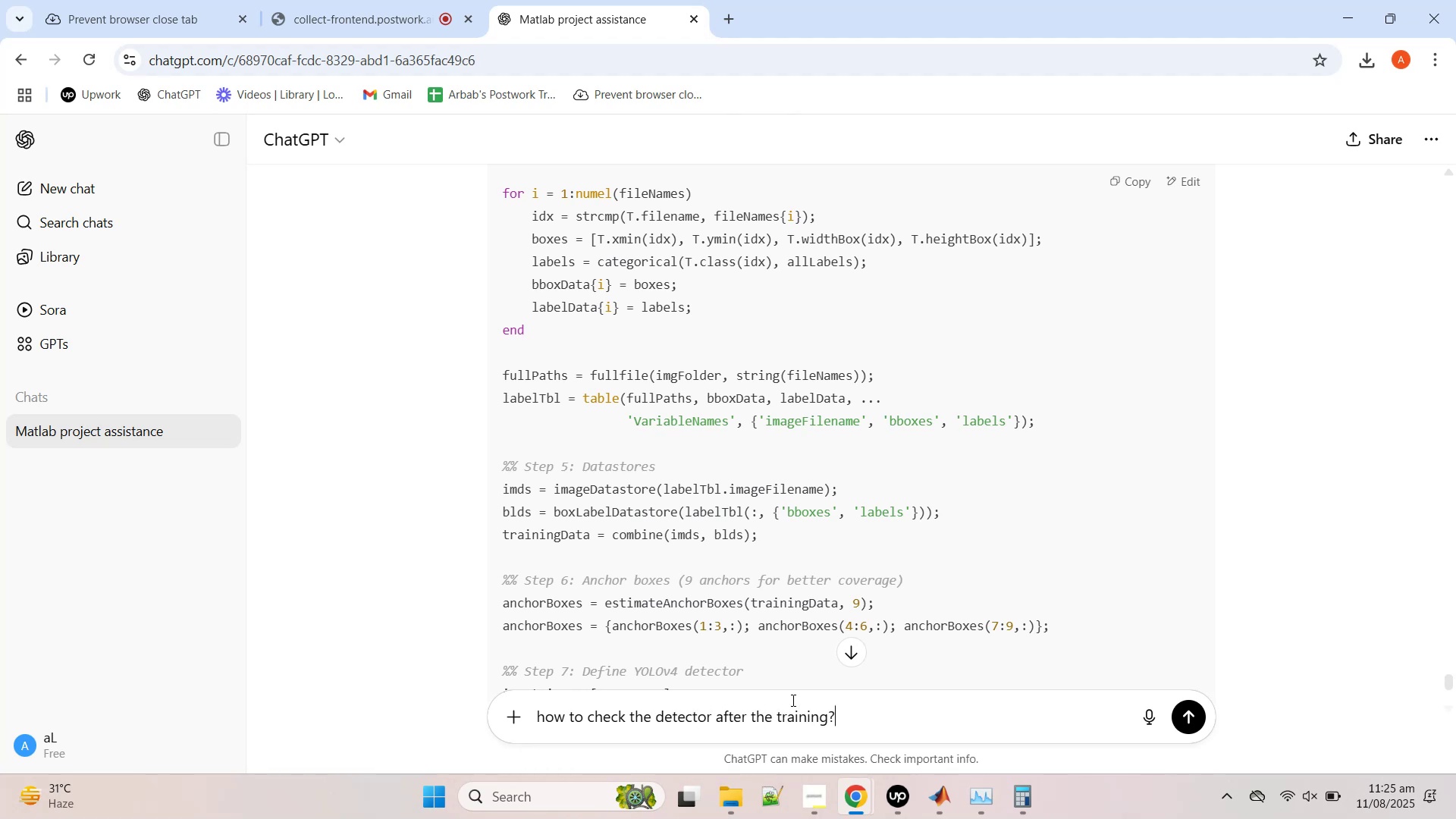 
key(Enter)
 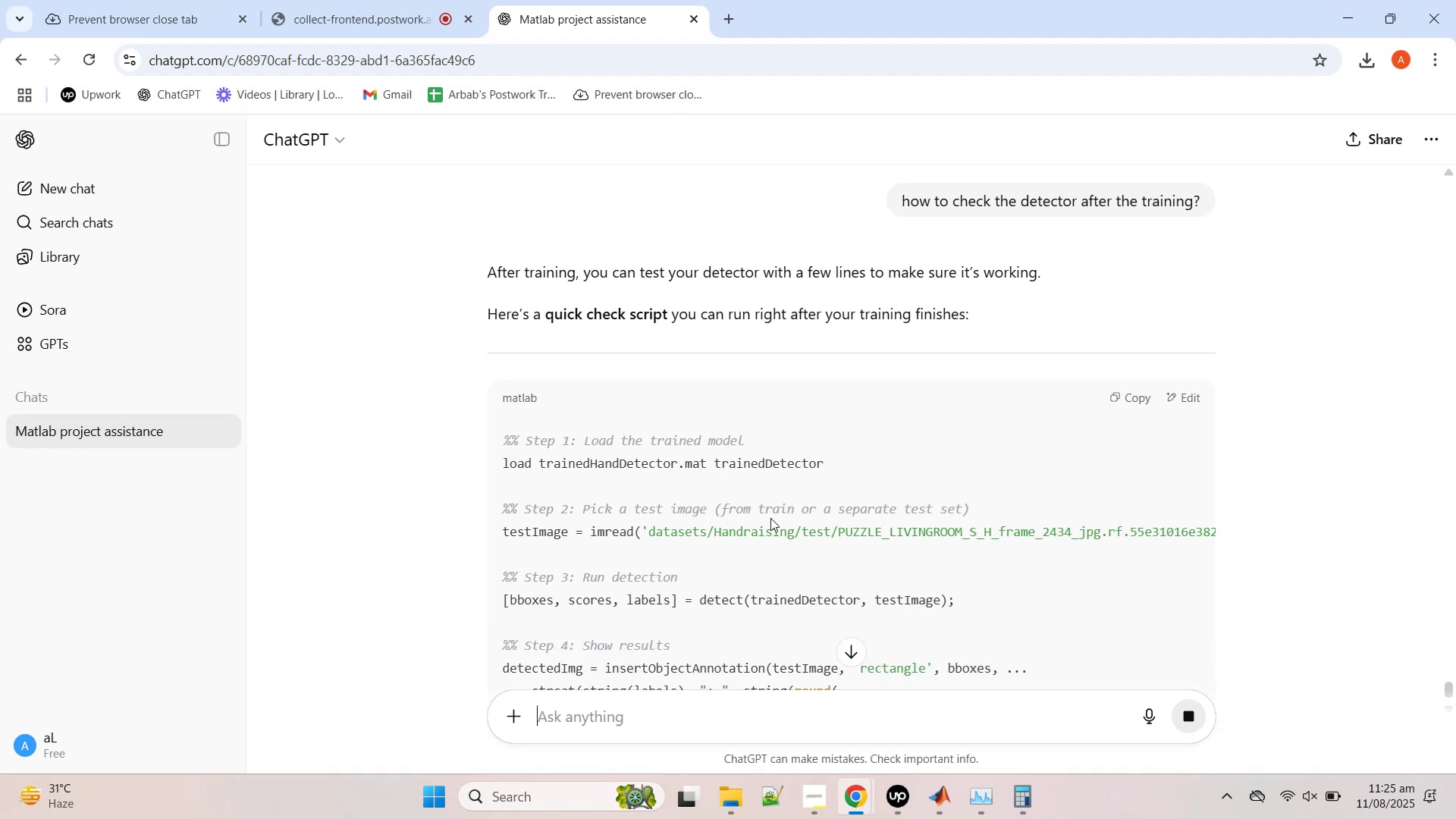 
wait(9.28)
 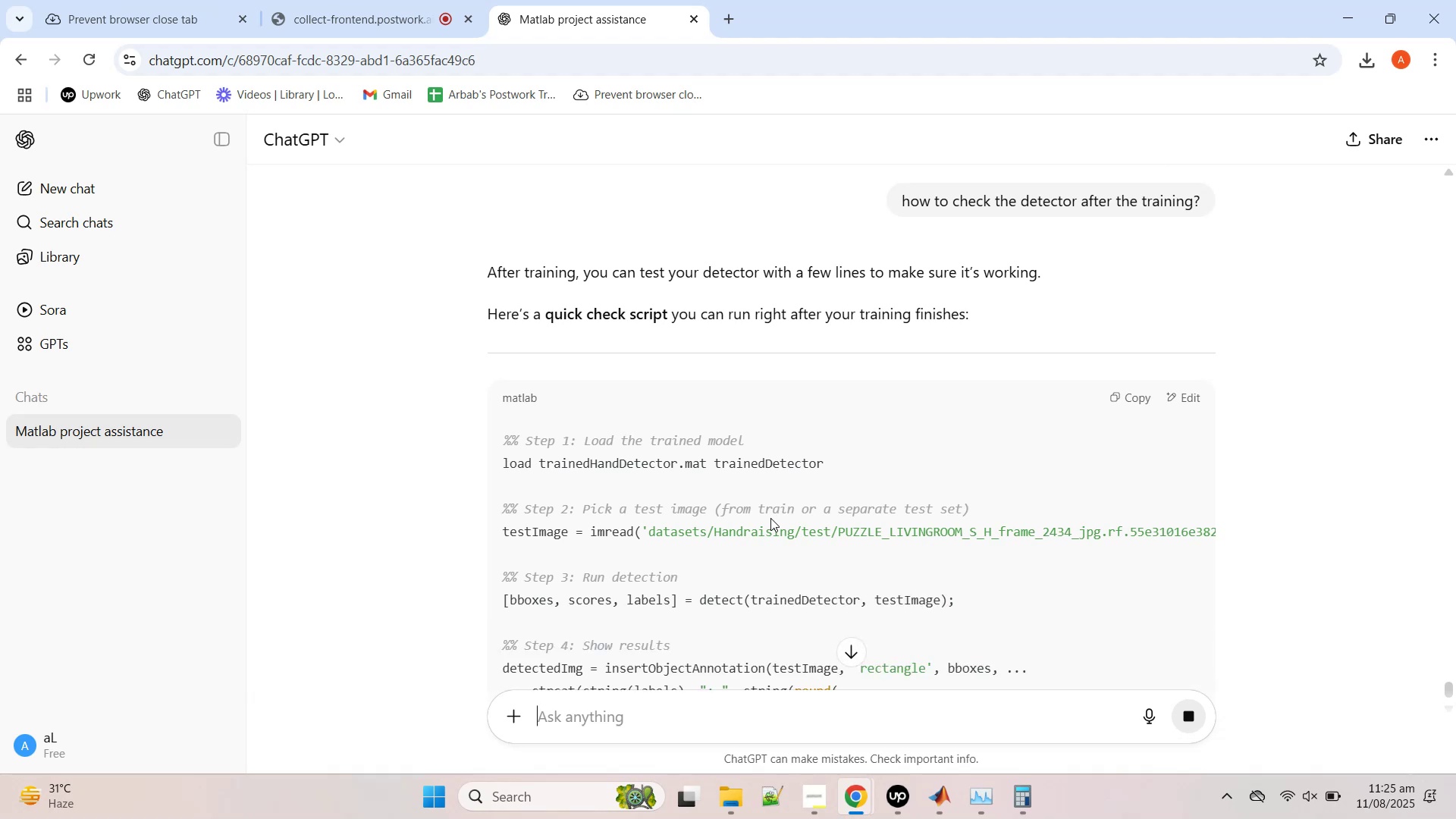 
scroll: coordinate [105, 666], scroll_direction: down, amount: 7.0
 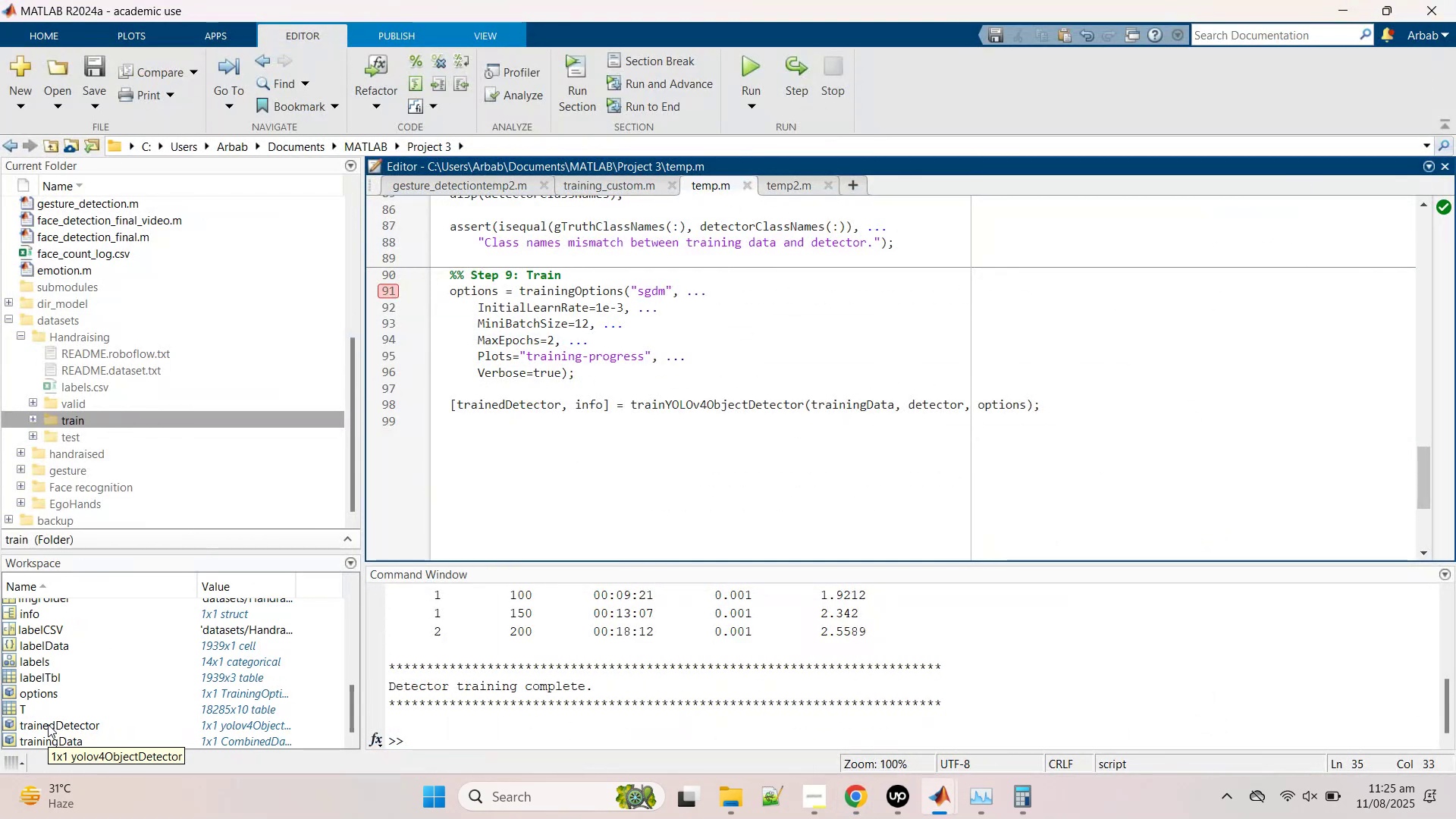 
right_click([48, 724])
 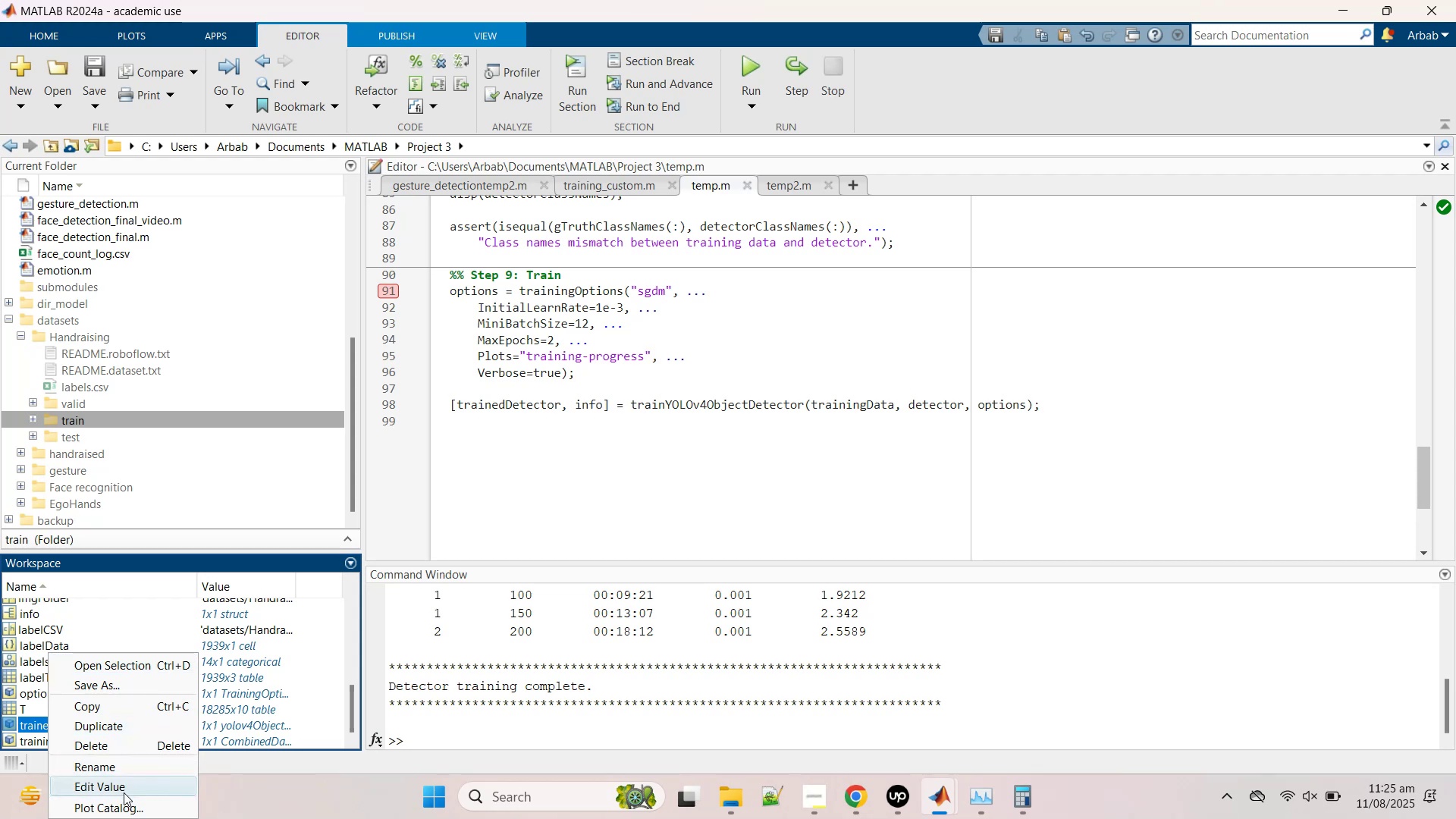 
wait(5.41)
 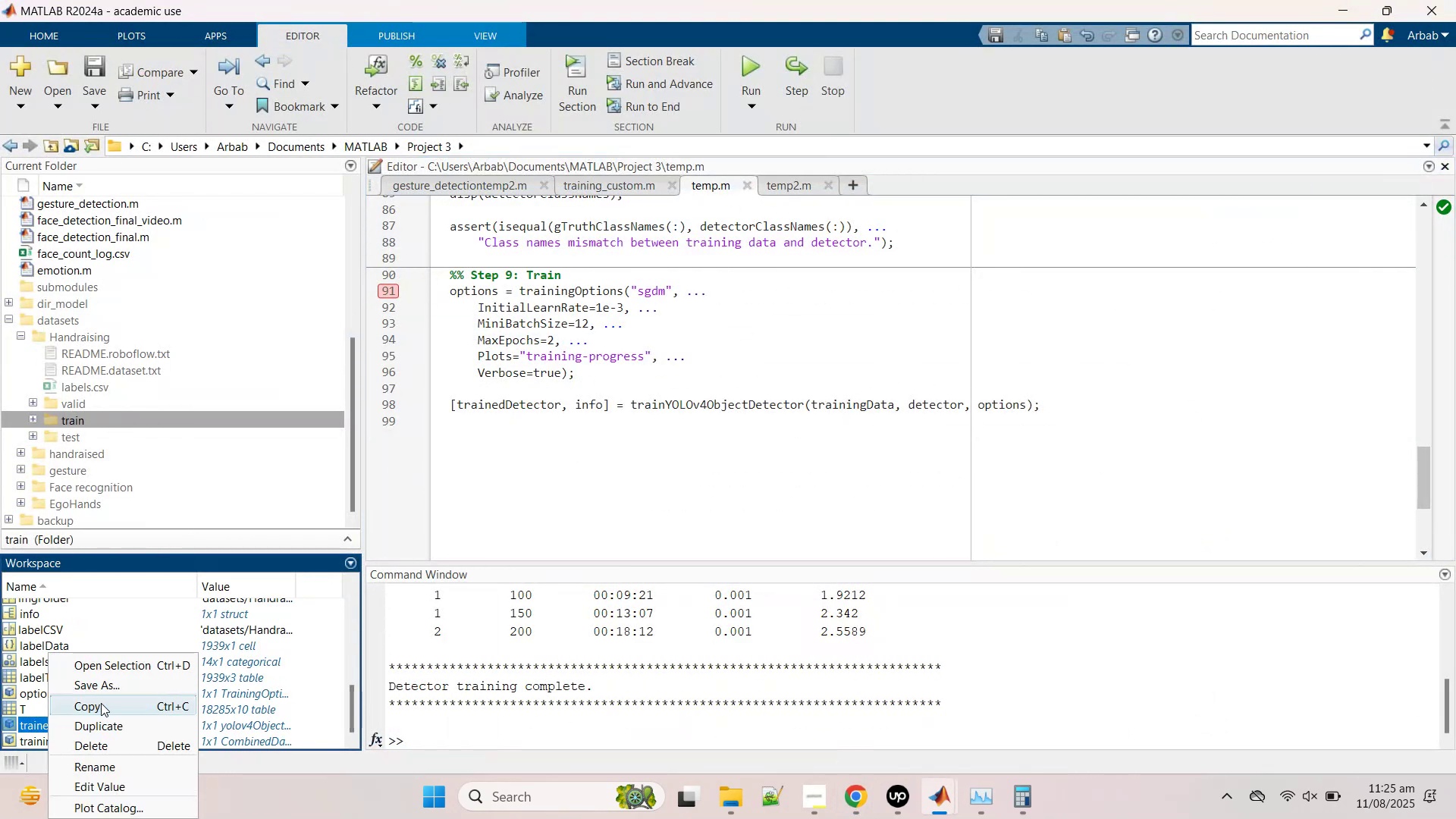 
left_click([121, 691])
 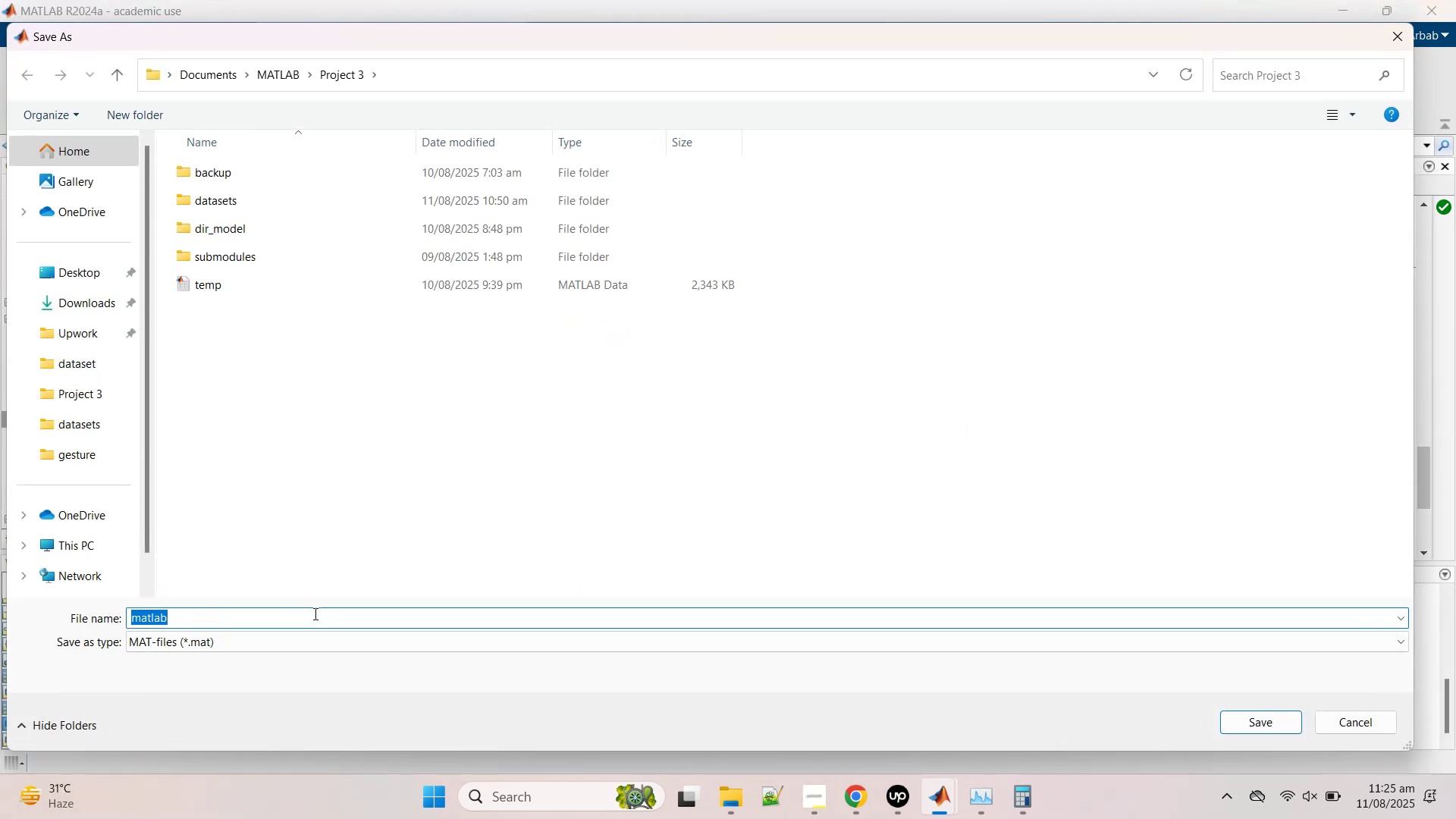 
type(trained)
 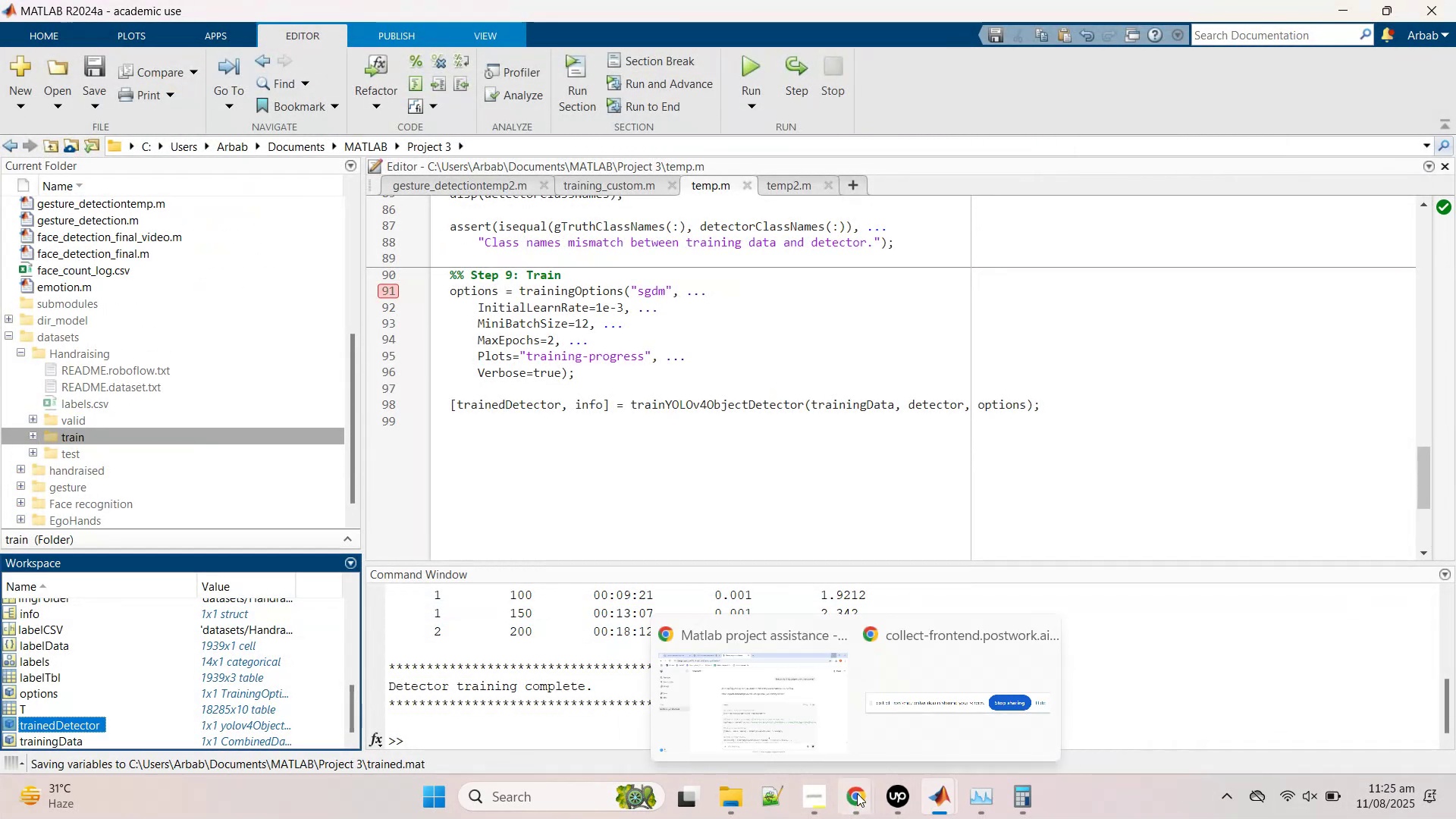 
wait(7.84)
 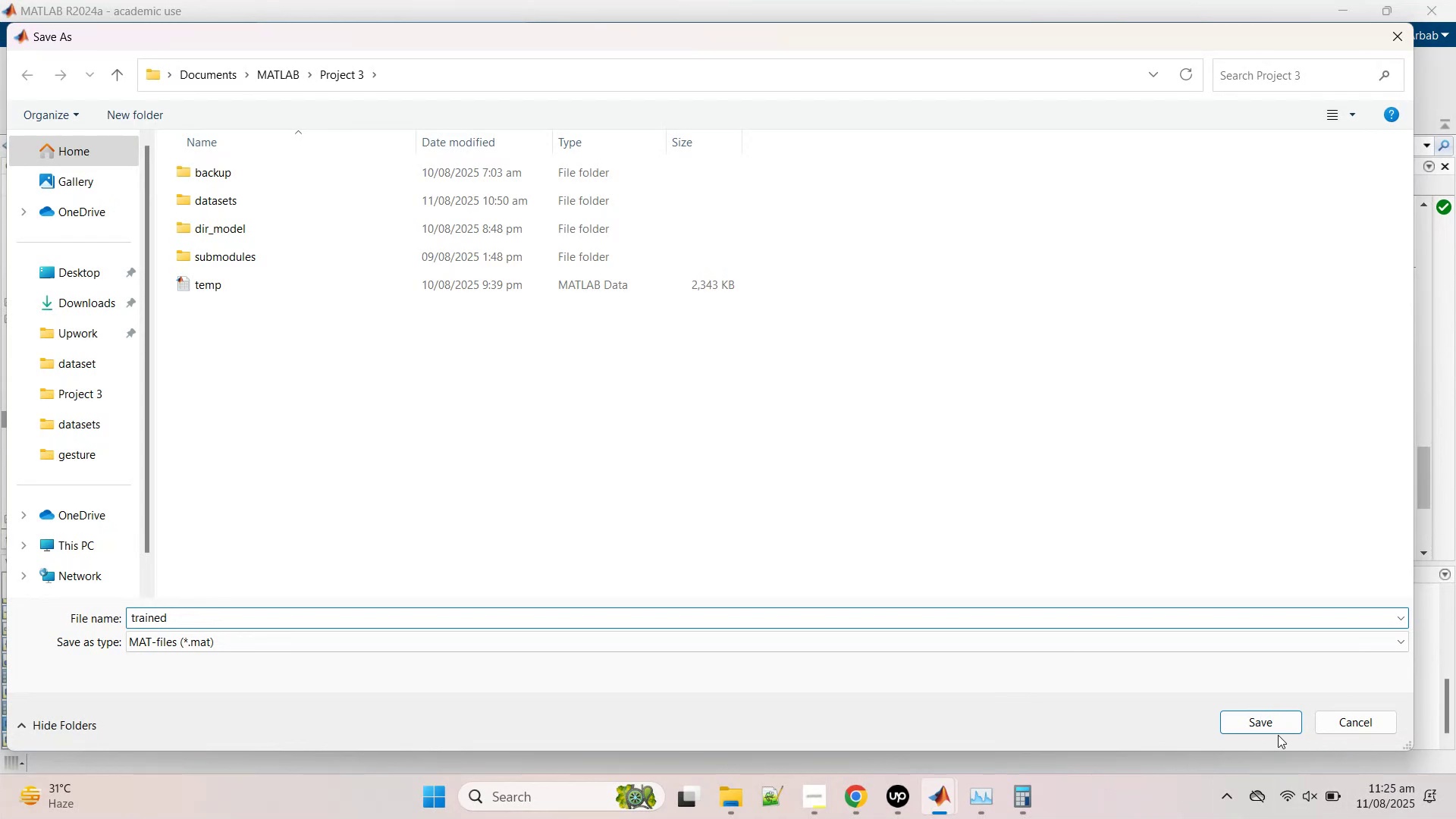 
left_click([799, 739])
 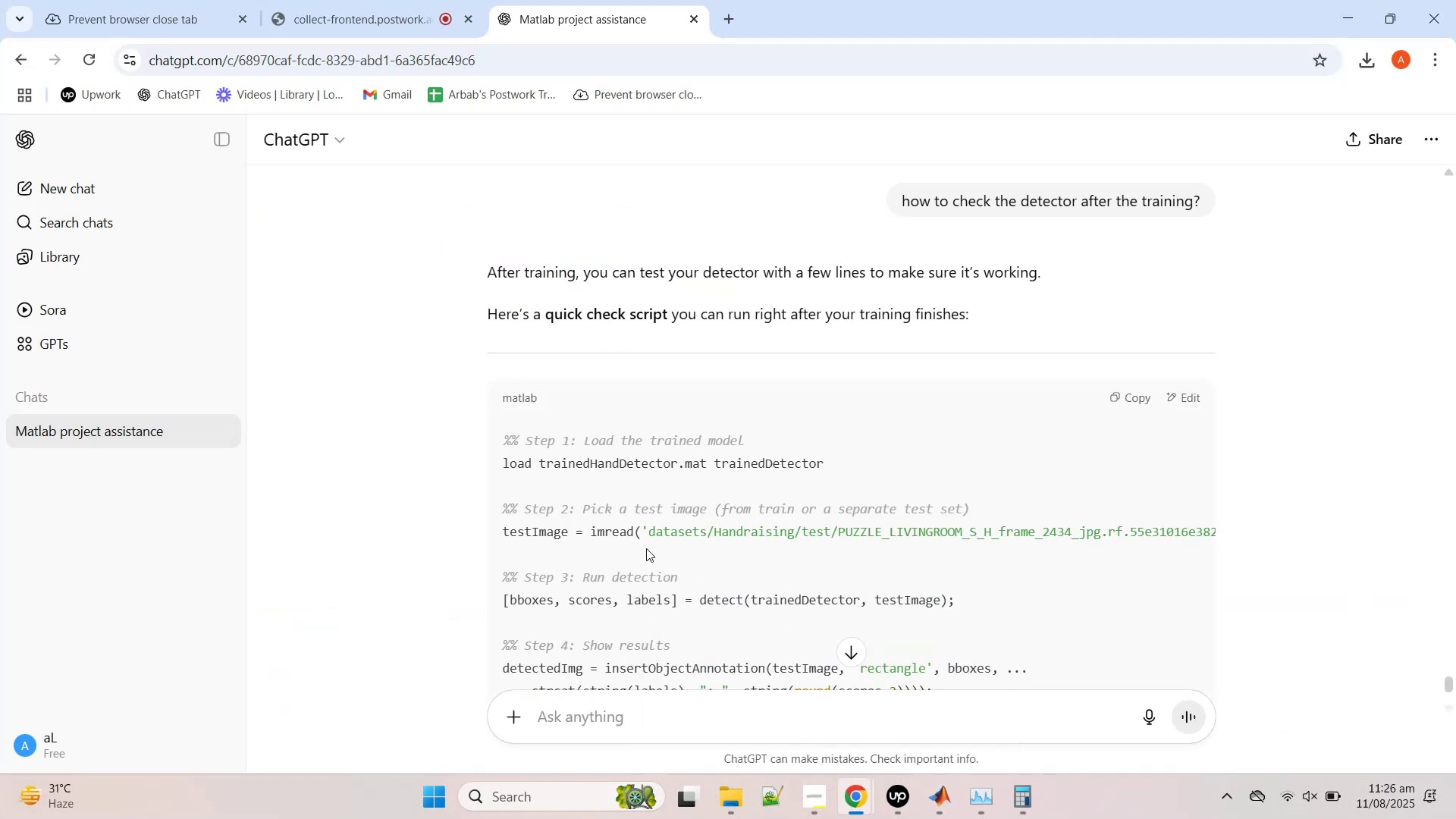 
double_click([664, 535])
 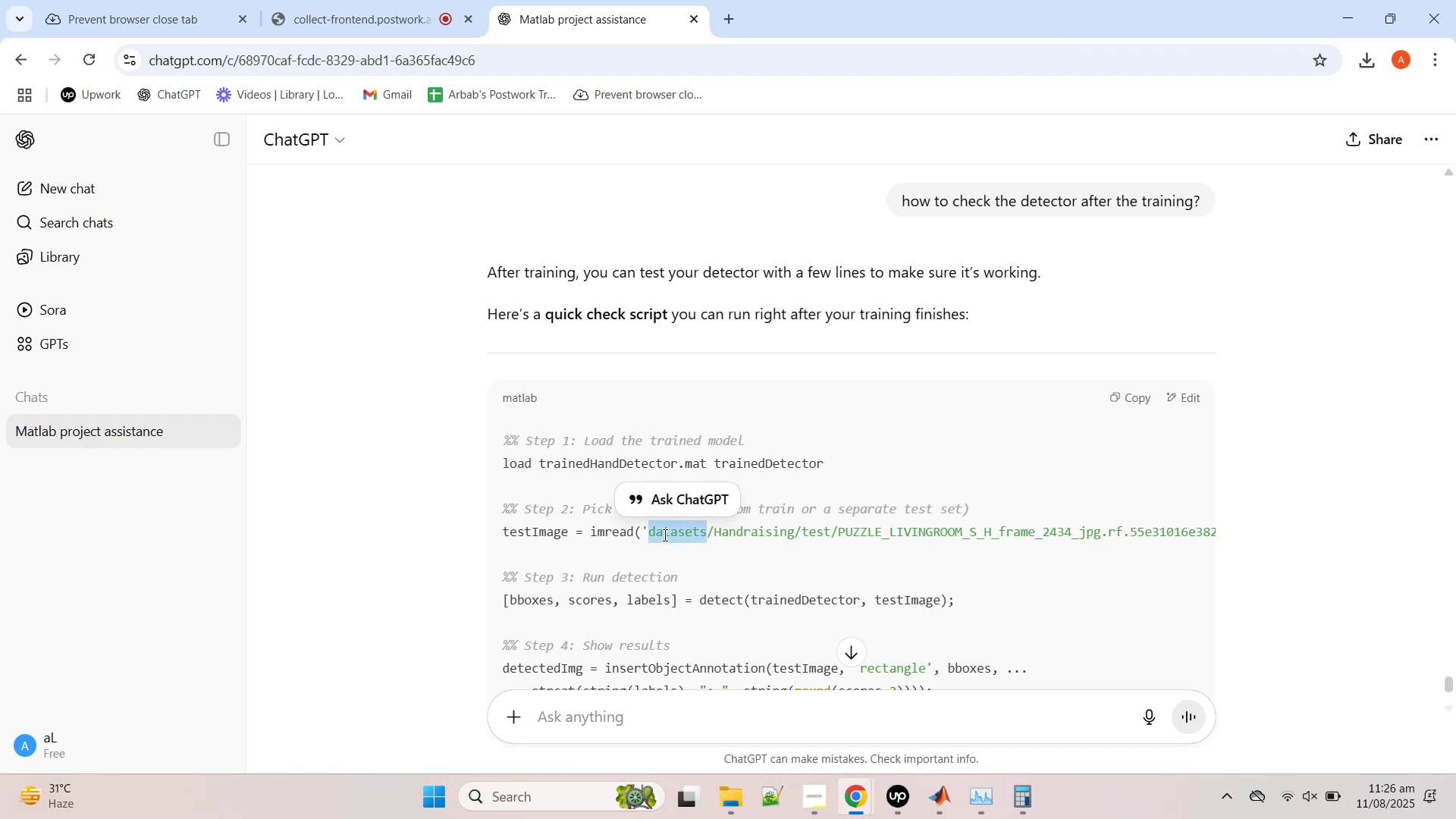 
triple_click([664, 535])
 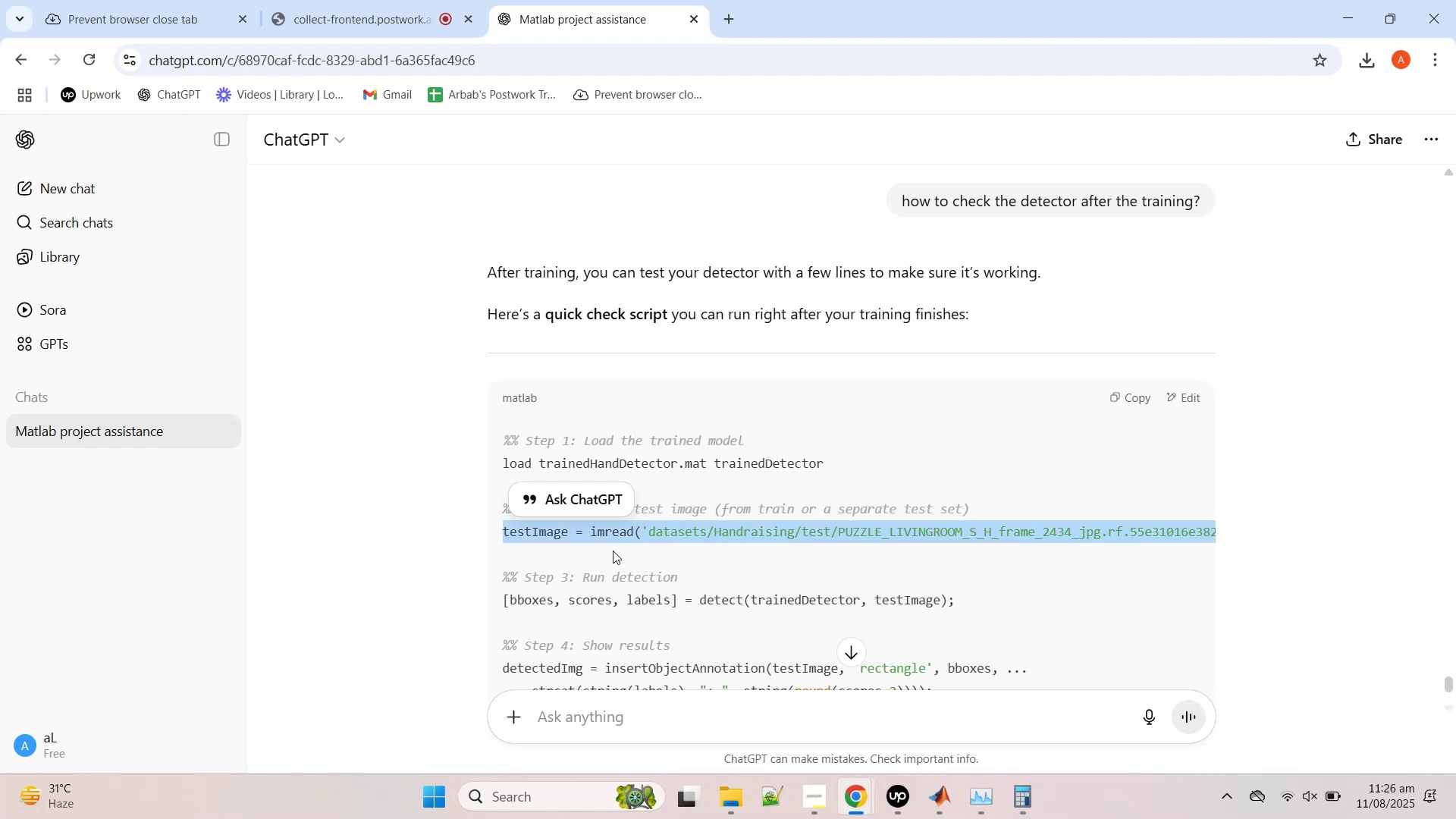 
left_click([613, 551])
 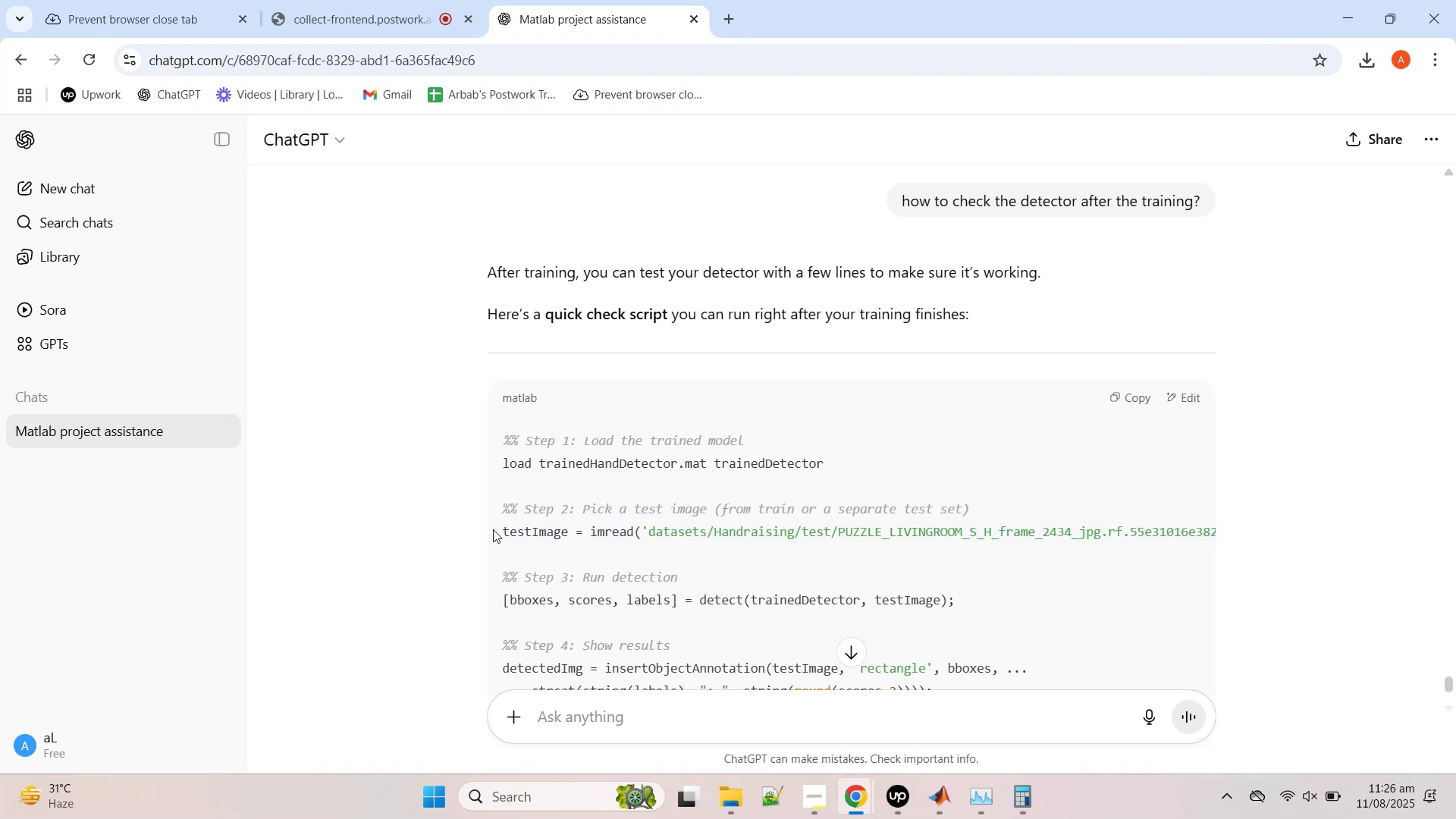 
left_click_drag(start_coordinate=[497, 534], to_coordinate=[903, 570])
 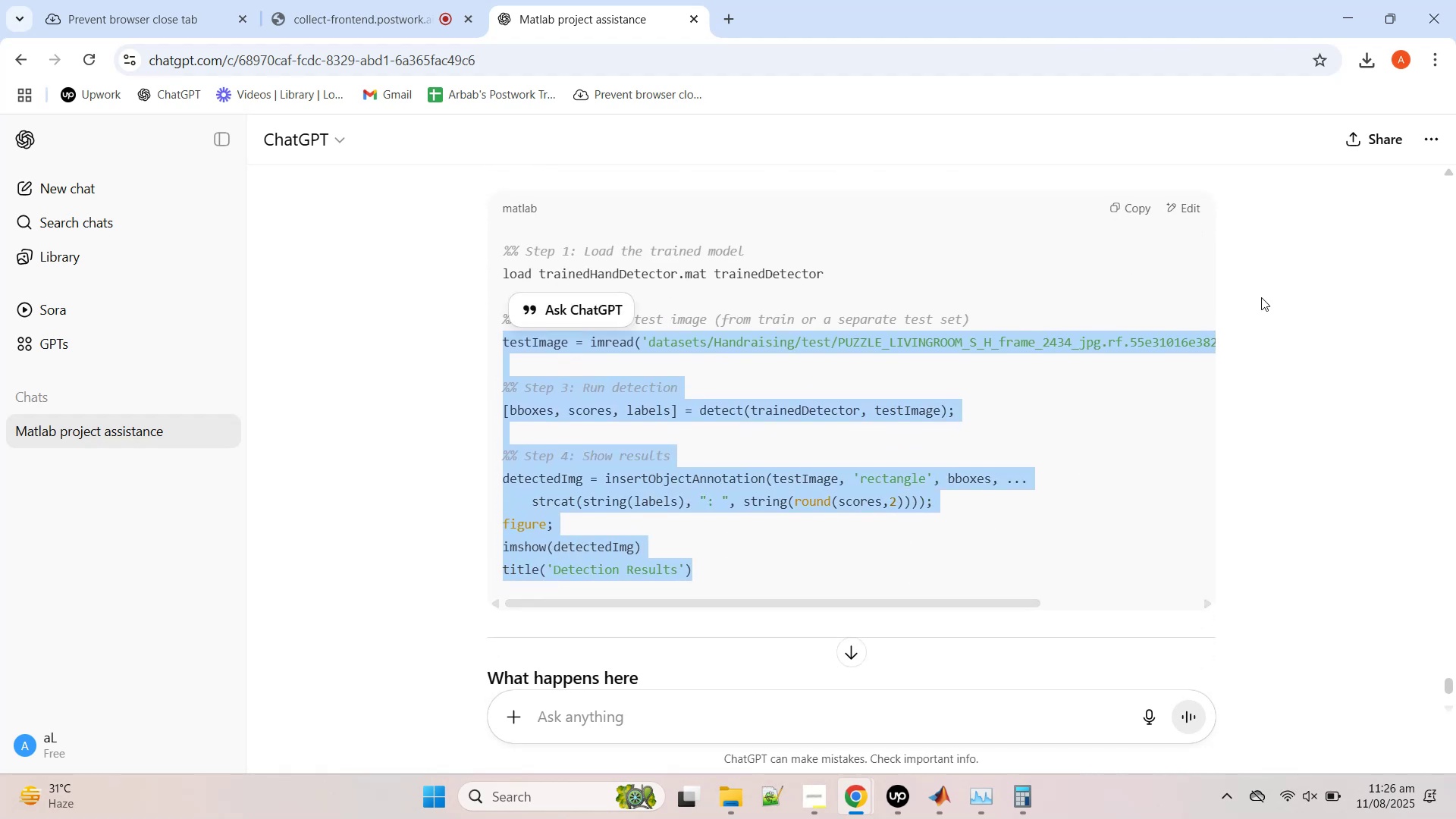 
scroll: coordinate [897, 588], scroll_direction: down, amount: 2.0
 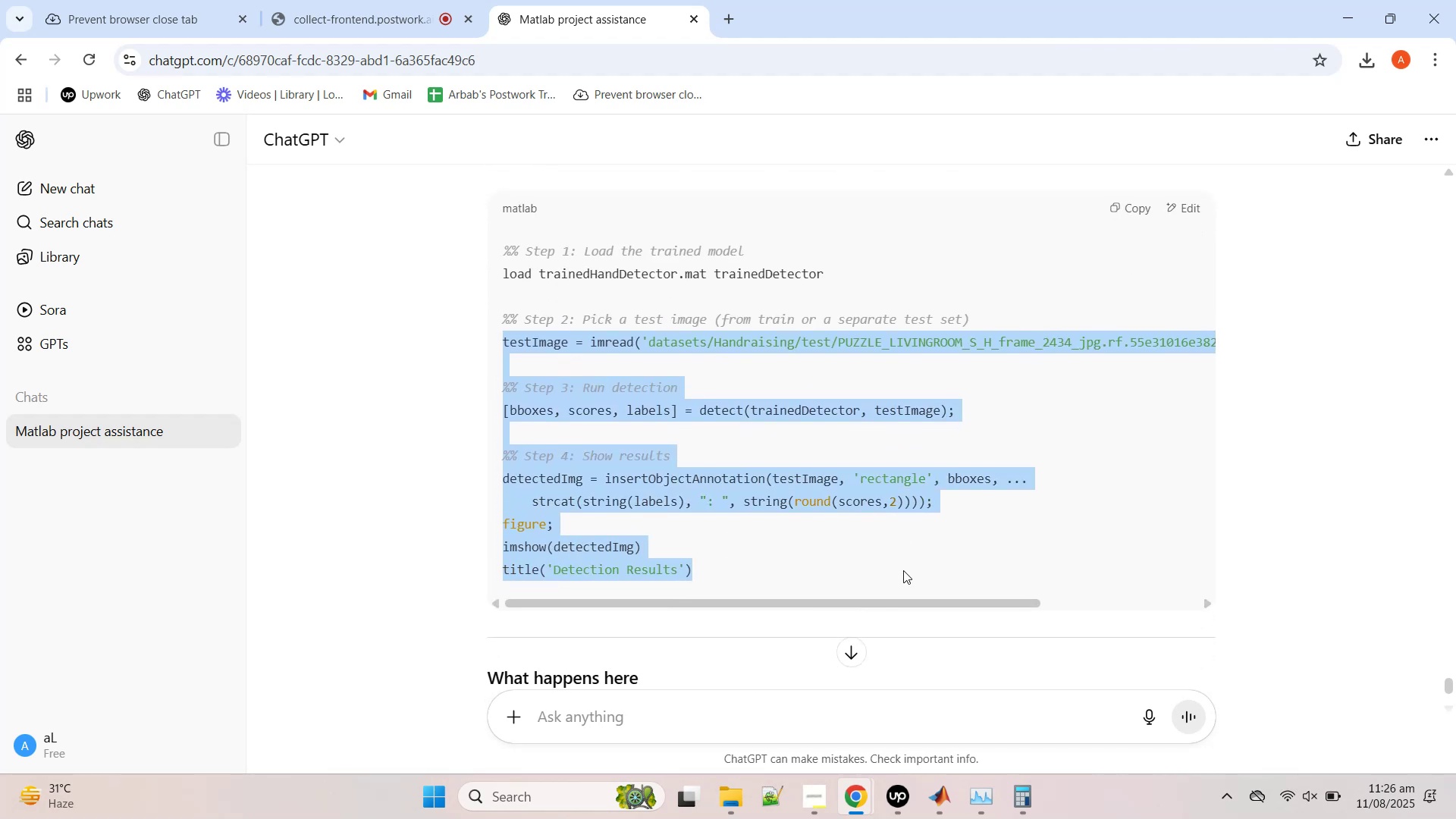 
key(Control+C)
 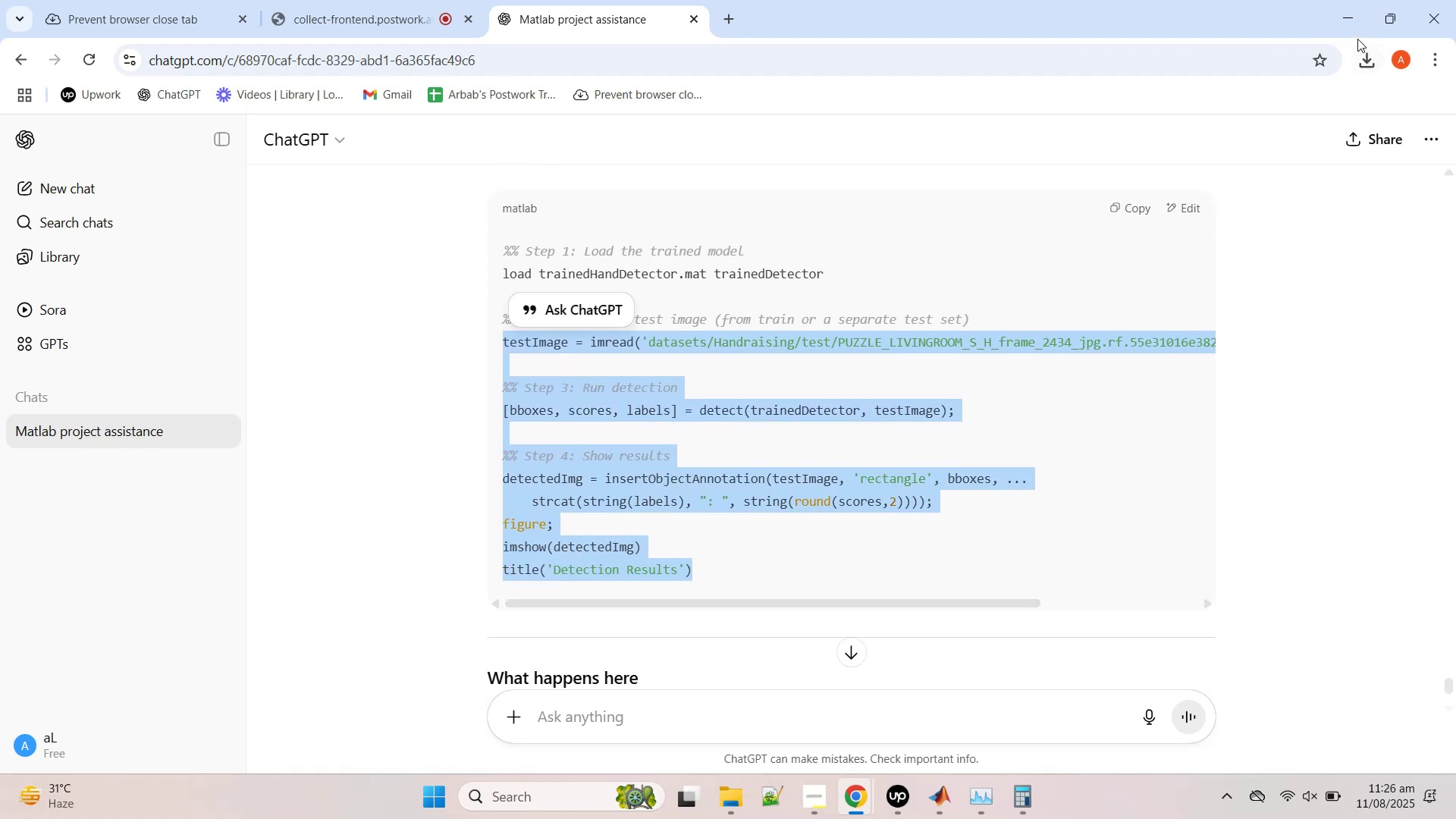 
left_click([1352, 20])
 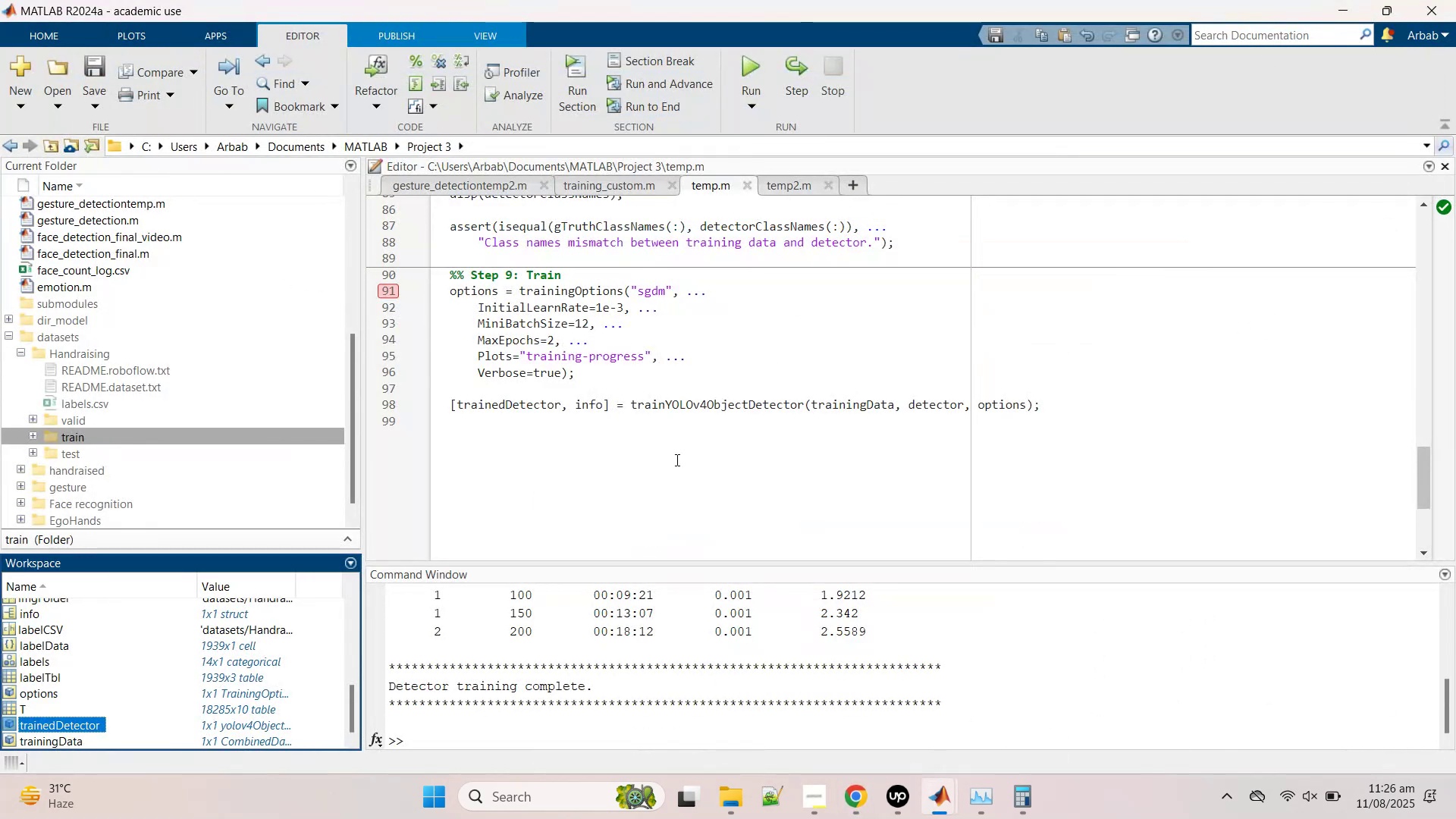 
left_click([660, 504])
 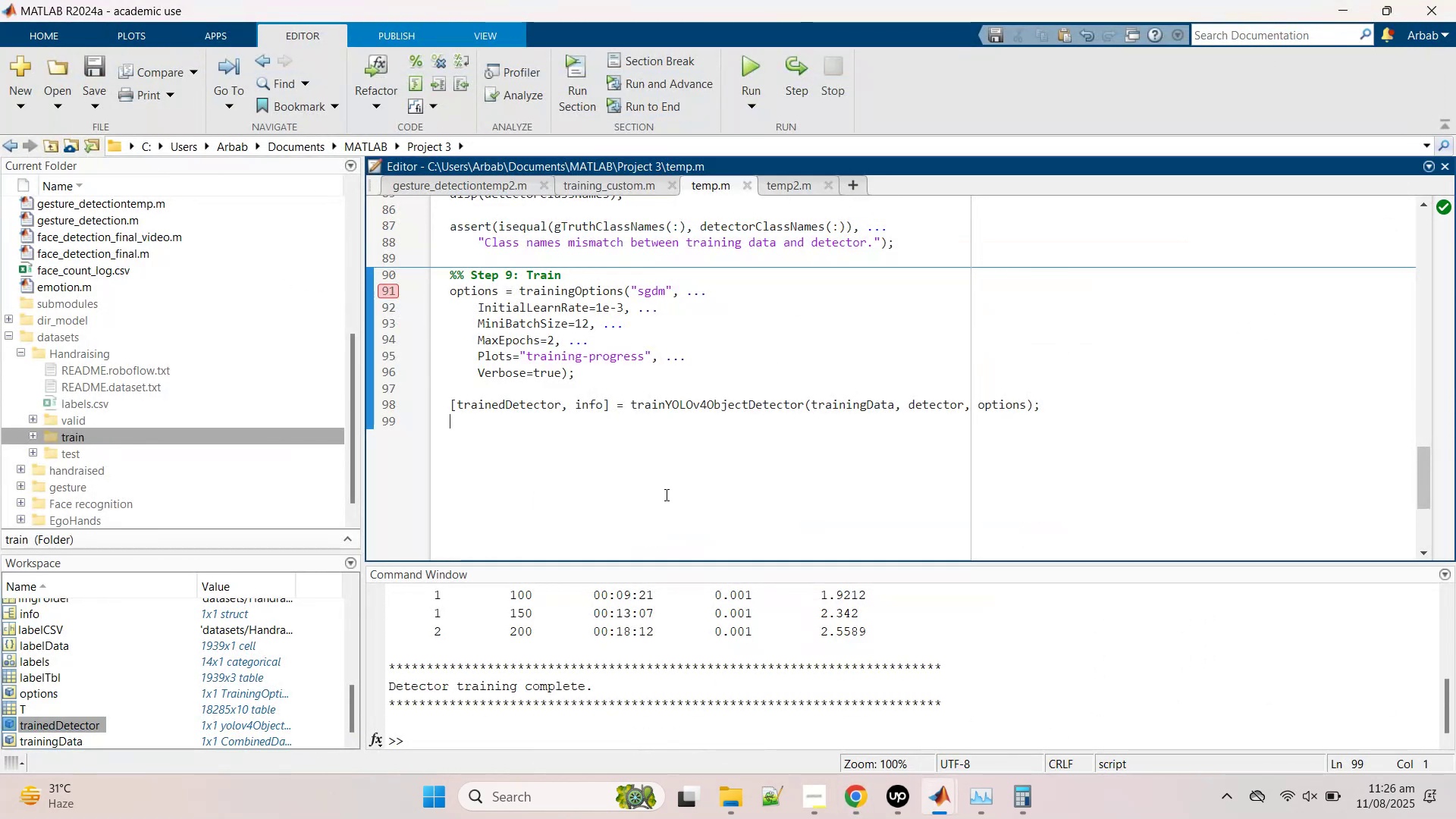 
right_click([668, 486])
 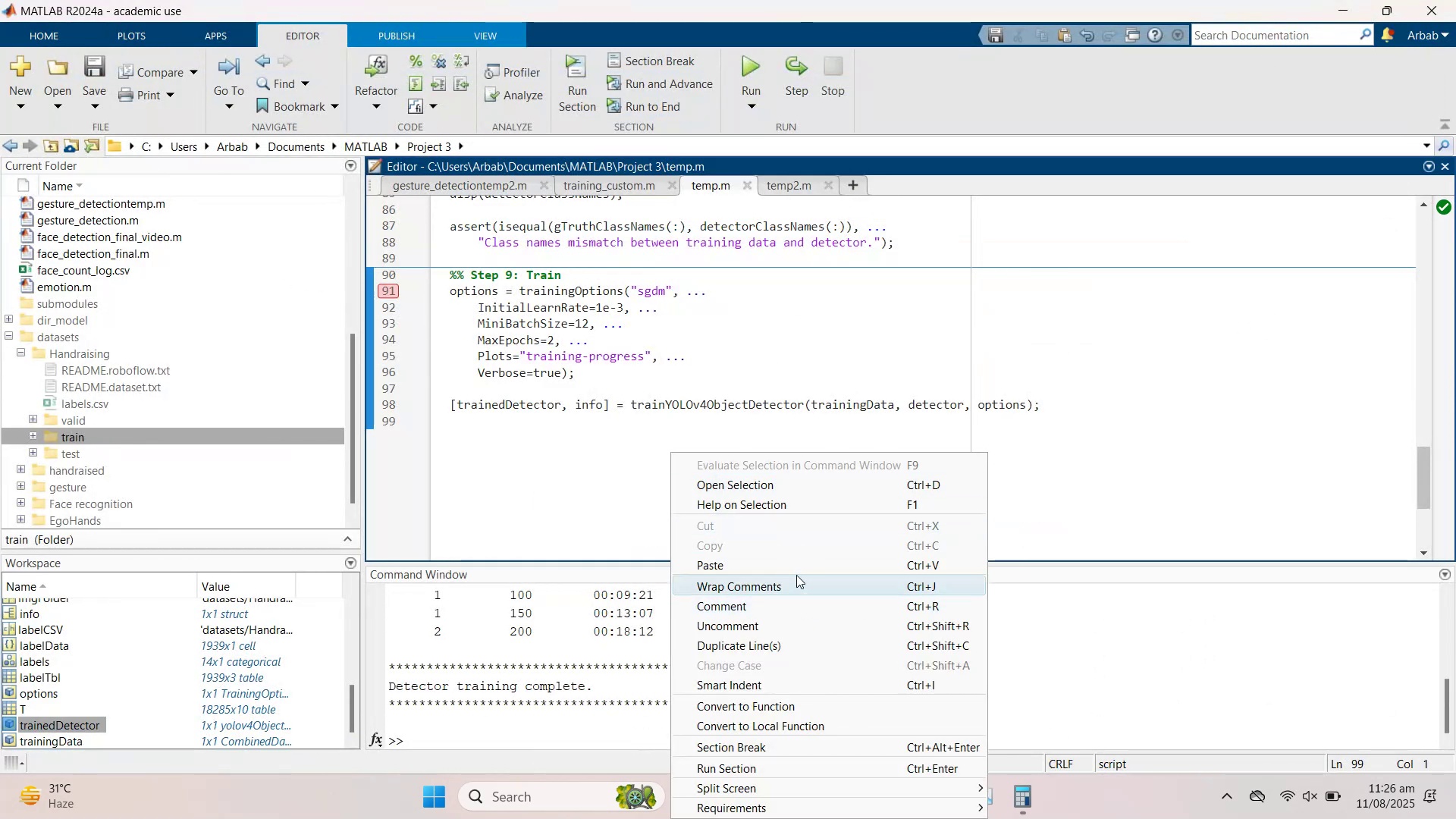 
left_click([794, 572])
 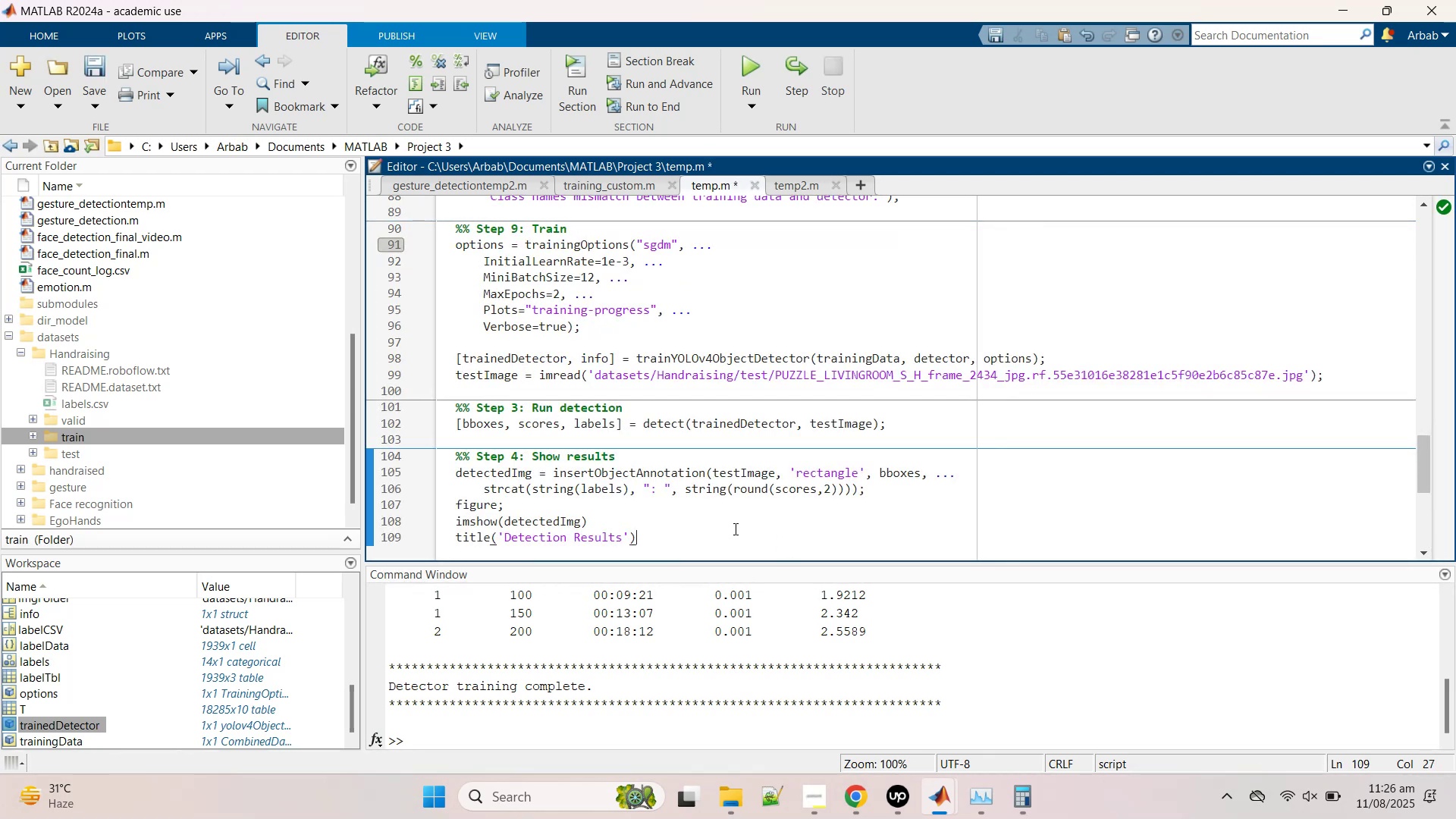 
left_click_drag(start_coordinate=[726, 530], to_coordinate=[441, 413])
 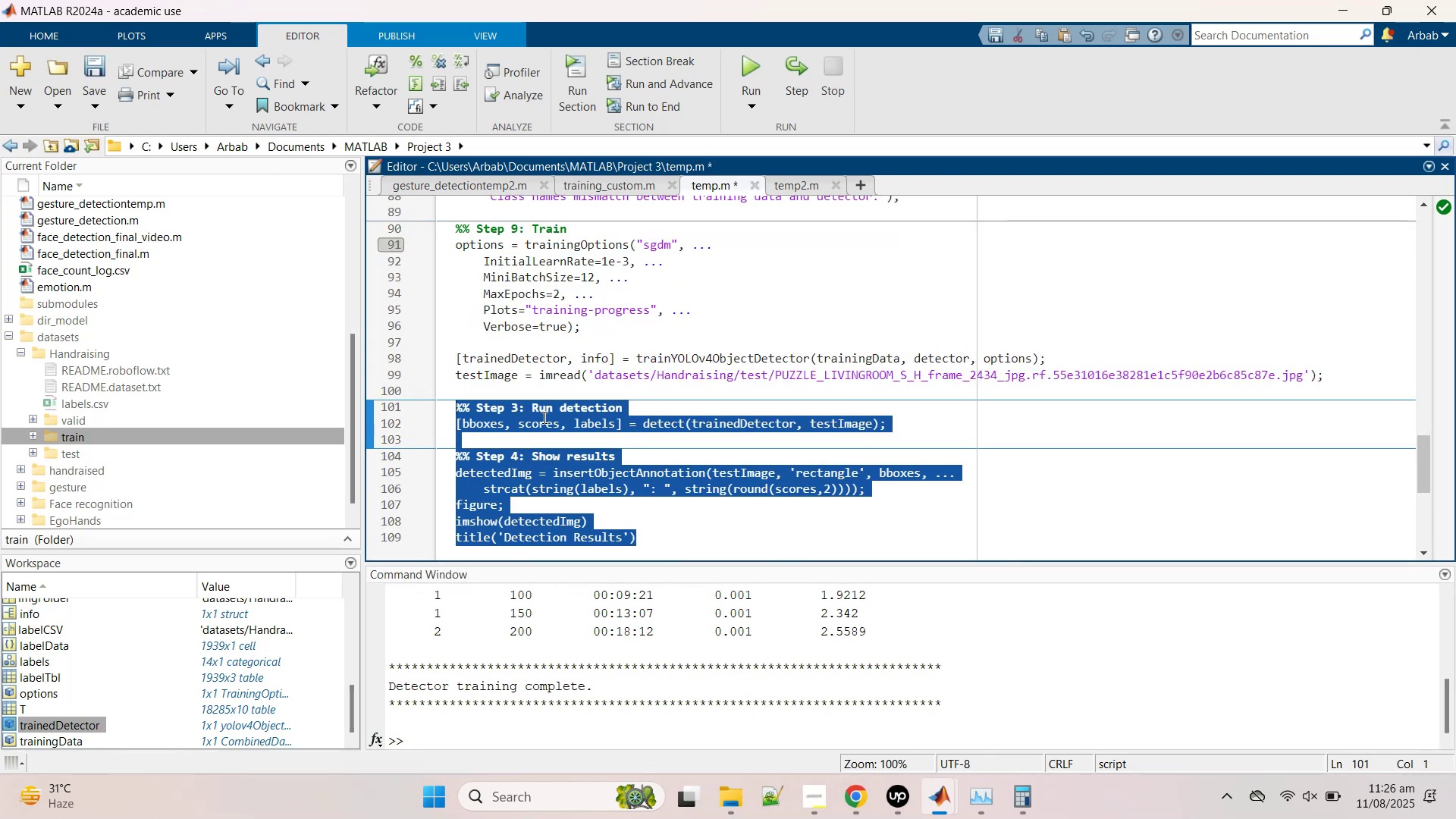 
right_click([543, 417])
 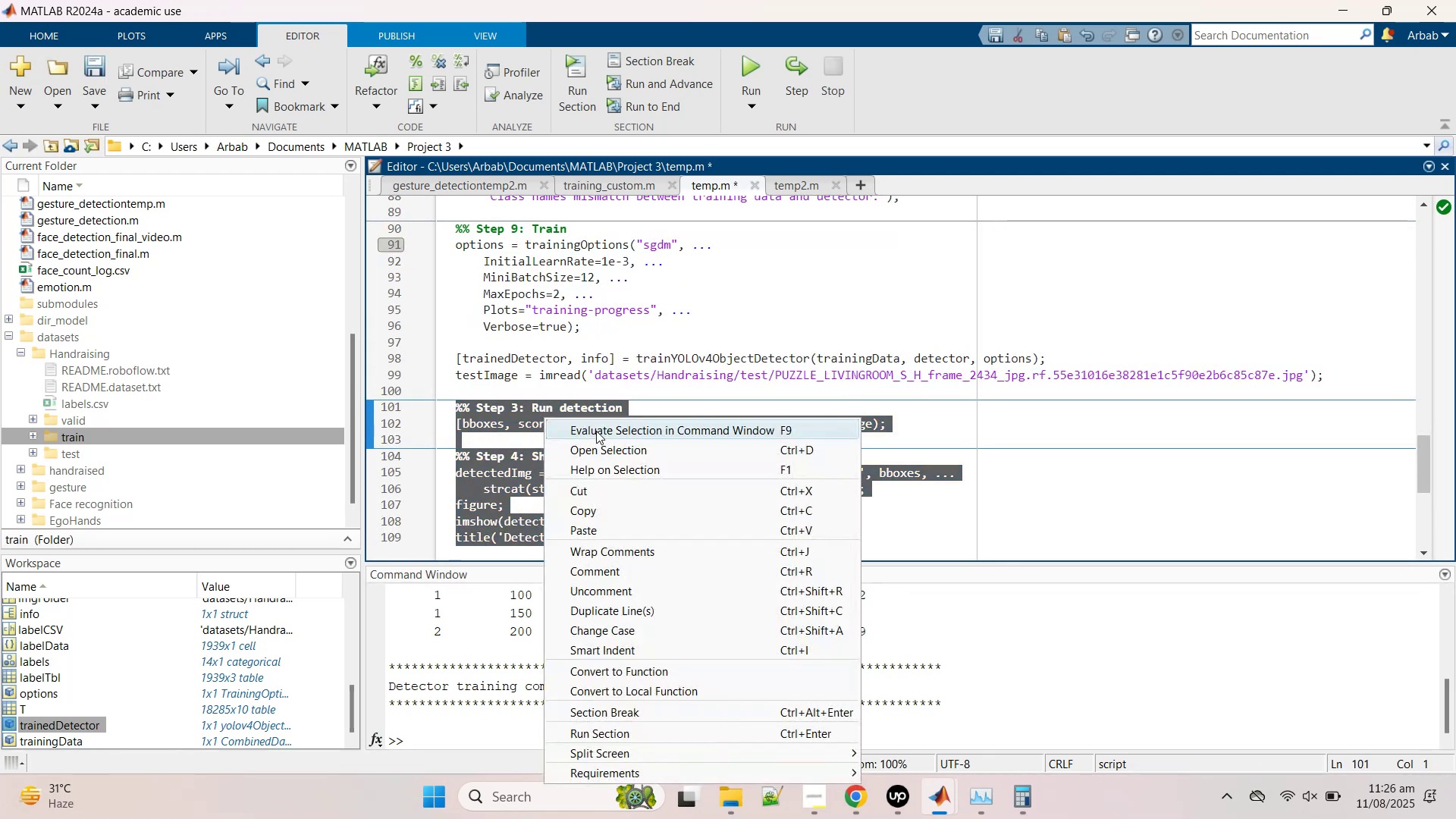 
left_click_drag(start_coordinate=[596, 431], to_coordinate=[529, 377])
 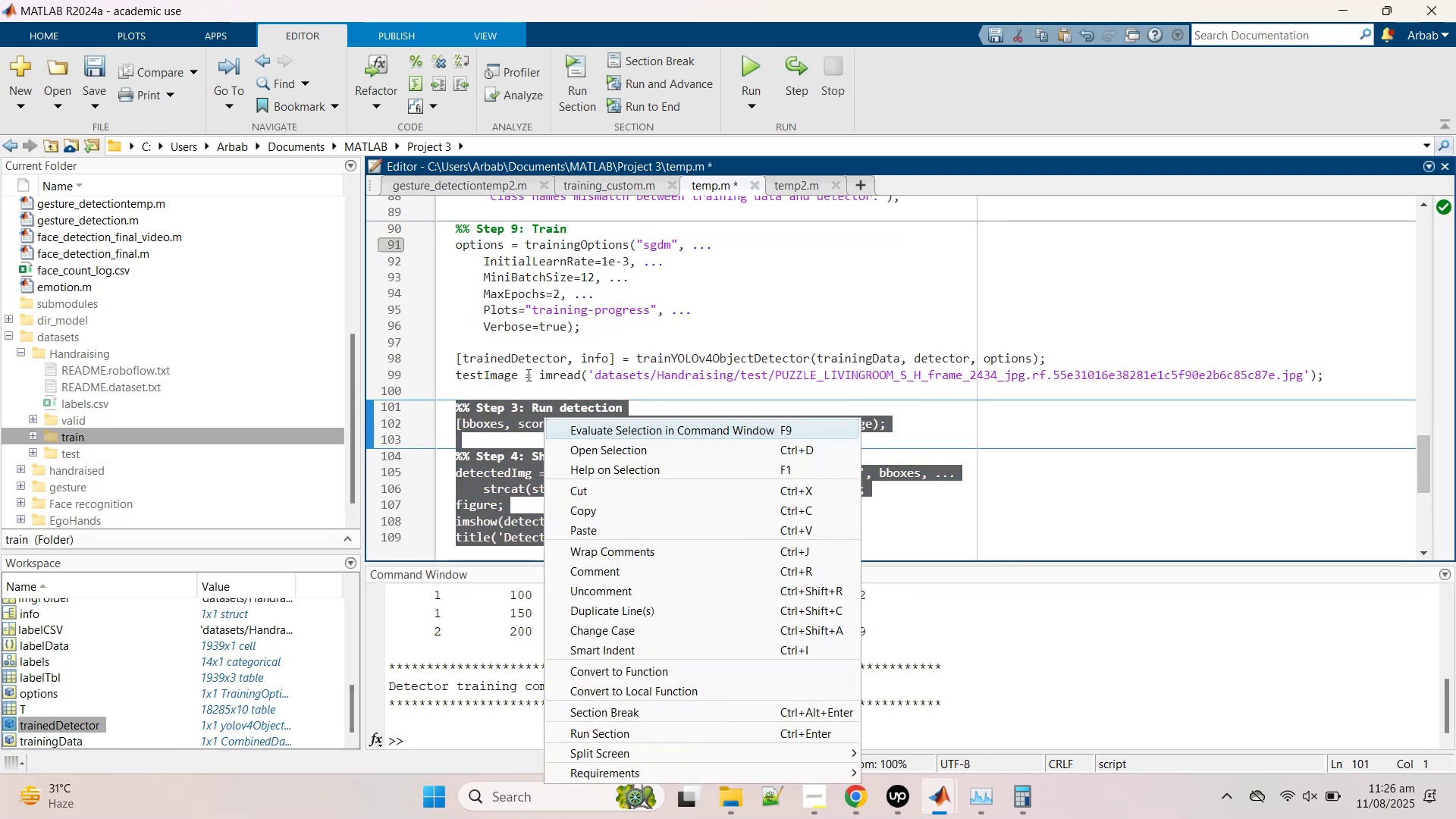 
left_click([527, 375])
 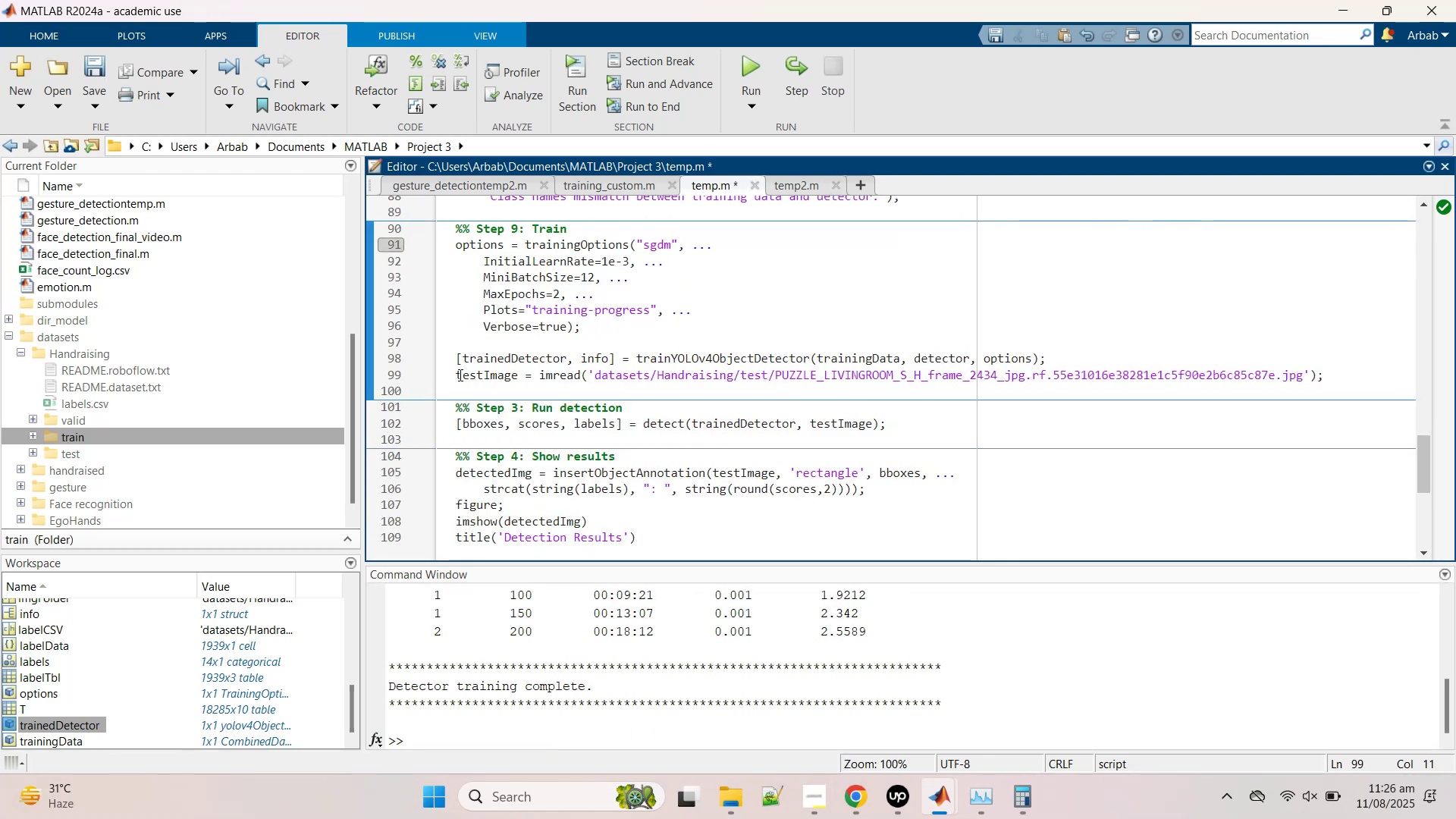 
left_click_drag(start_coordinate=[457, 374], to_coordinate=[735, 549])
 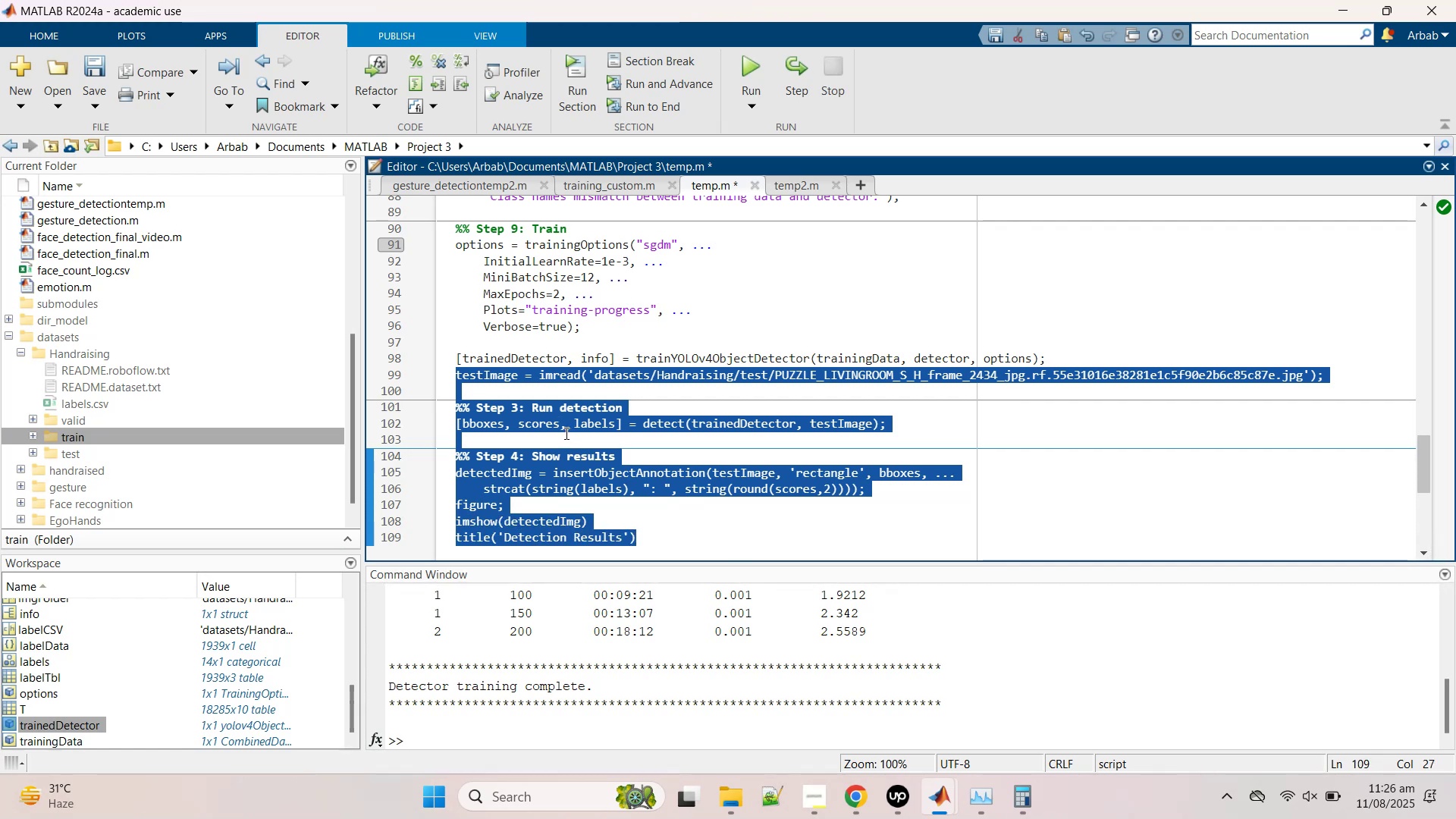 
right_click([565, 433])
 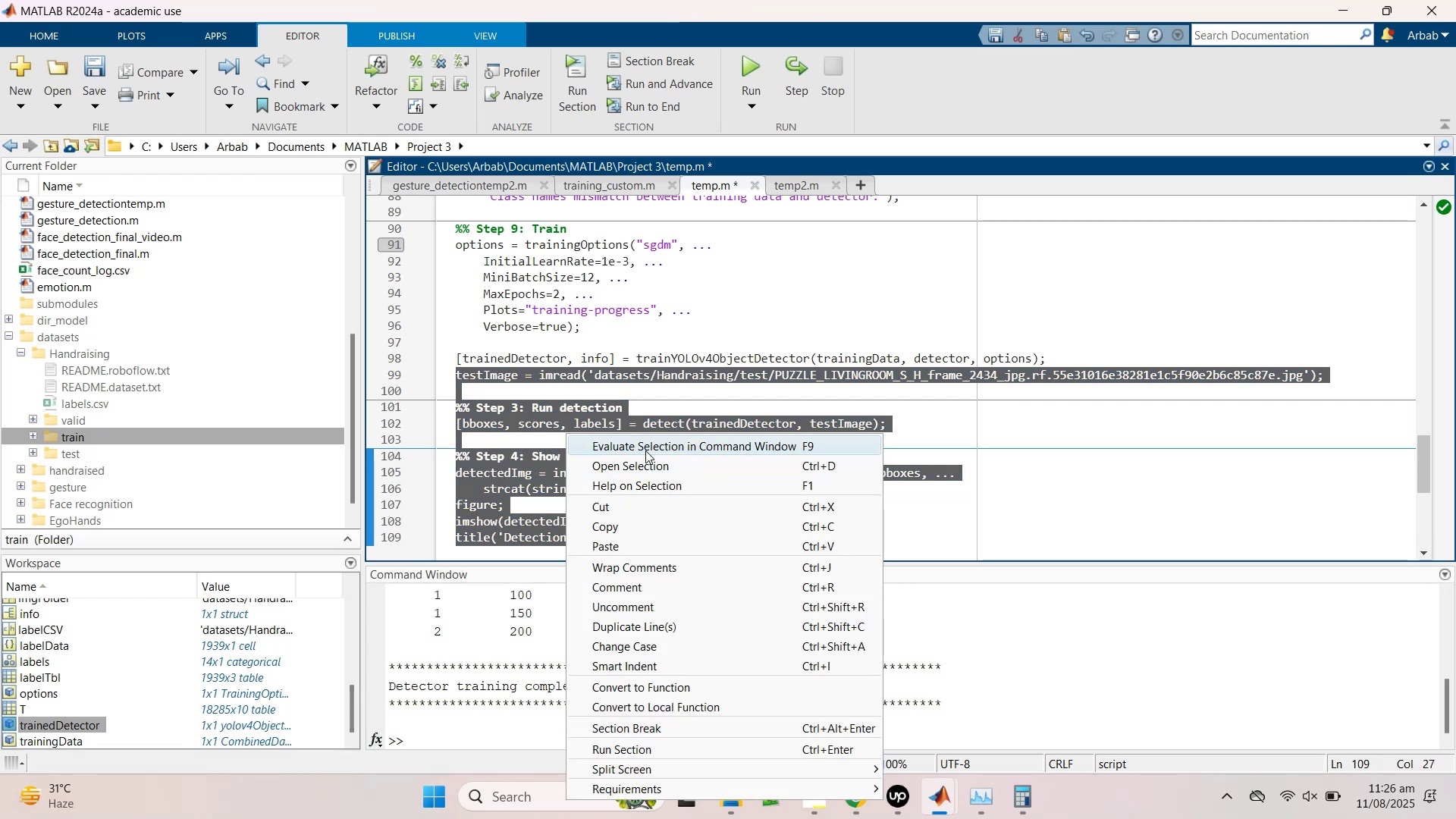 
left_click([645, 449])
 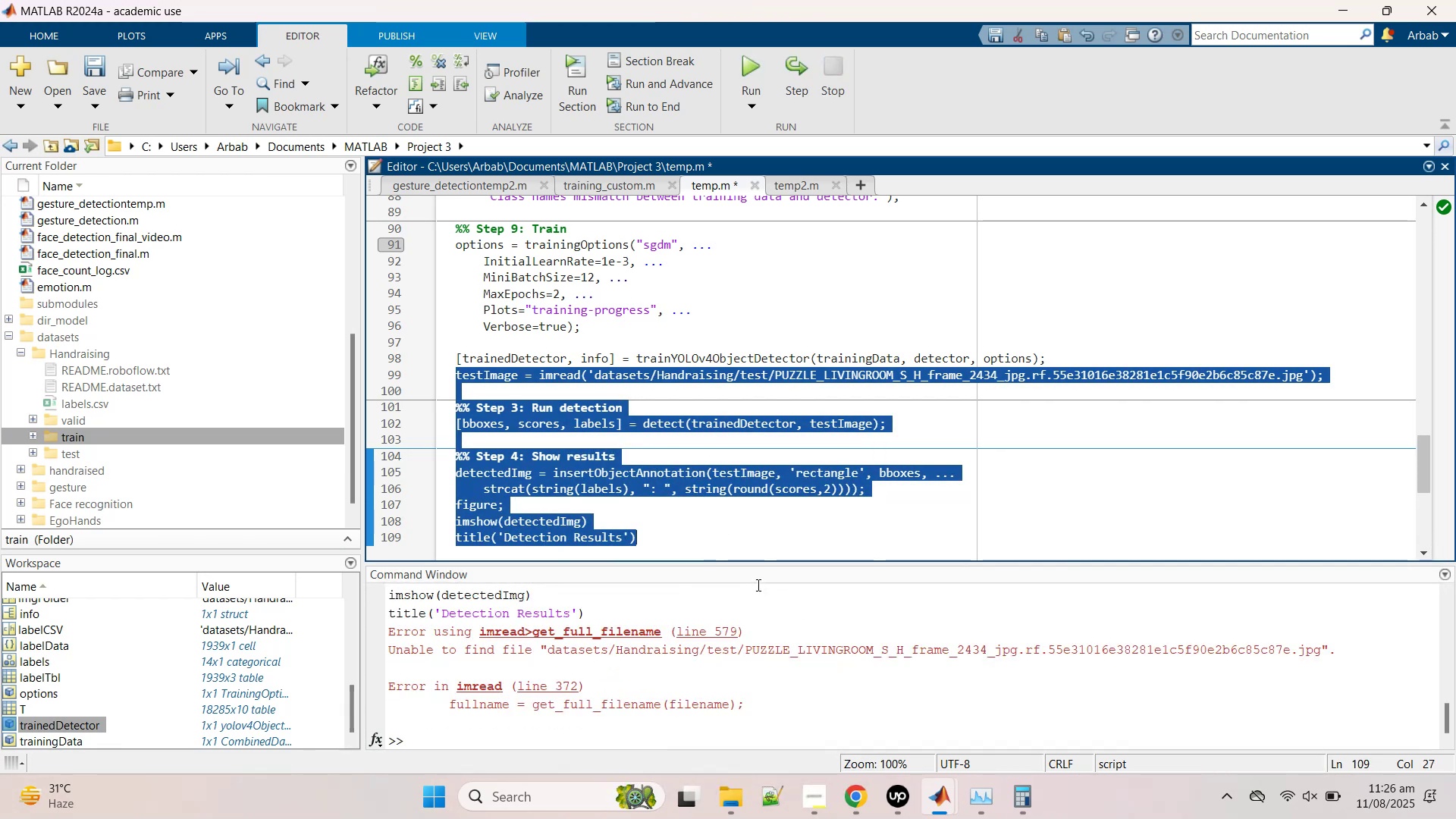 
wait(6.67)
 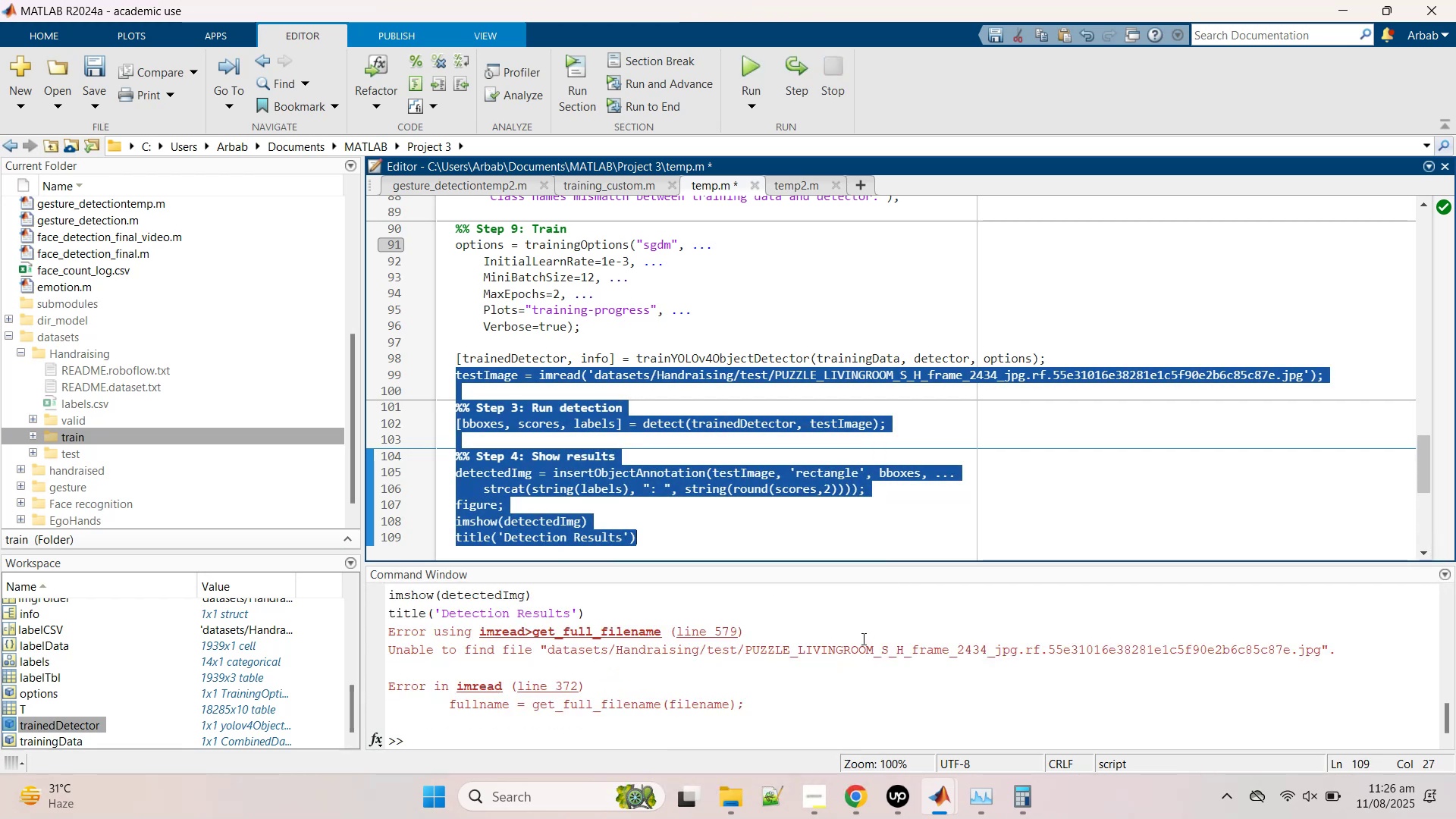 
left_click([639, 387])
 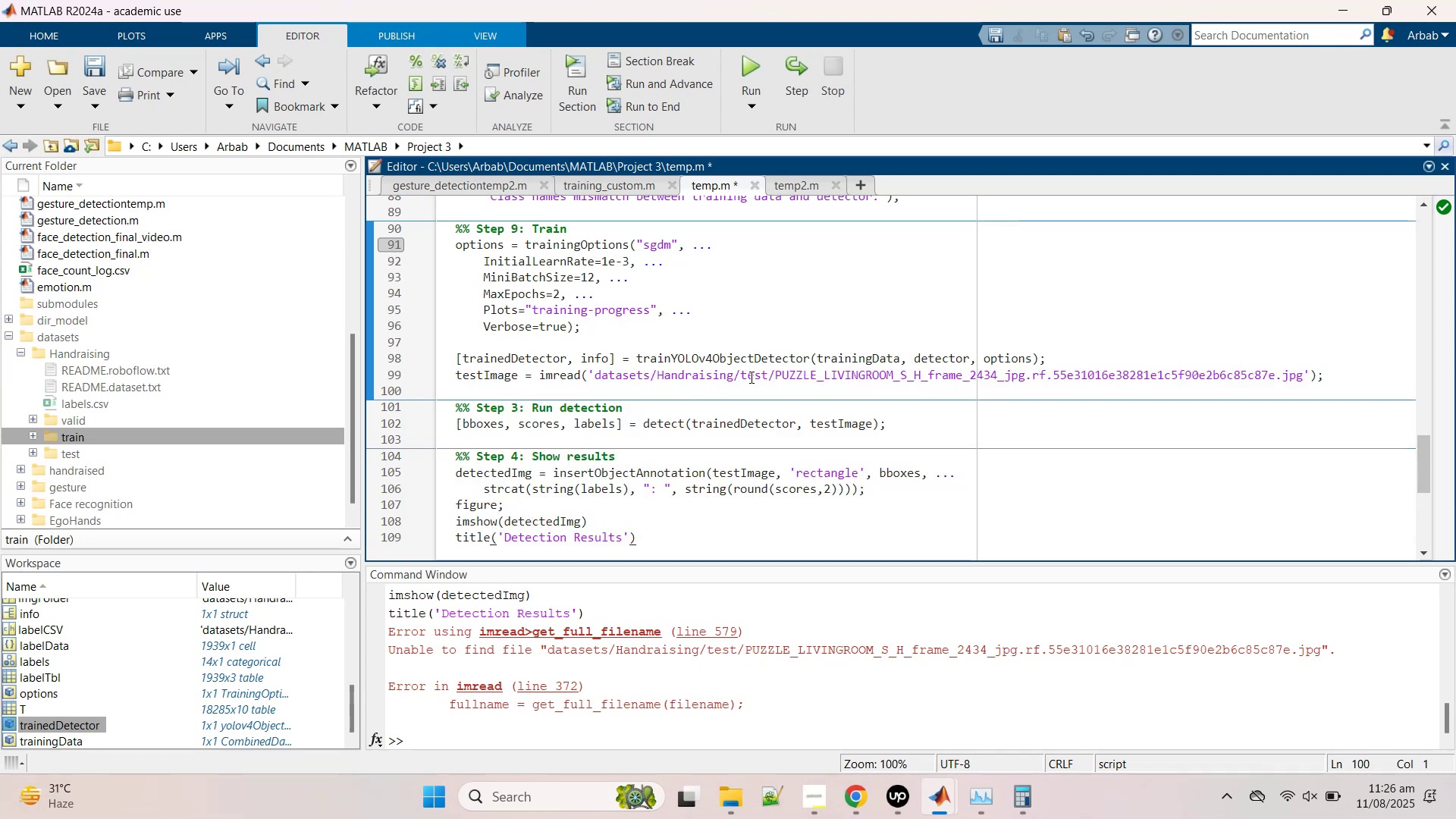 
double_click([750, 377])
 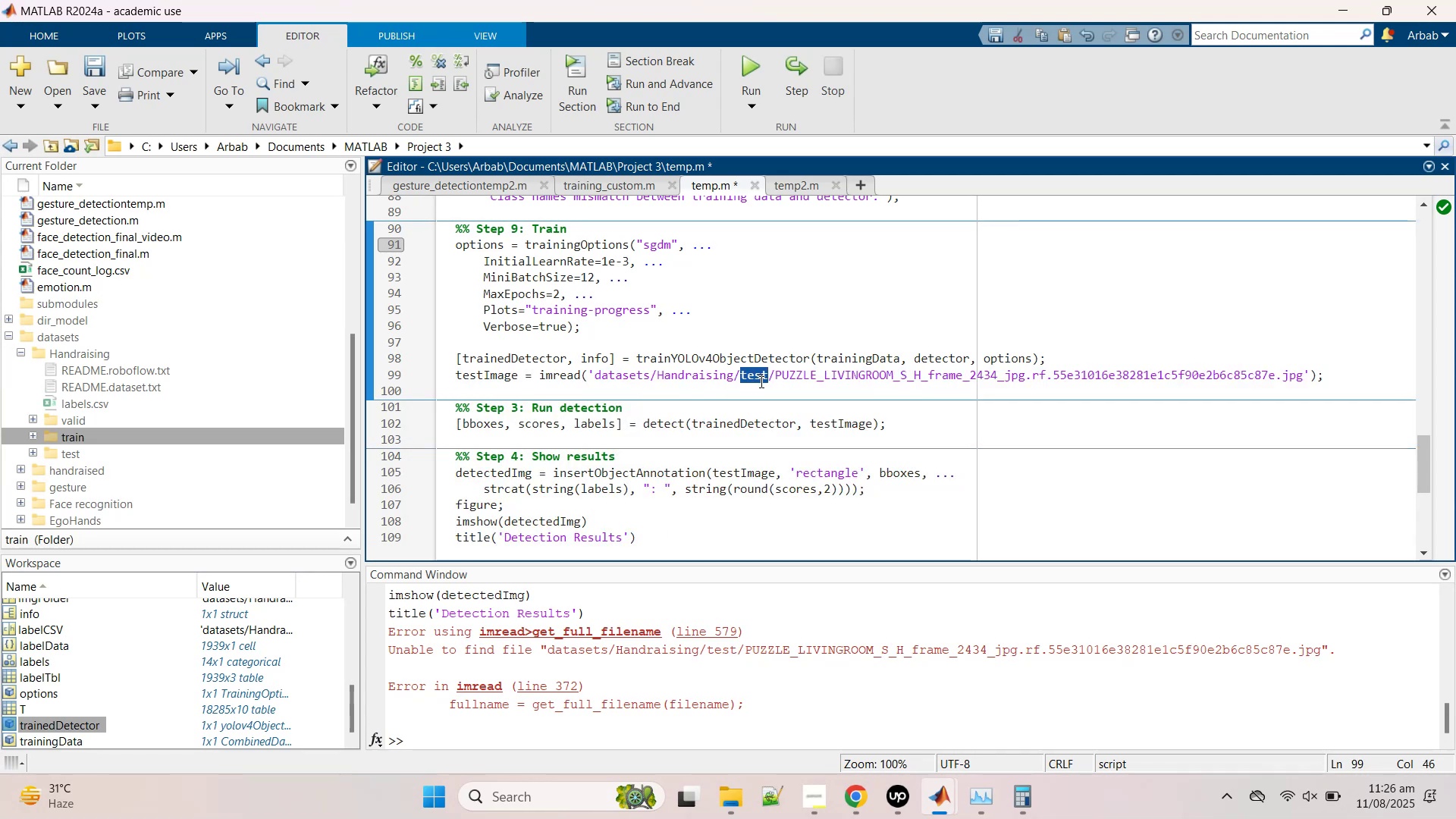 
type(train)
 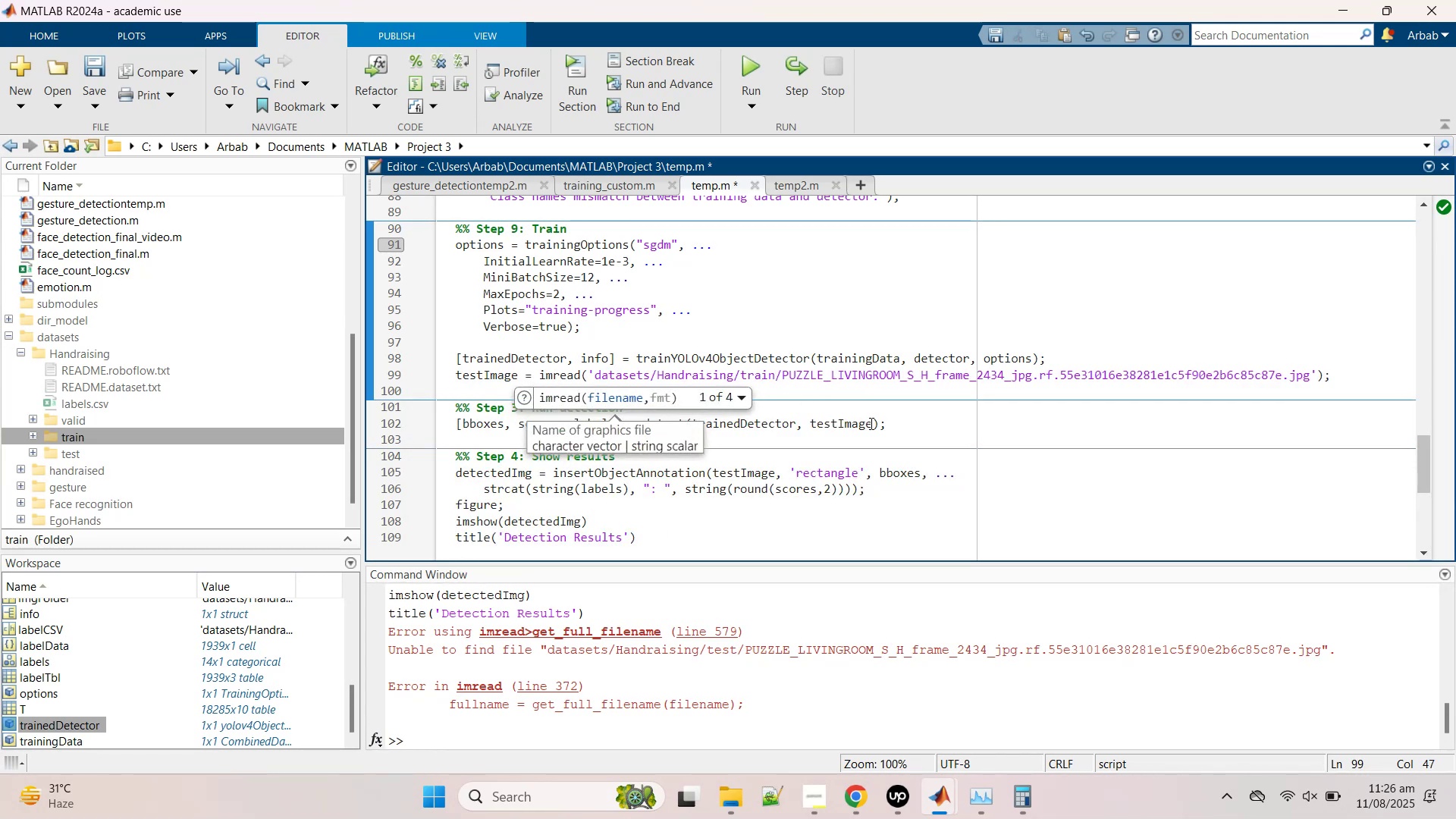 
left_click([871, 423])
 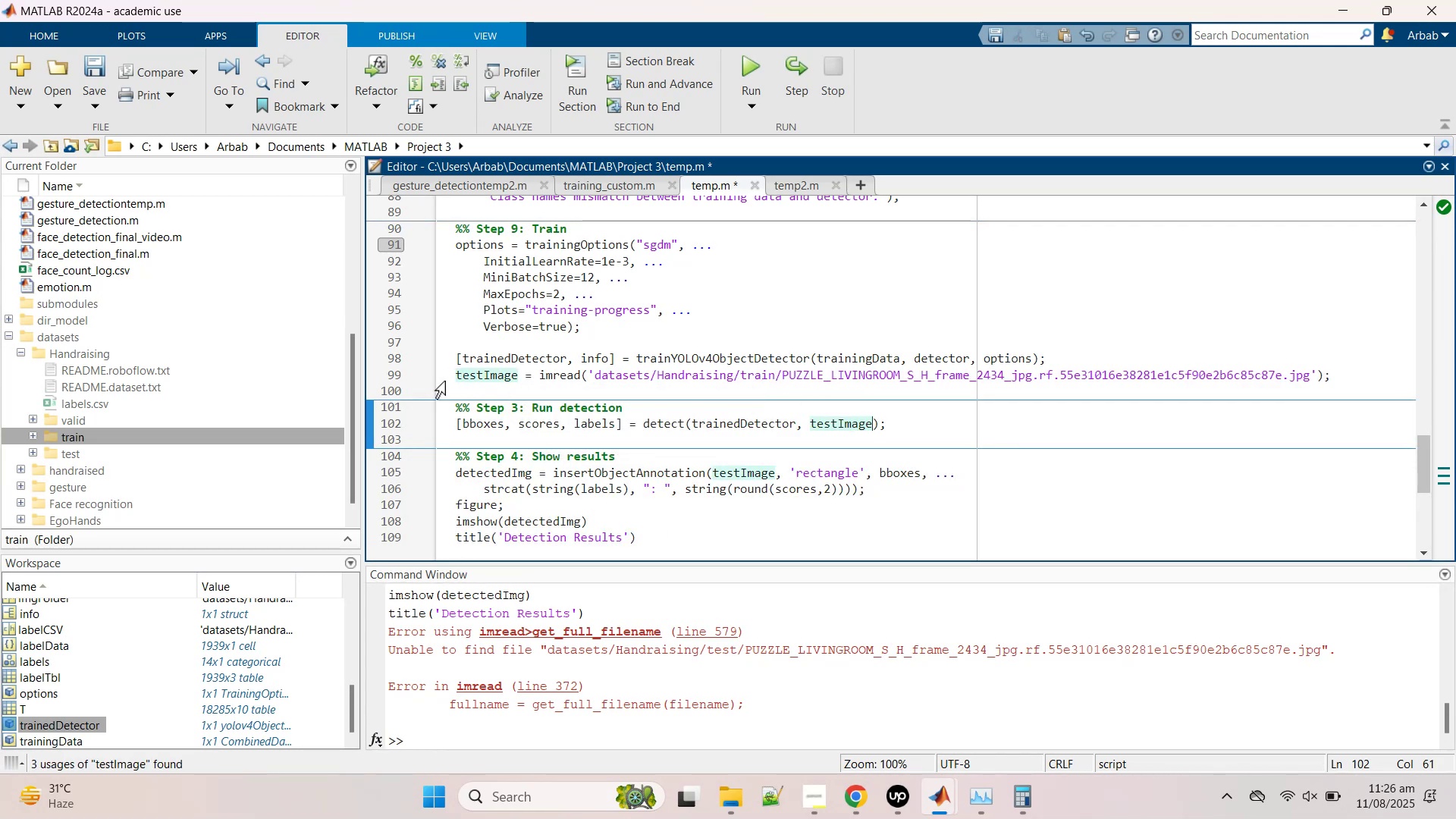 
left_click_drag(start_coordinate=[450, 373], to_coordinate=[651, 537])
 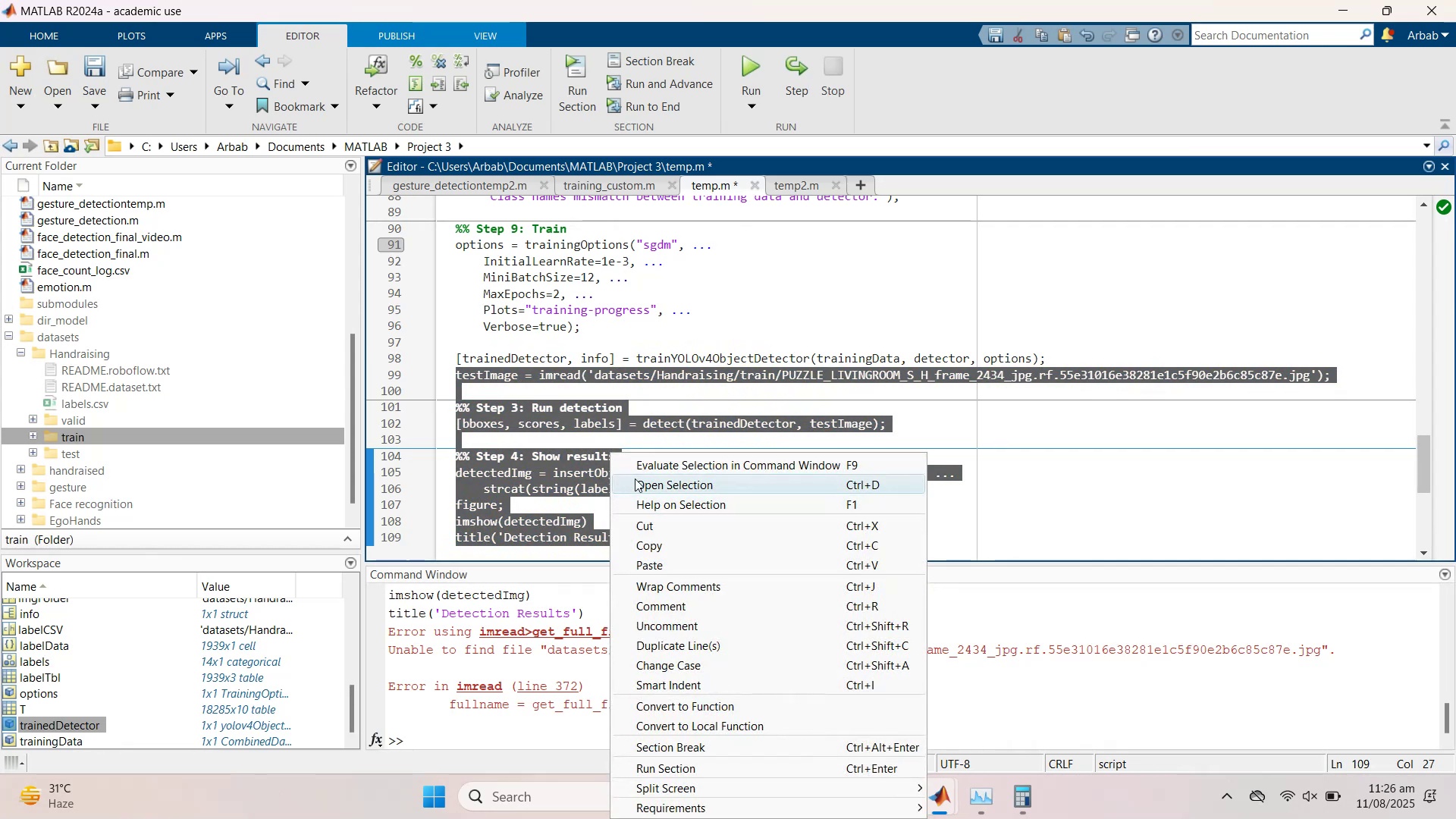 
left_click([638, 466])
 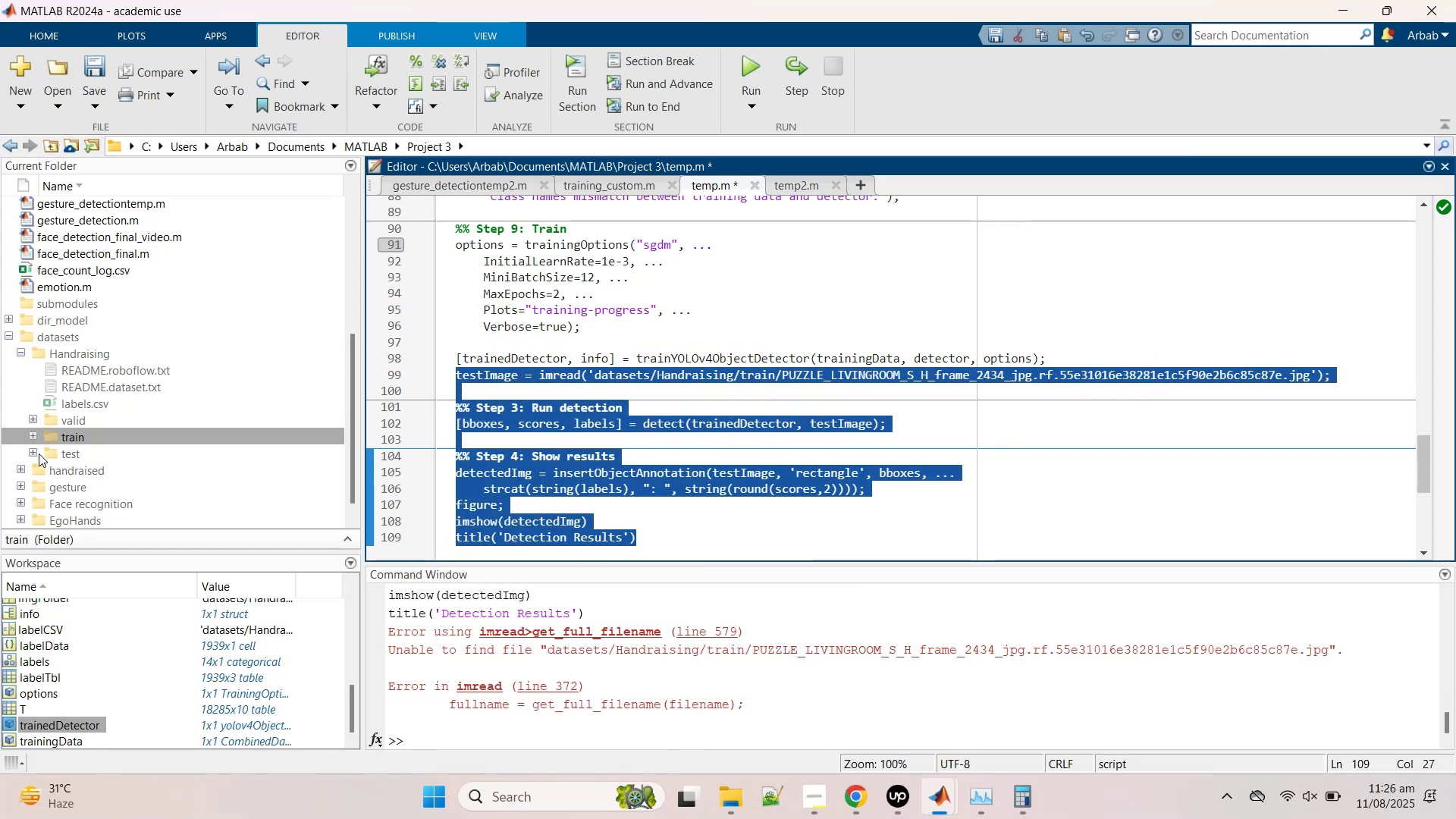 
left_click([30, 437])
 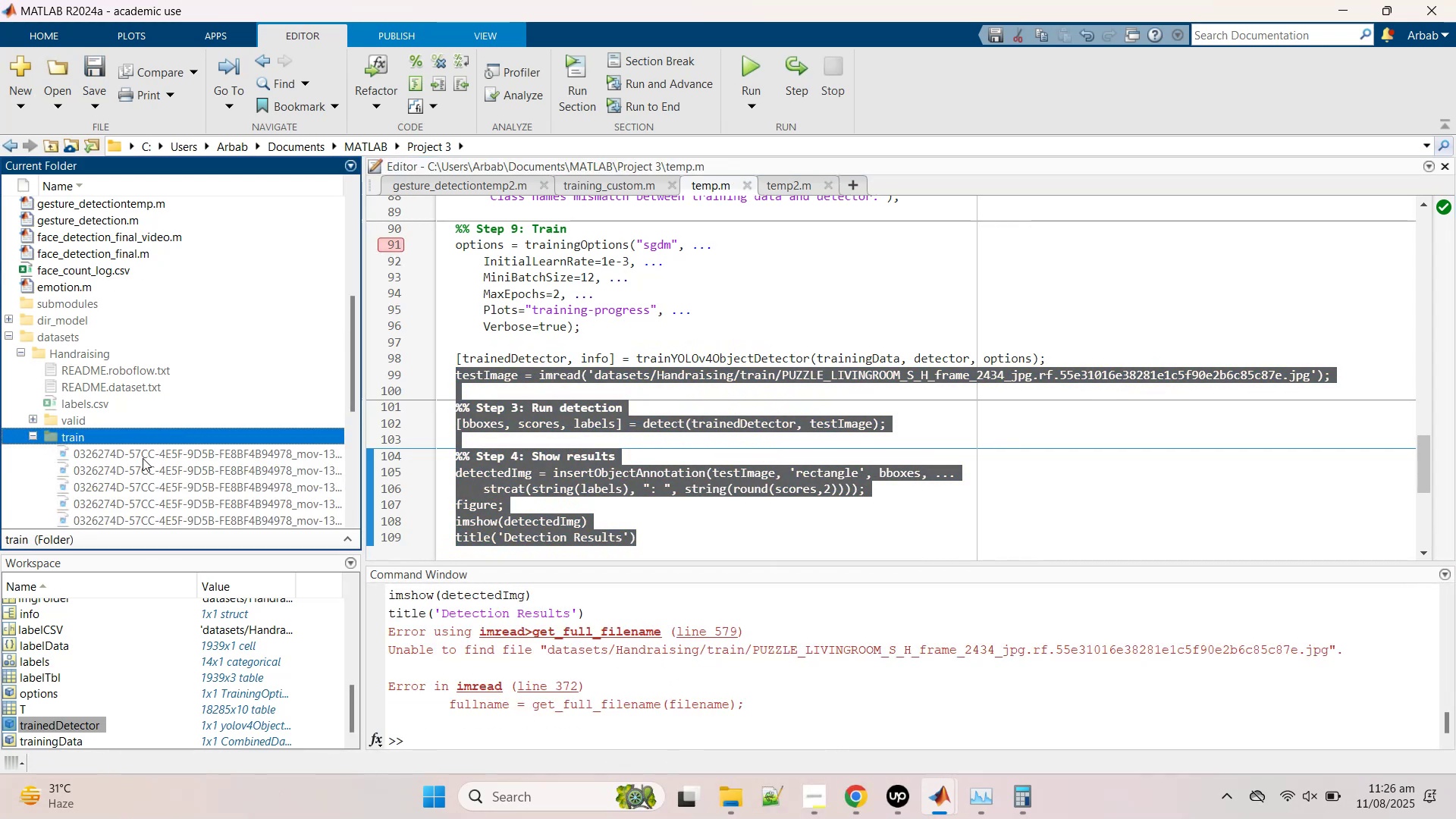 
left_click([140, 455])
 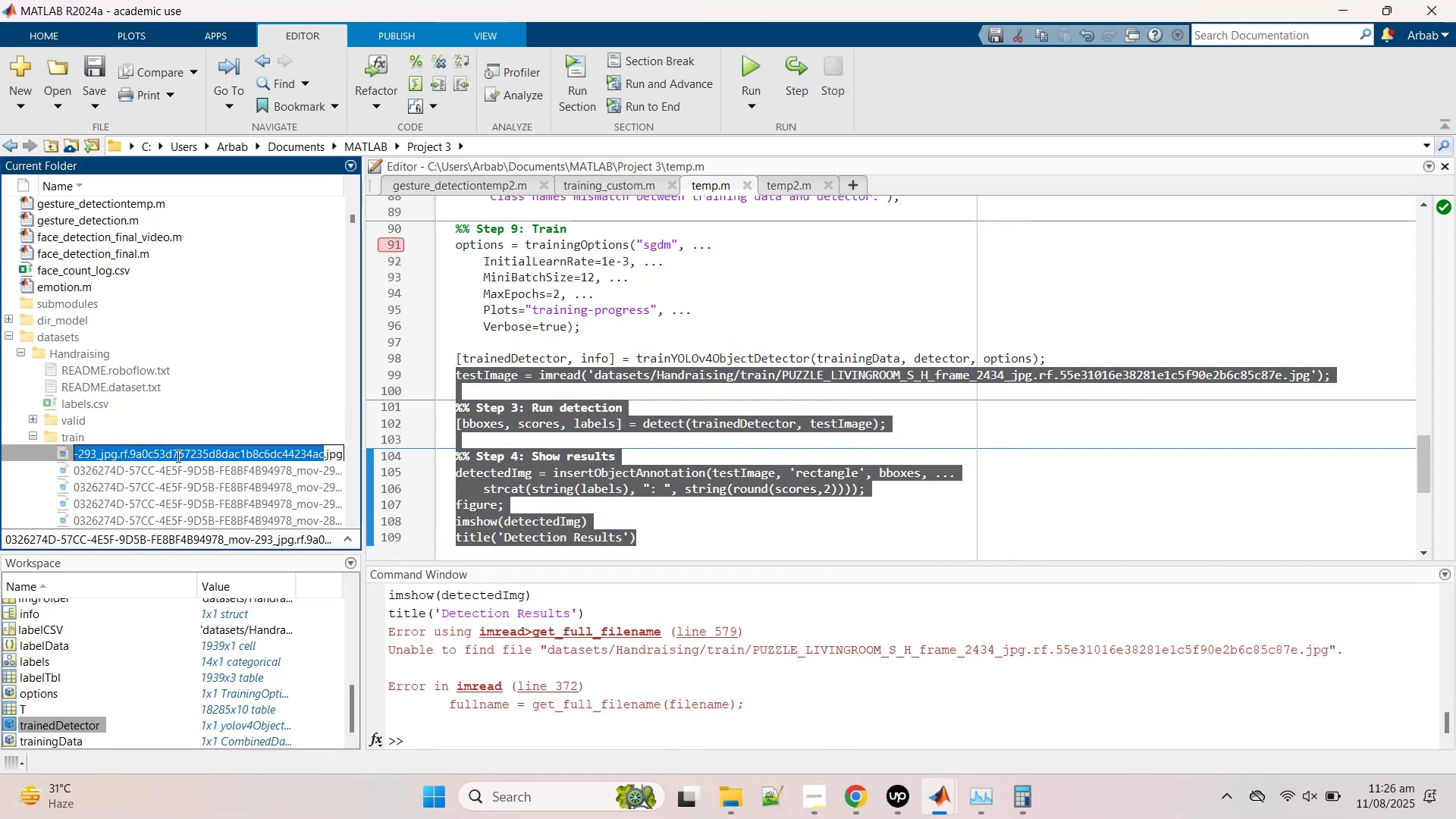 
key(Control+C)
 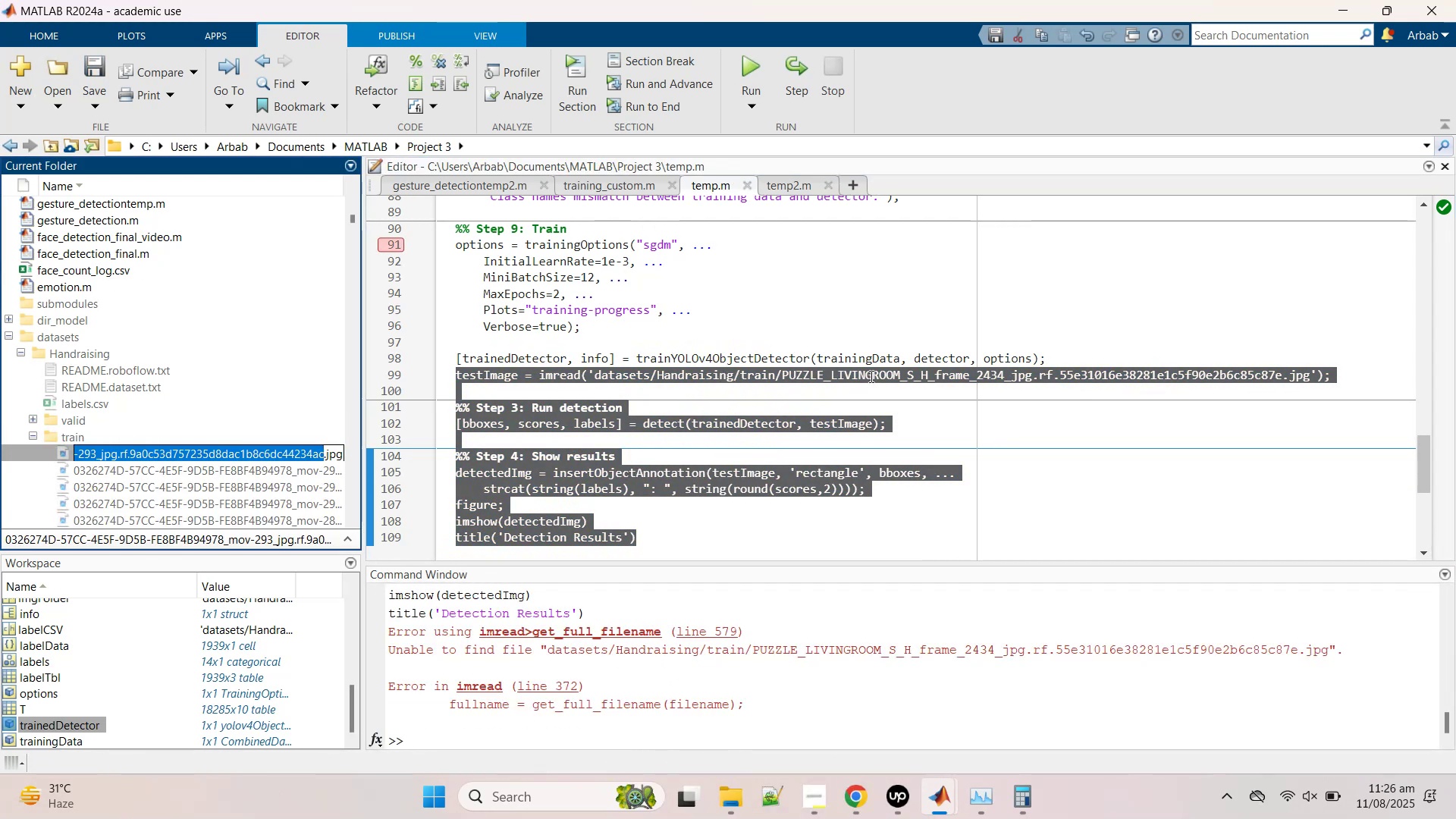 
double_click([870, 375])
 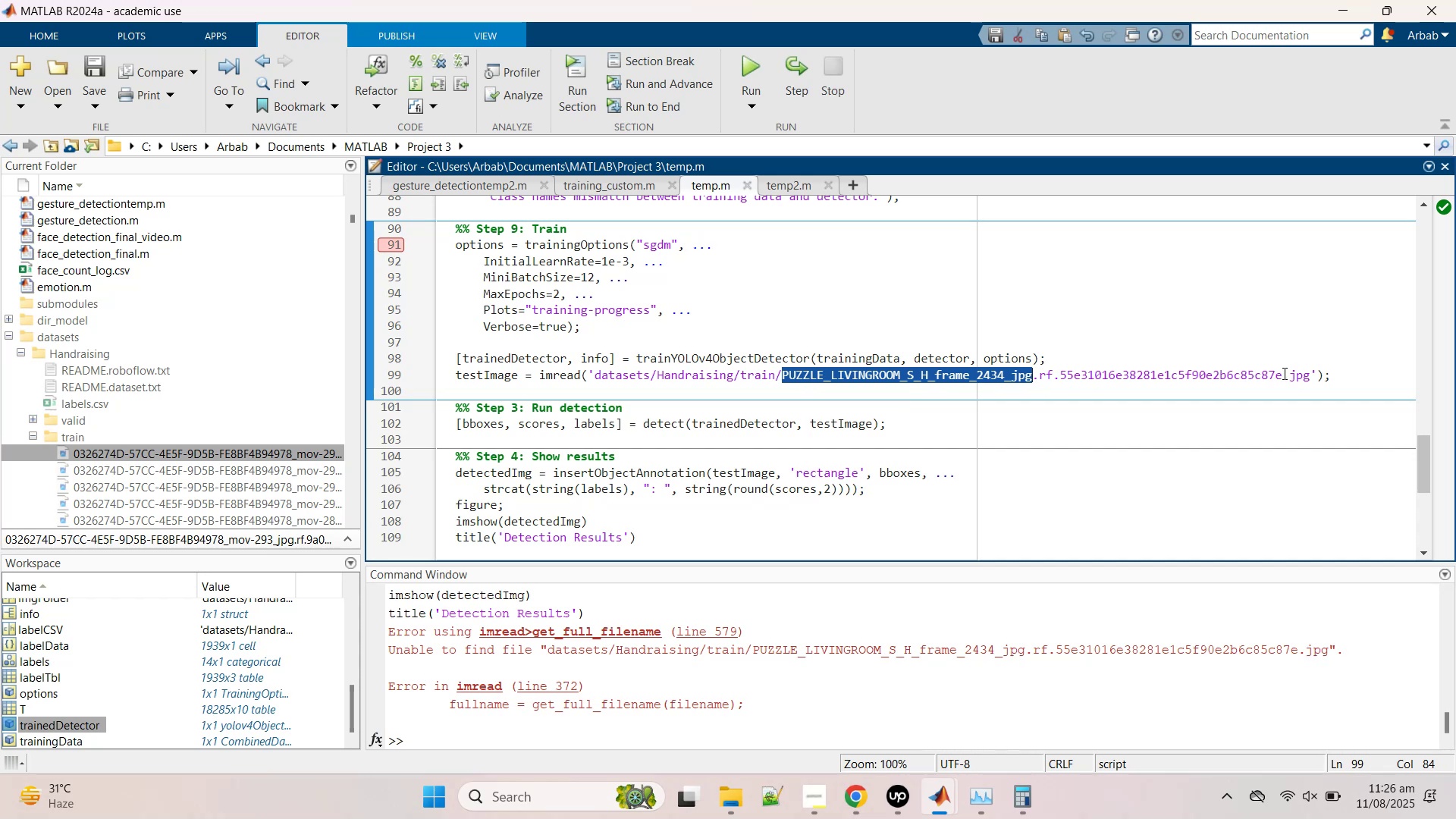 
left_click_drag(start_coordinate=[1282, 374], to_coordinate=[785, 371])
 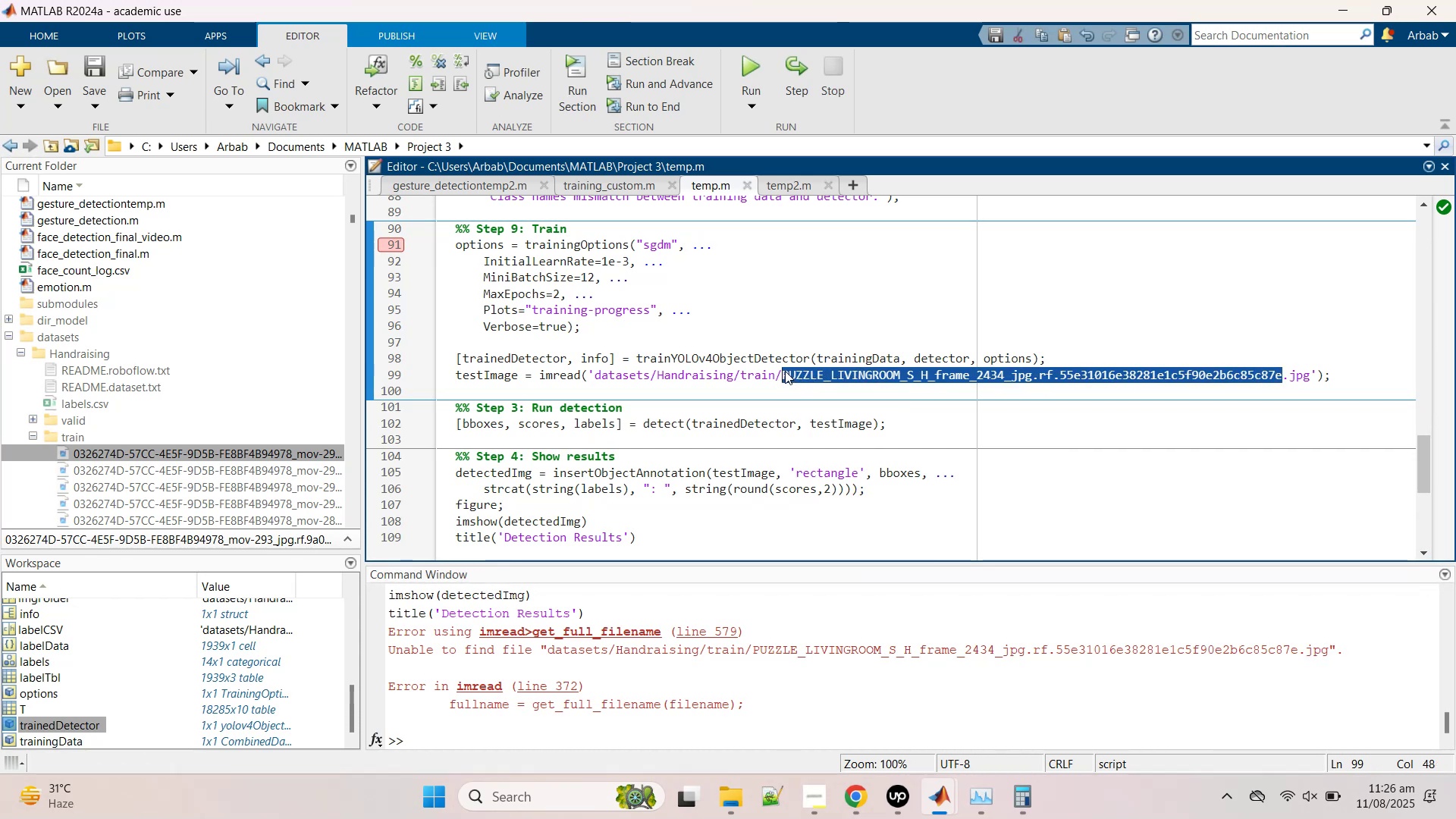 
key(Control+V)
 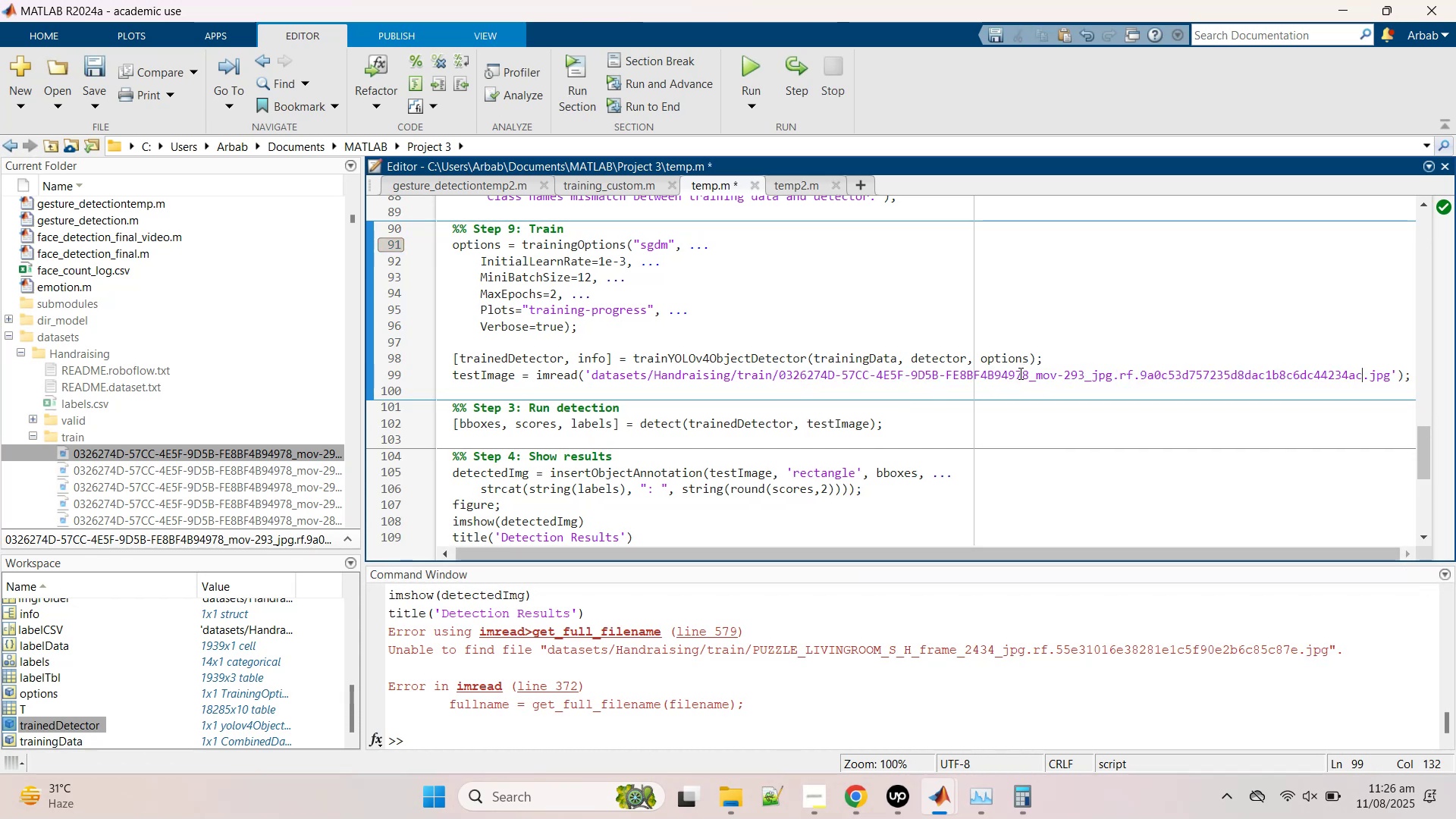 
left_click([1015, 374])
 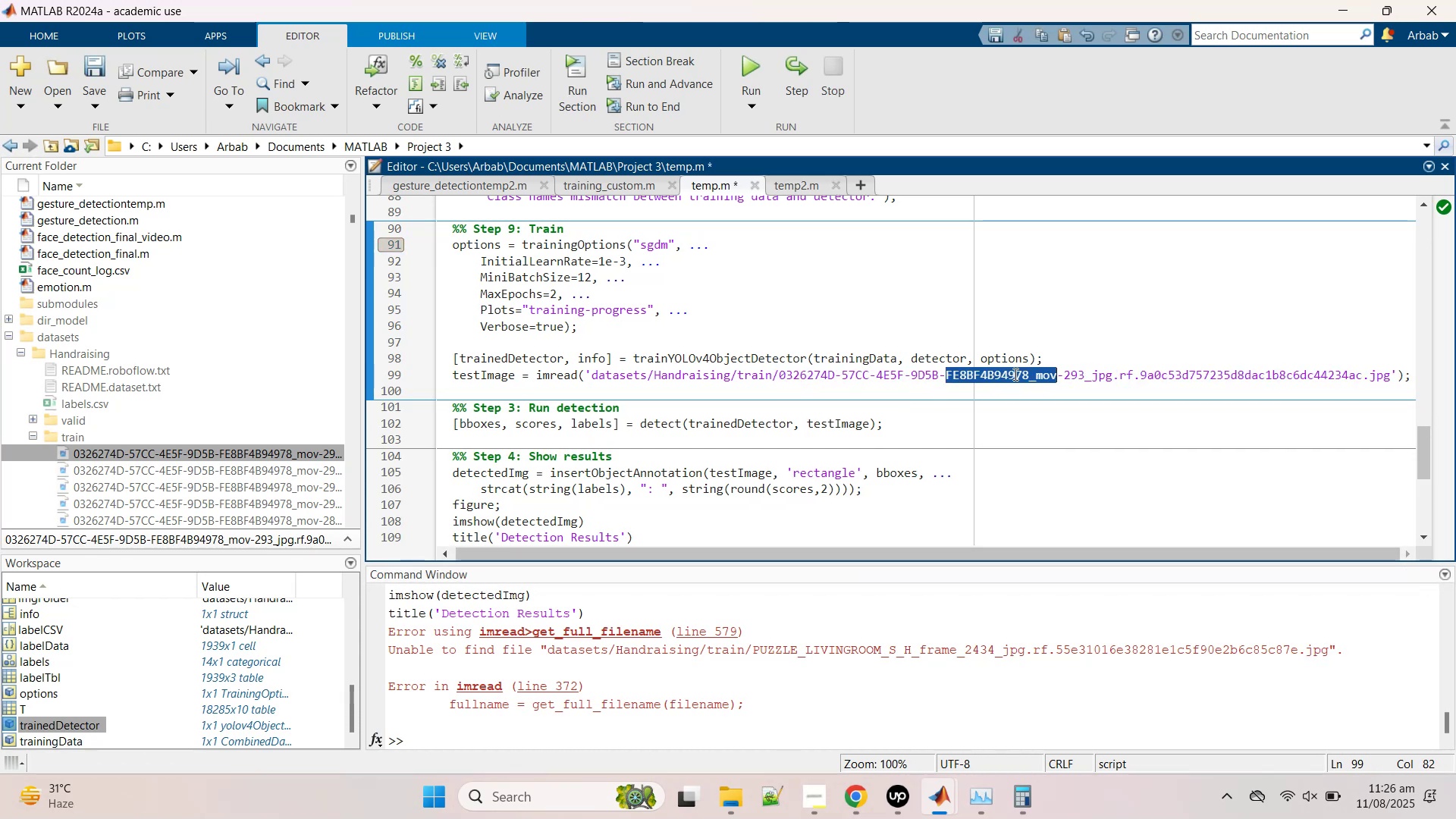 
double_click([1014, 374])
 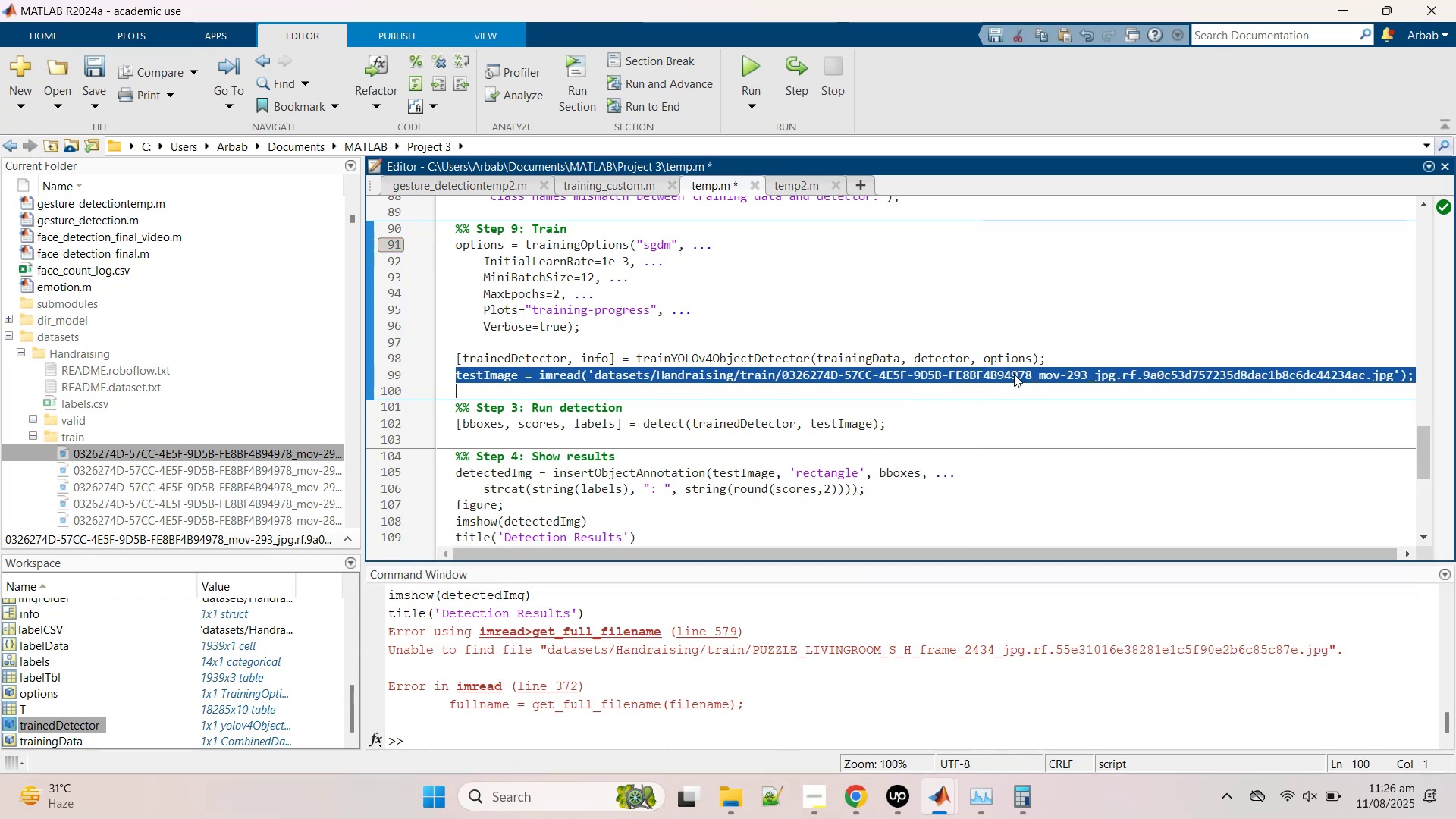 
right_click([1014, 374])
 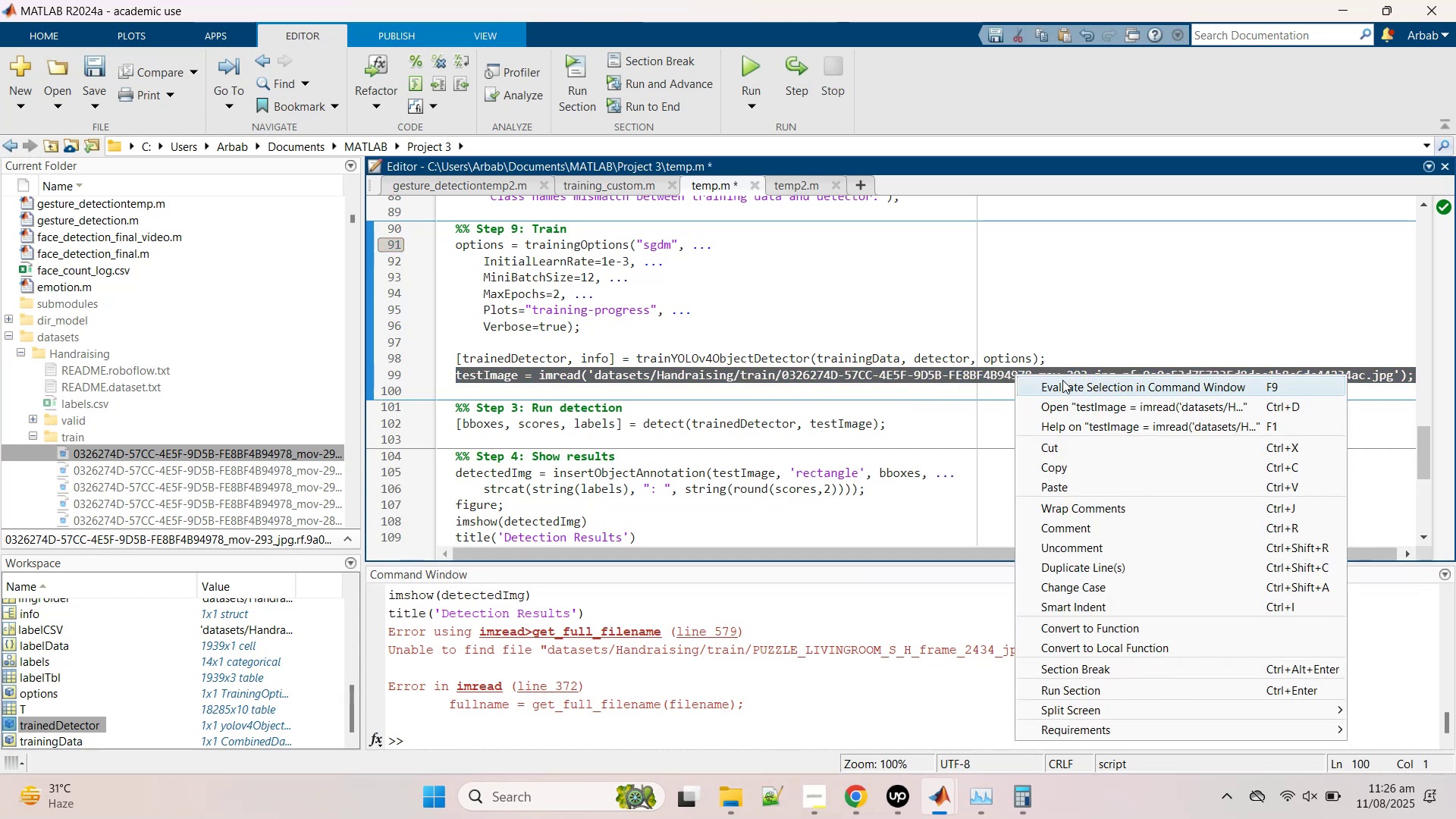 
left_click([1062, 380])
 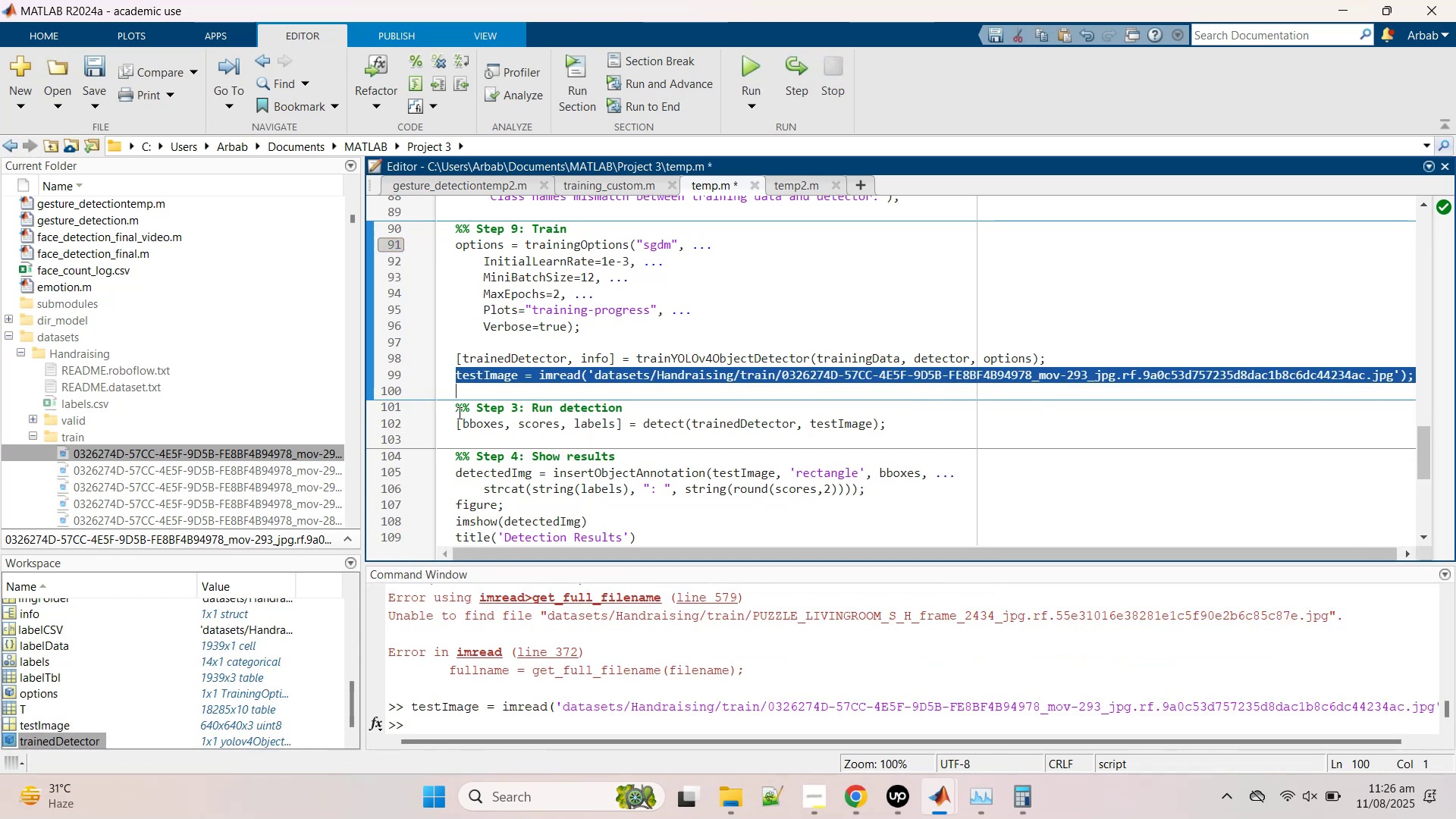 
left_click_drag(start_coordinate=[455, 415], to_coordinate=[745, 547])
 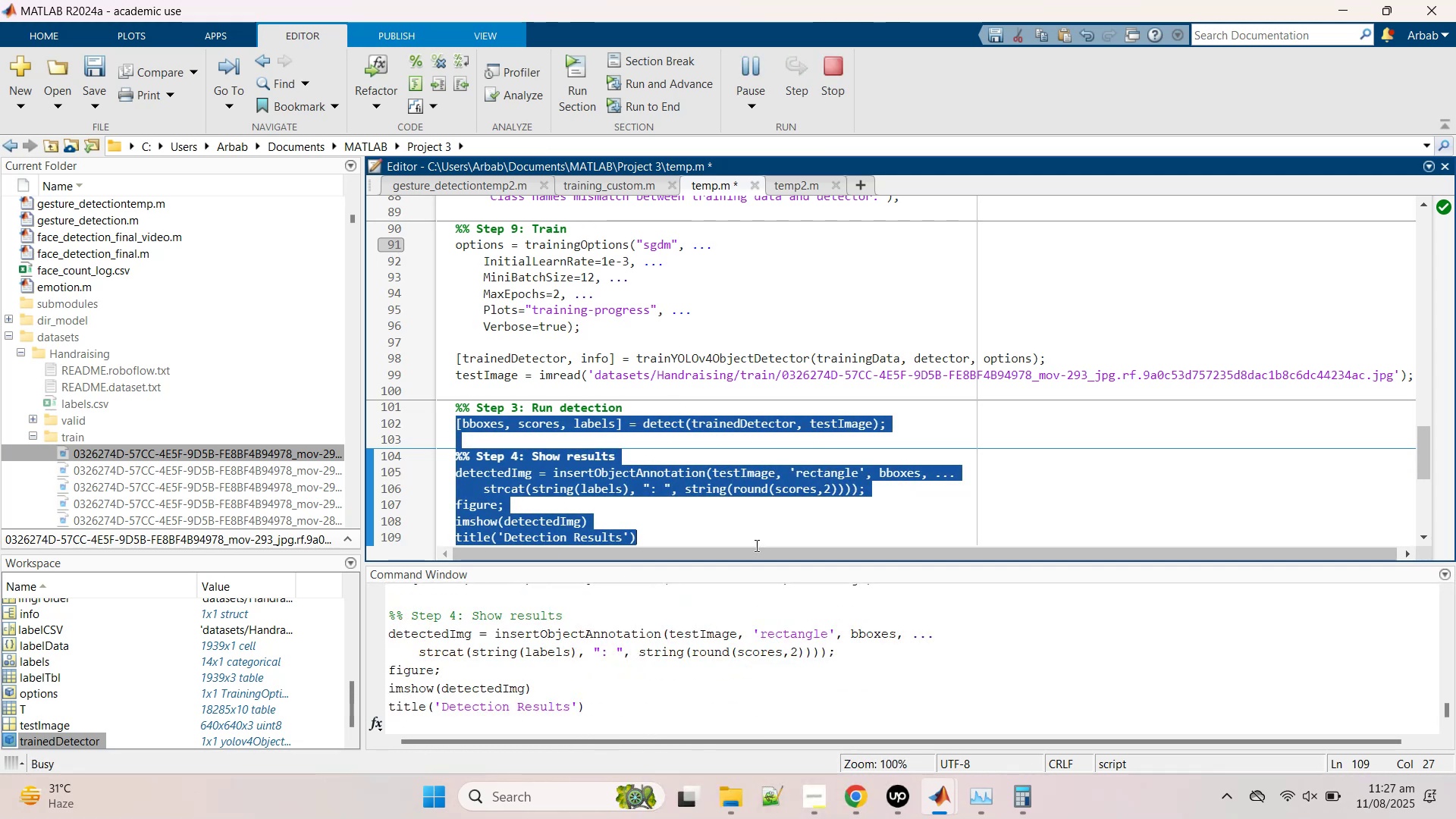 
wait(6.59)
 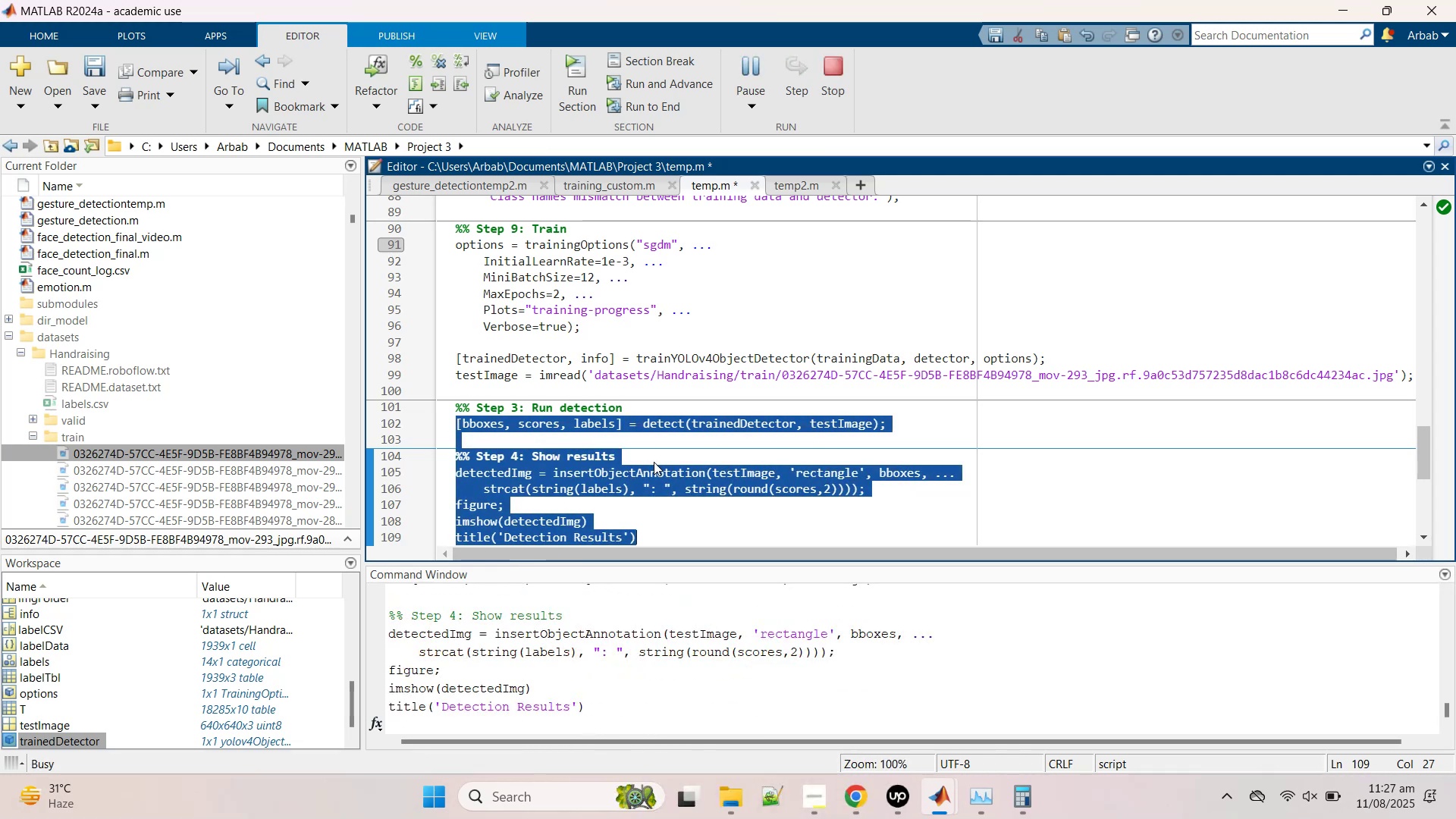 
scroll: coordinate [767, 426], scroll_direction: down, amount: 2.0
 